 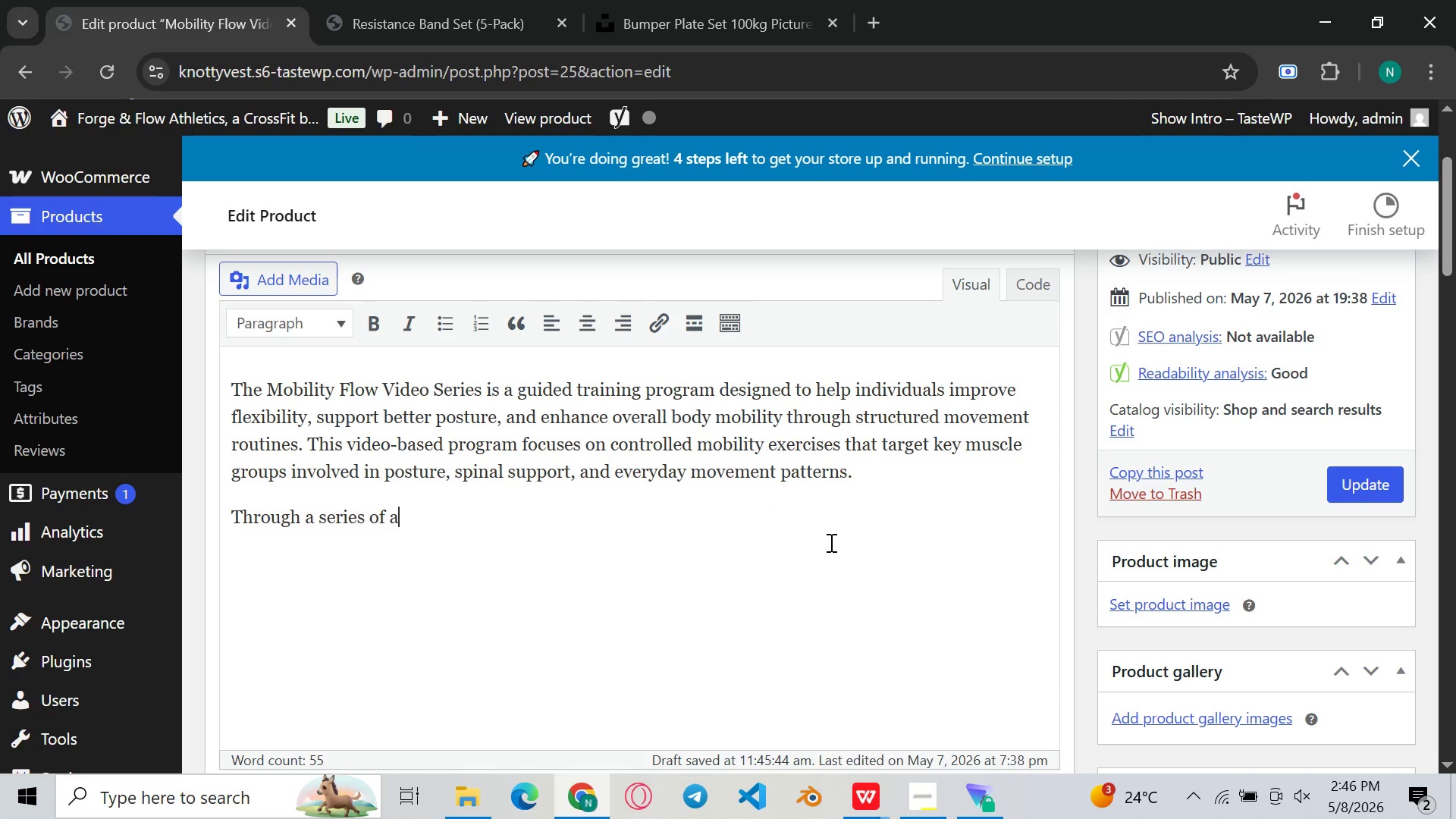 
key(Backspace)
type(easy-to-follow instruction)
 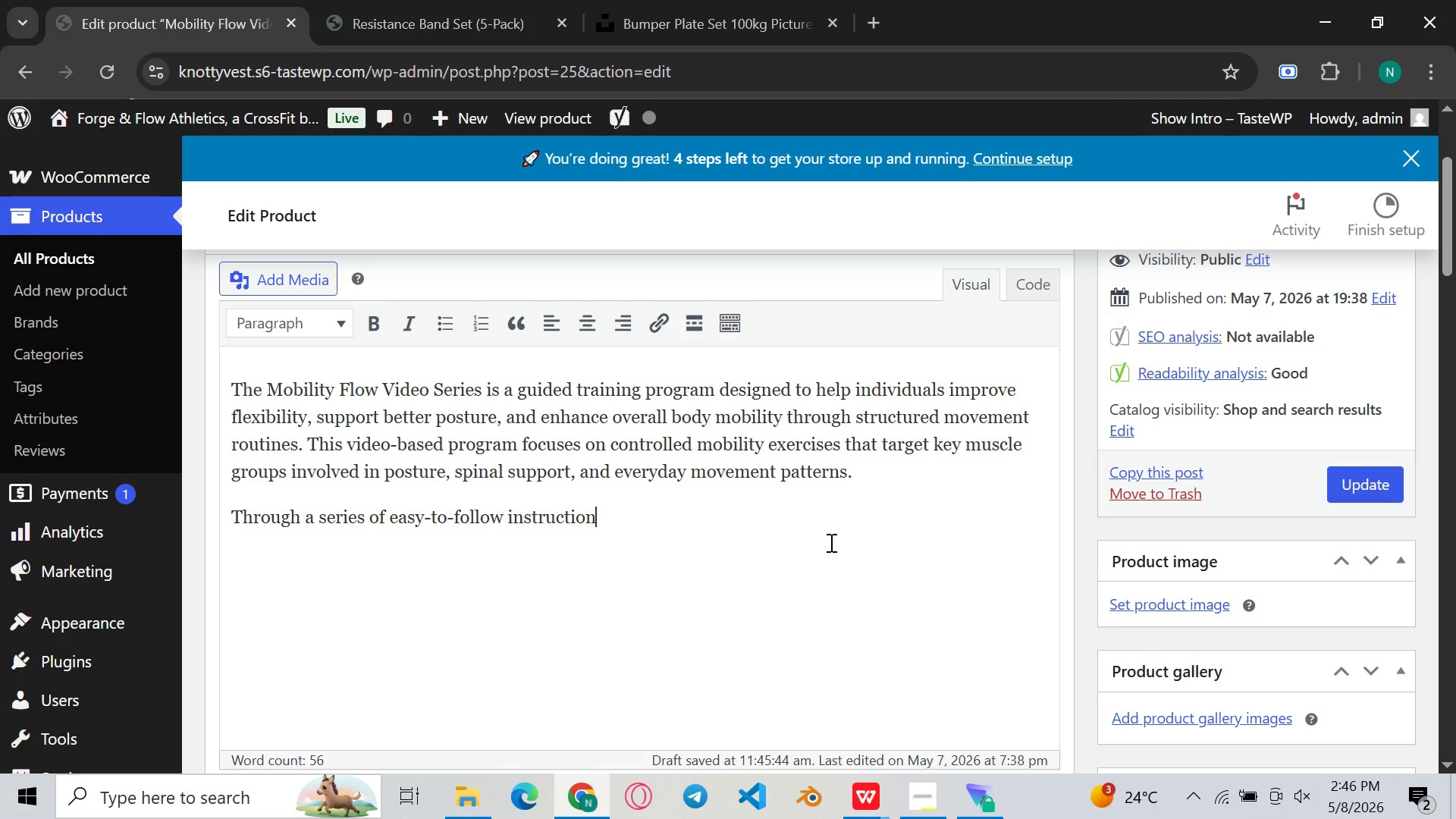 
type(al videos)
 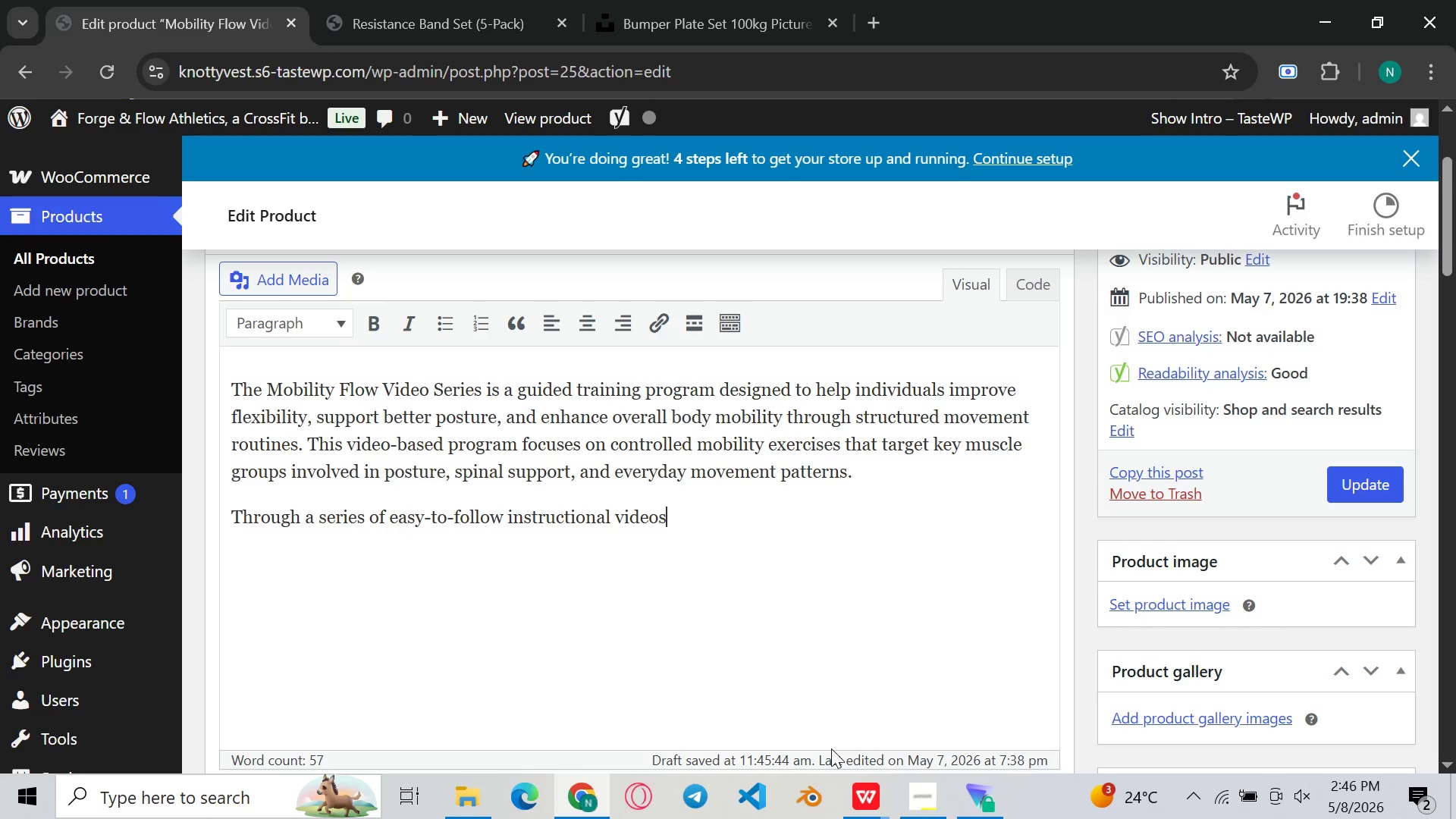 
left_click([871, 795])
 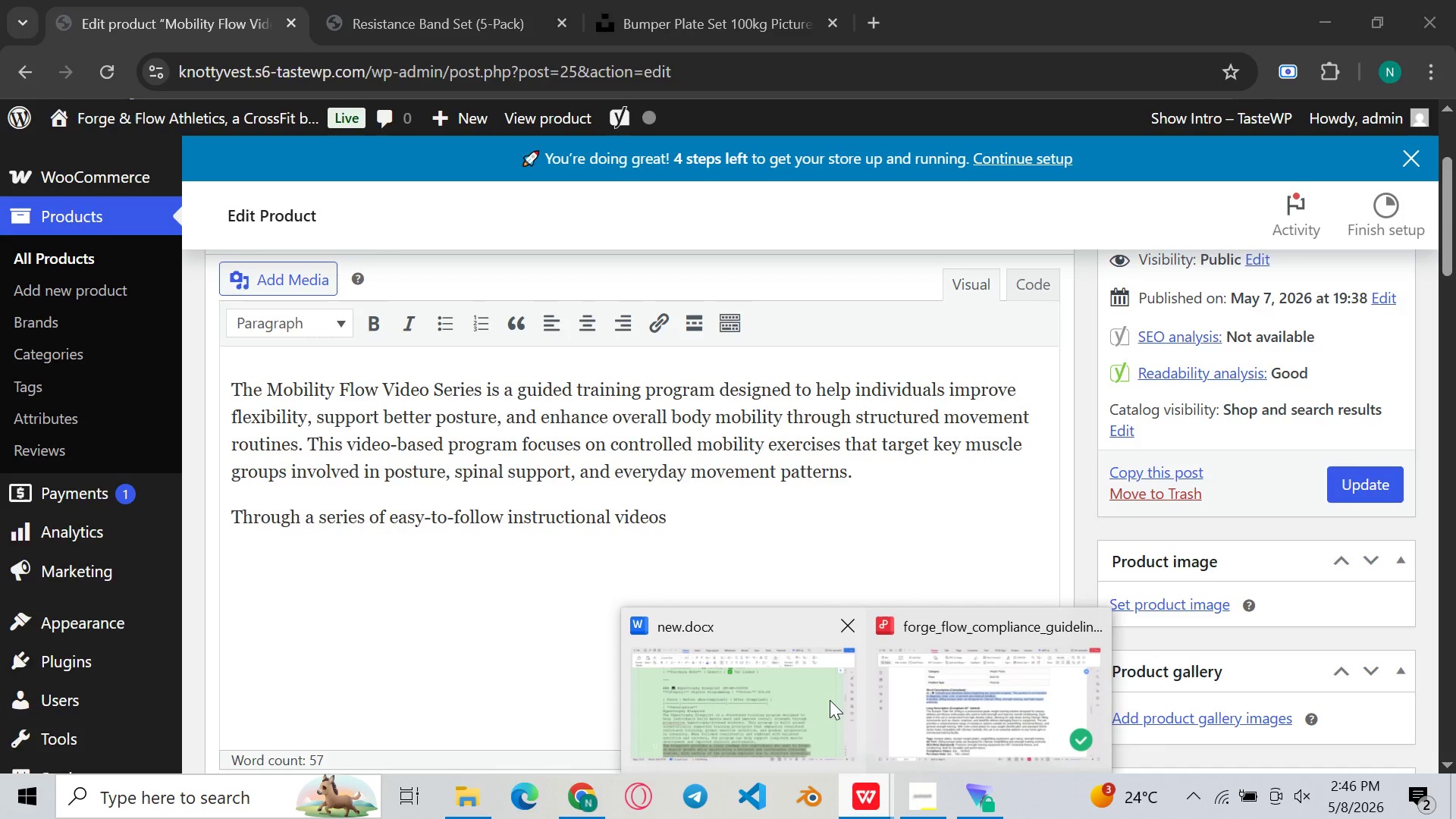 
left_click([830, 700])
 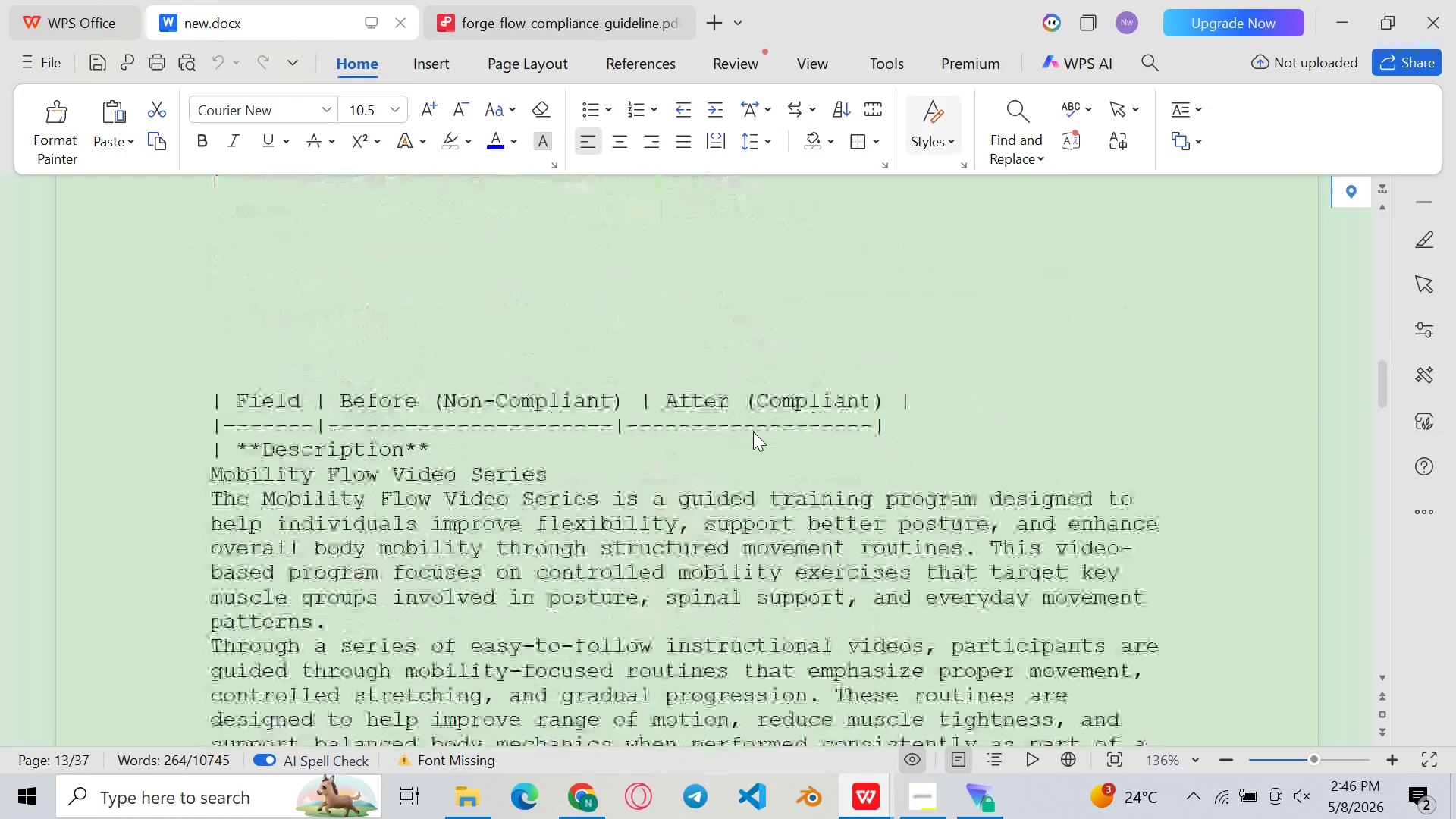 
wait(5.19)
 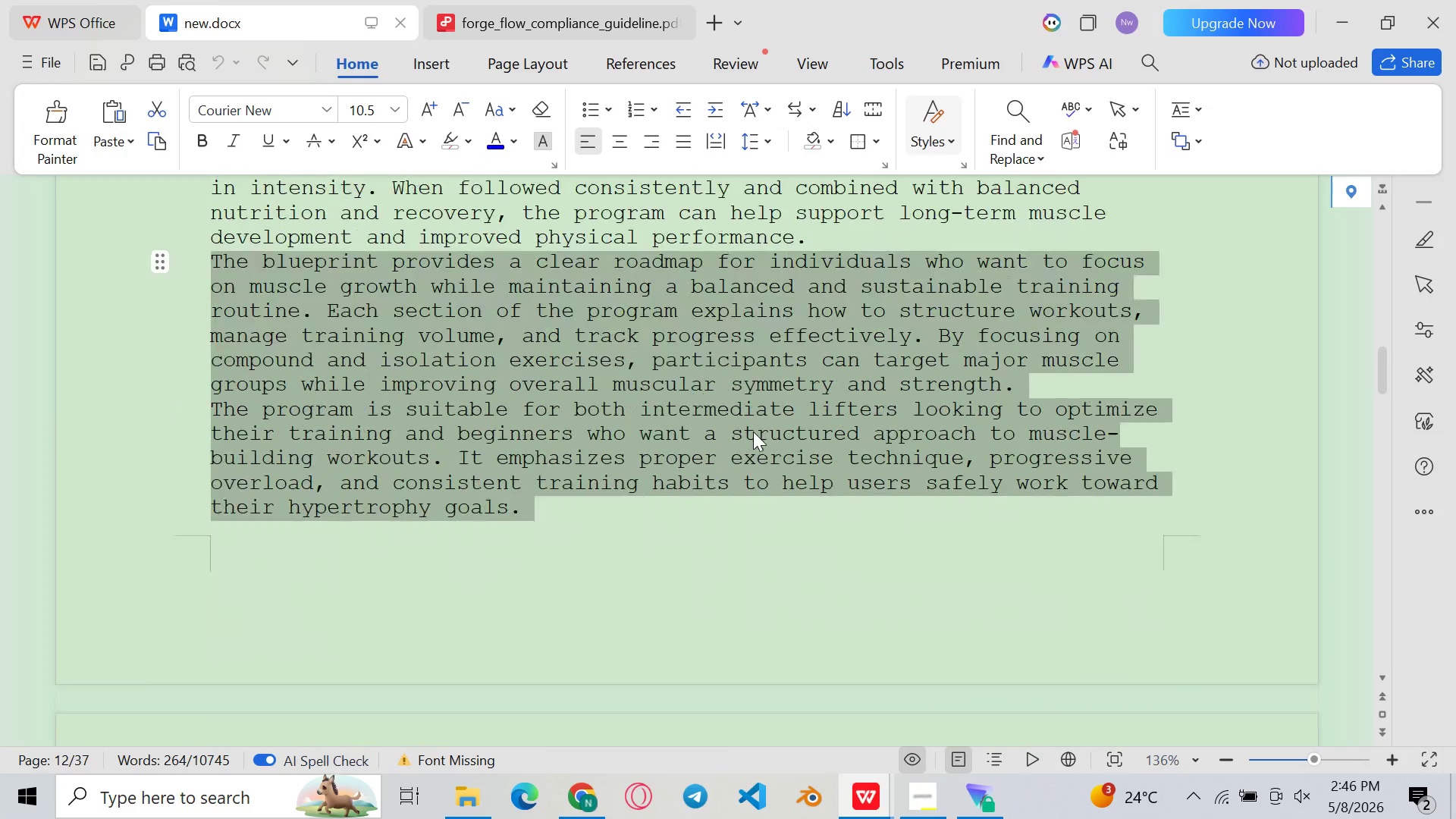 
left_click([698, 489])
 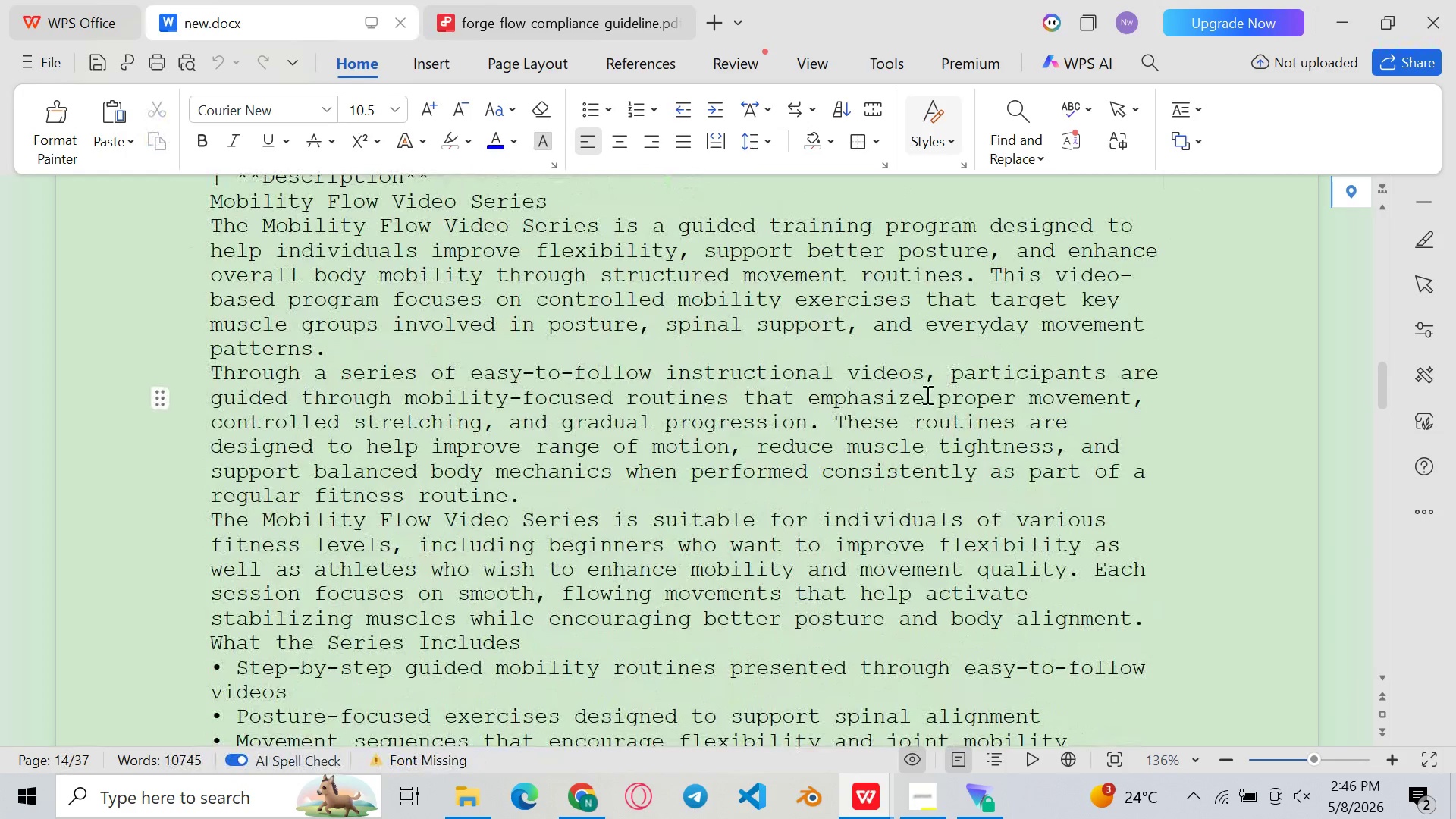 
left_click_drag(start_coordinate=[926, 382], to_coordinate=[618, 480])
 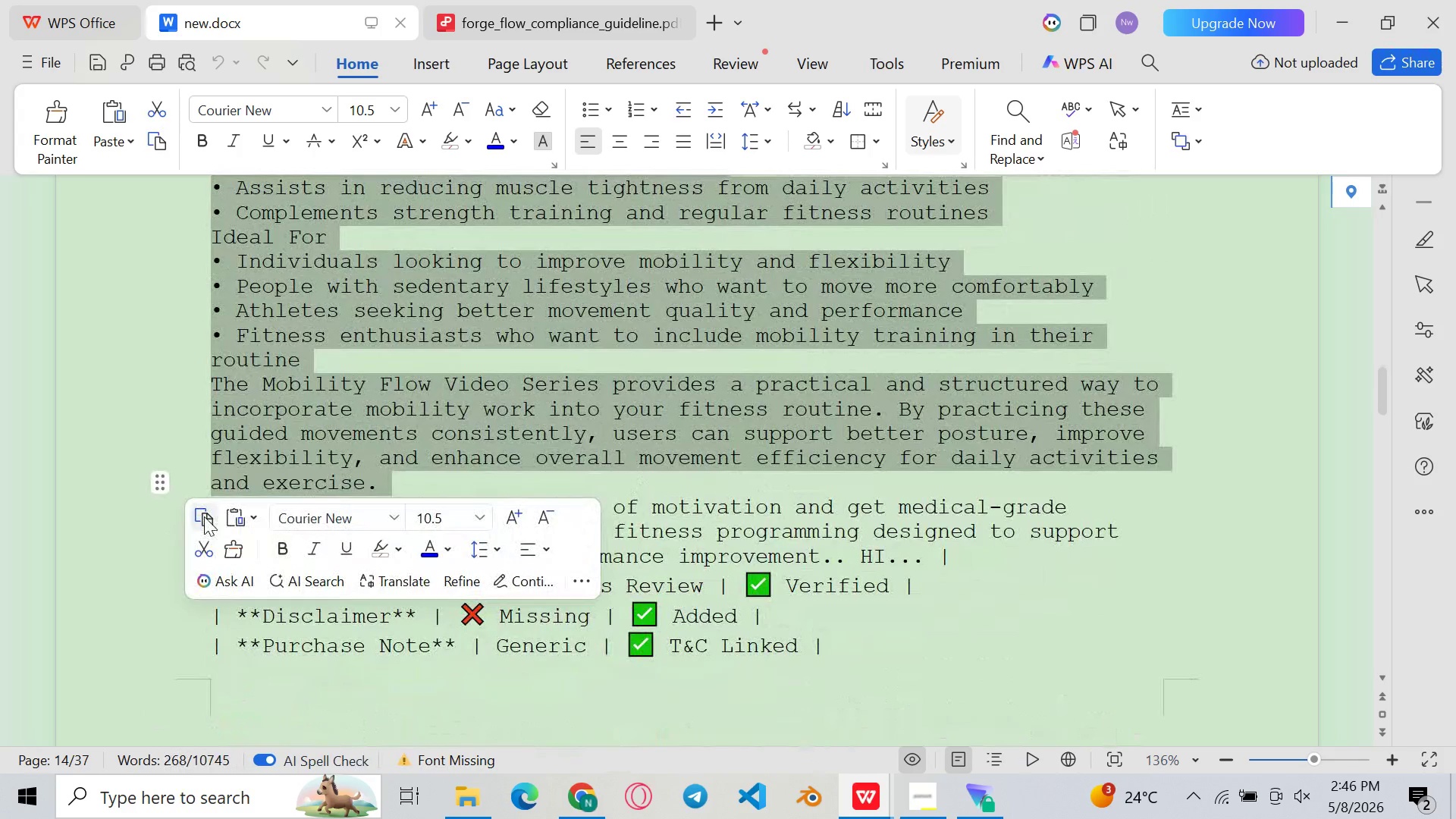 
left_click([204, 516])
 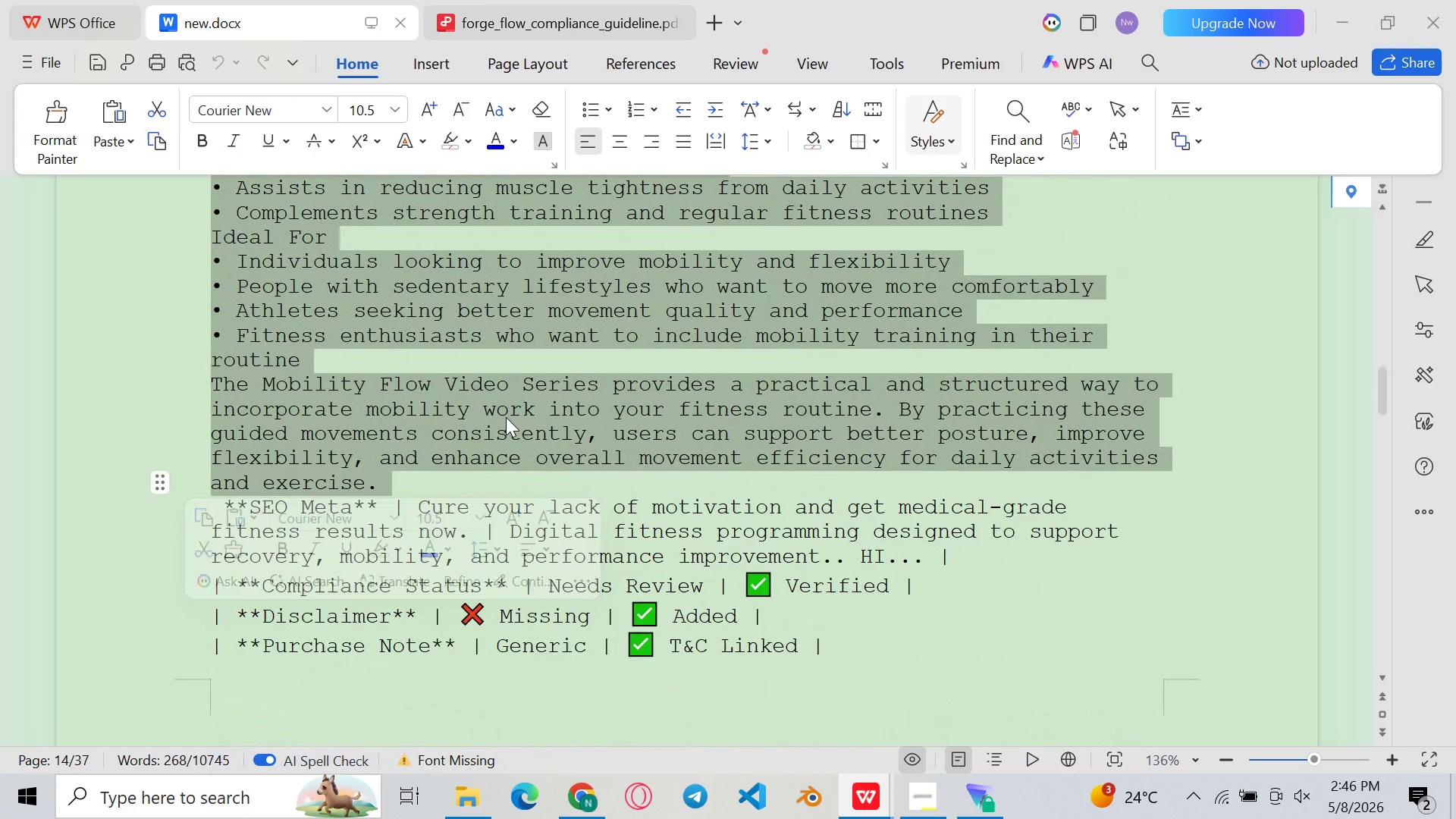 
key(Control+C)
 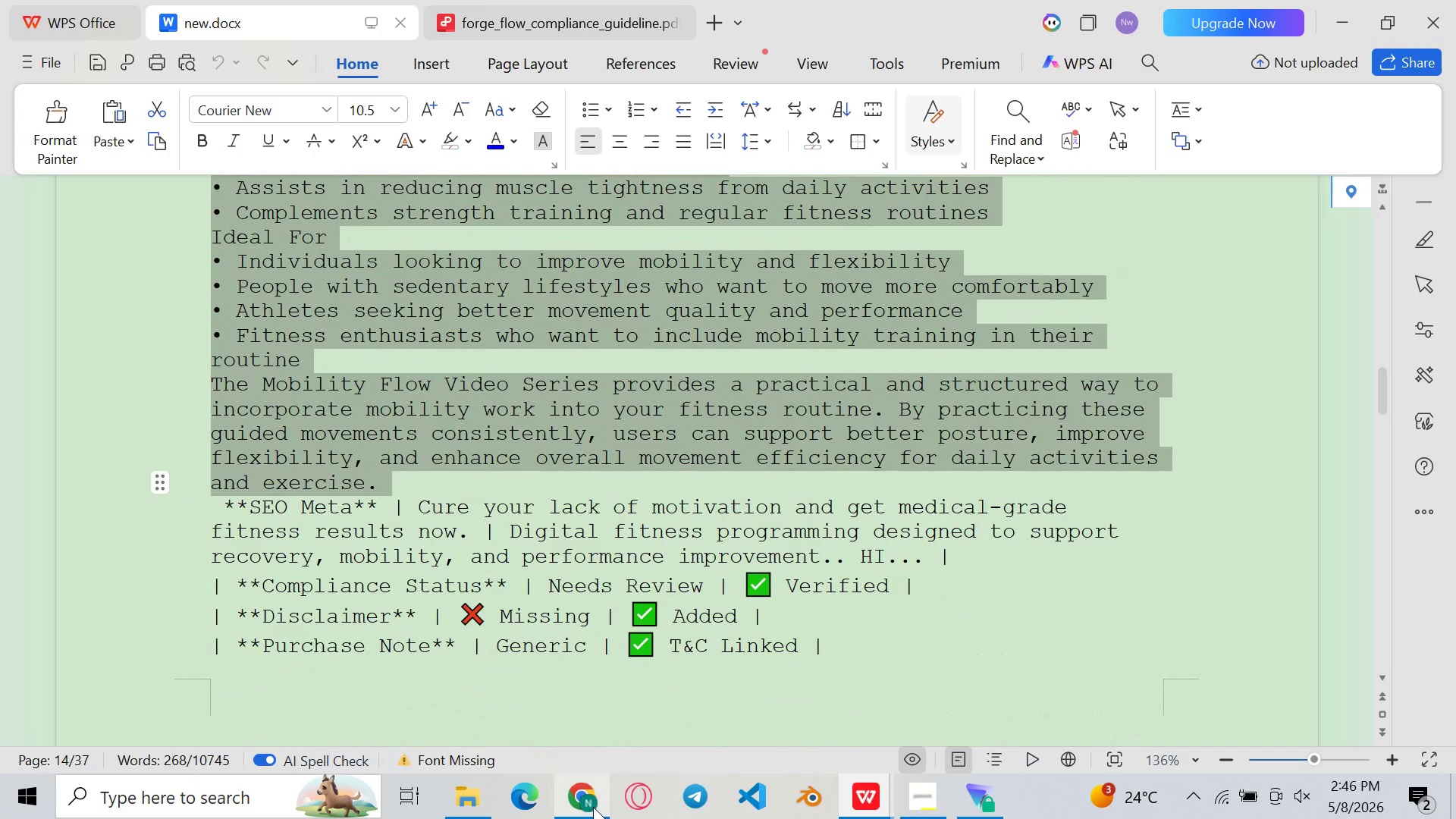 
left_click([593, 807])
 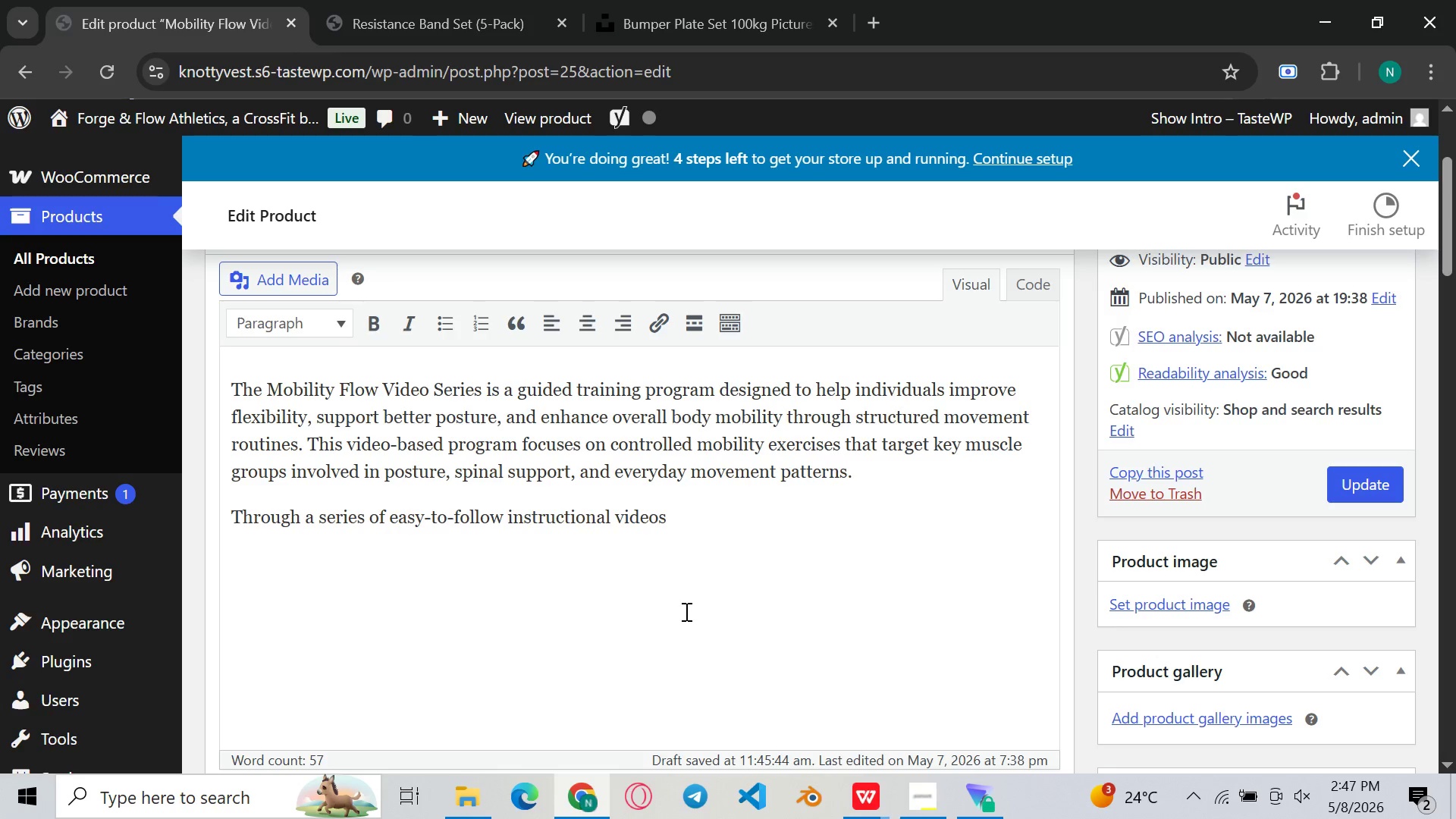 
key(Space)
 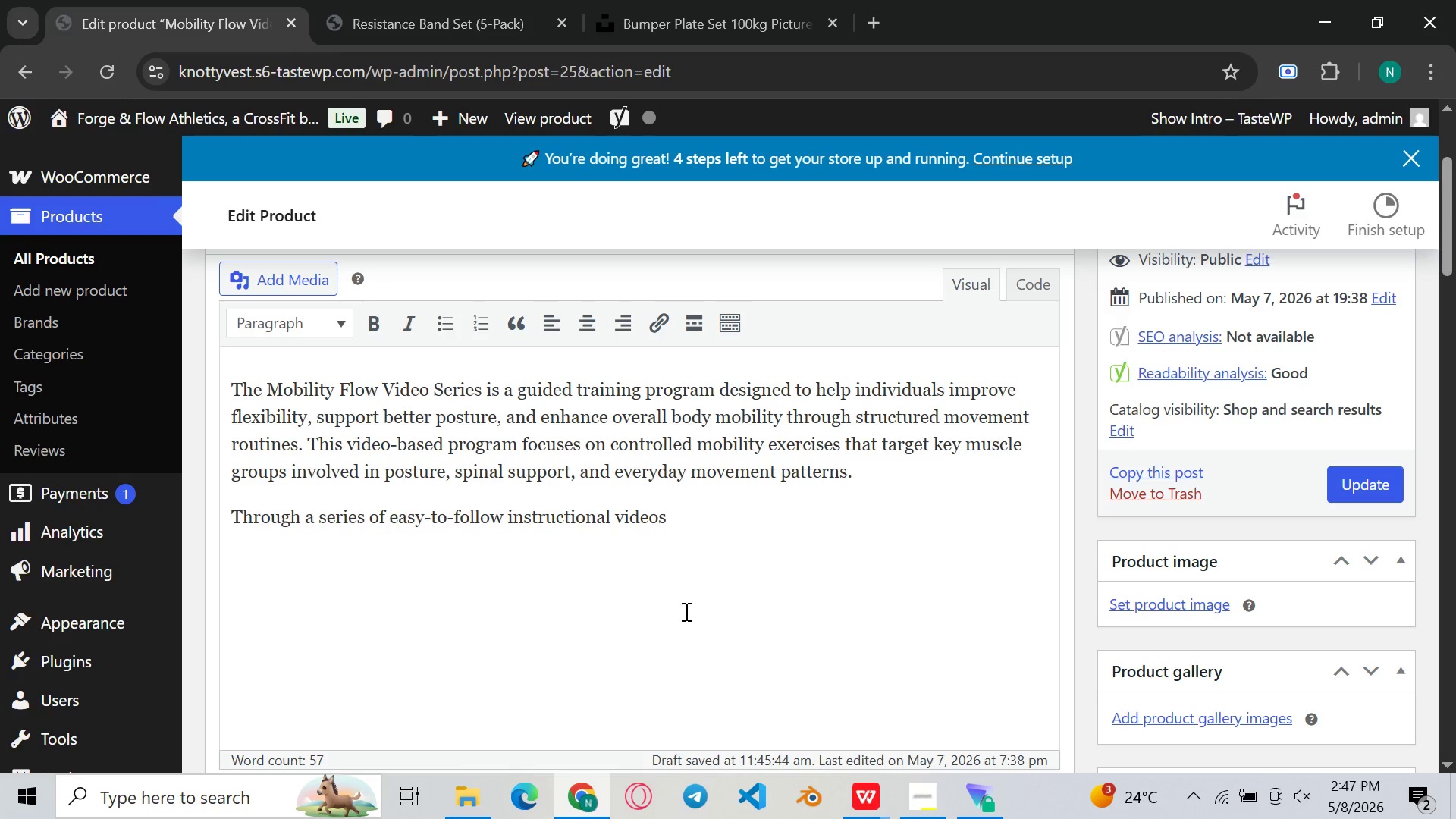 
key(Backspace)
 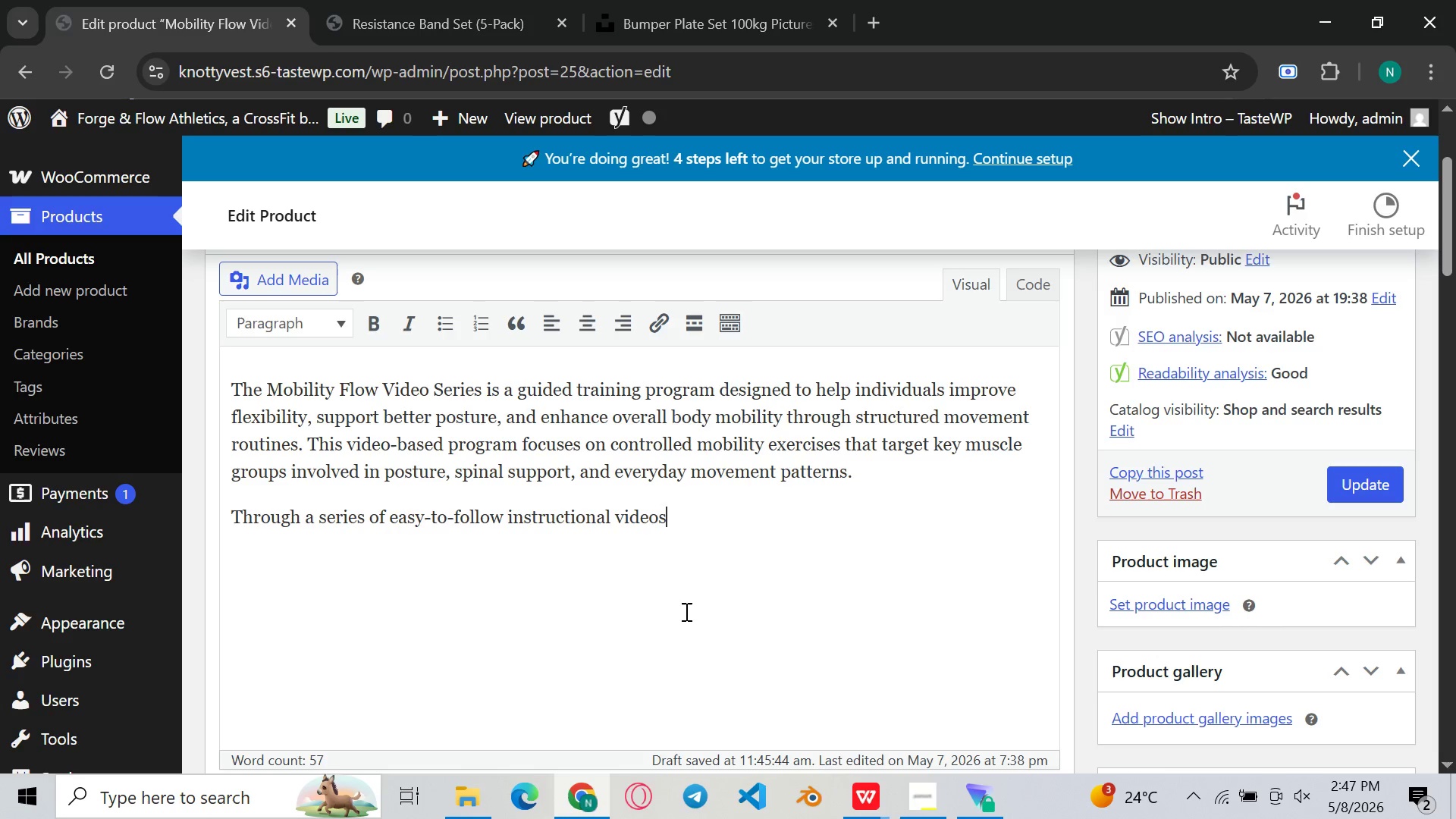 
key(Control+V)
 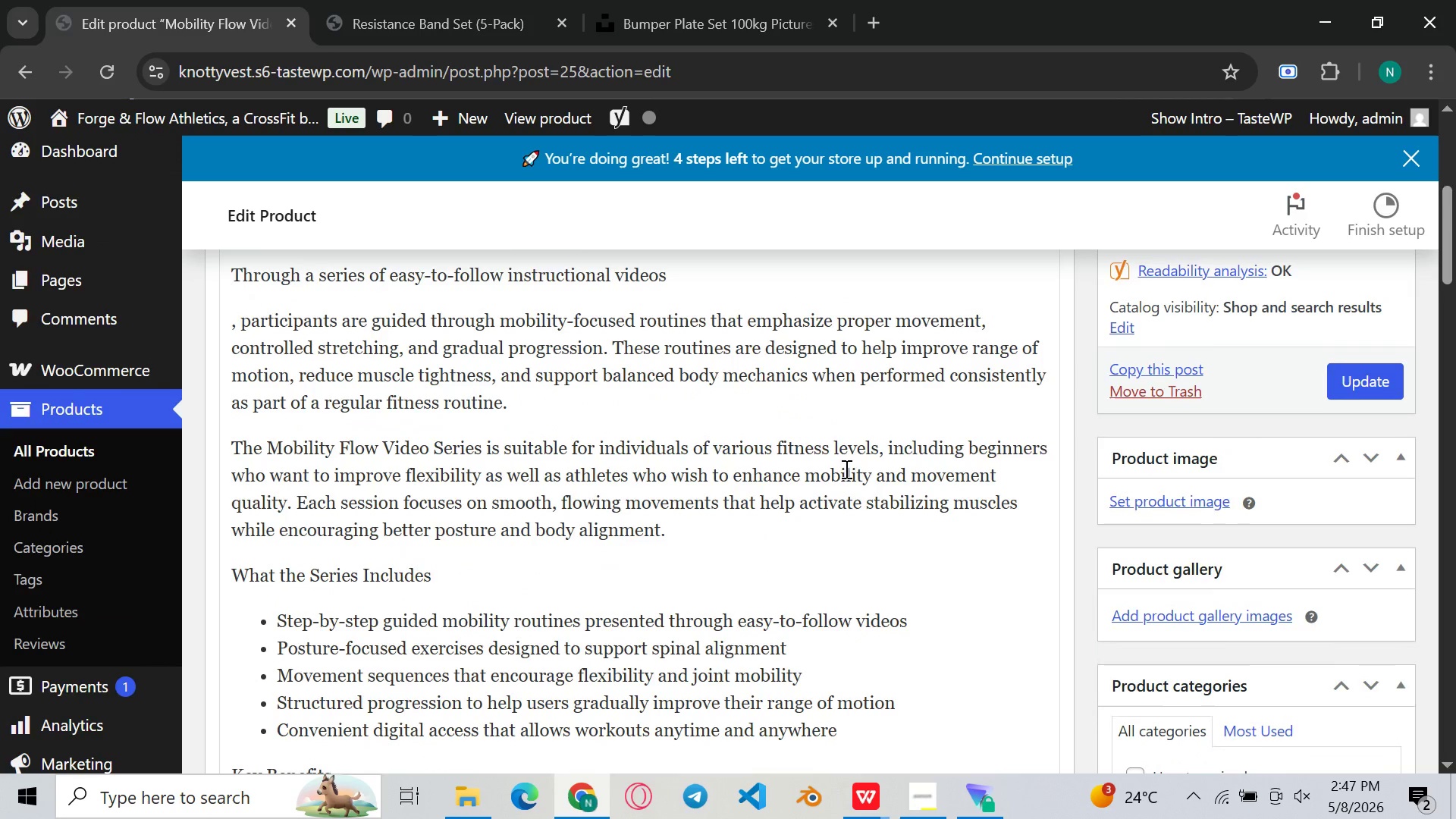 
left_click([910, 466])
 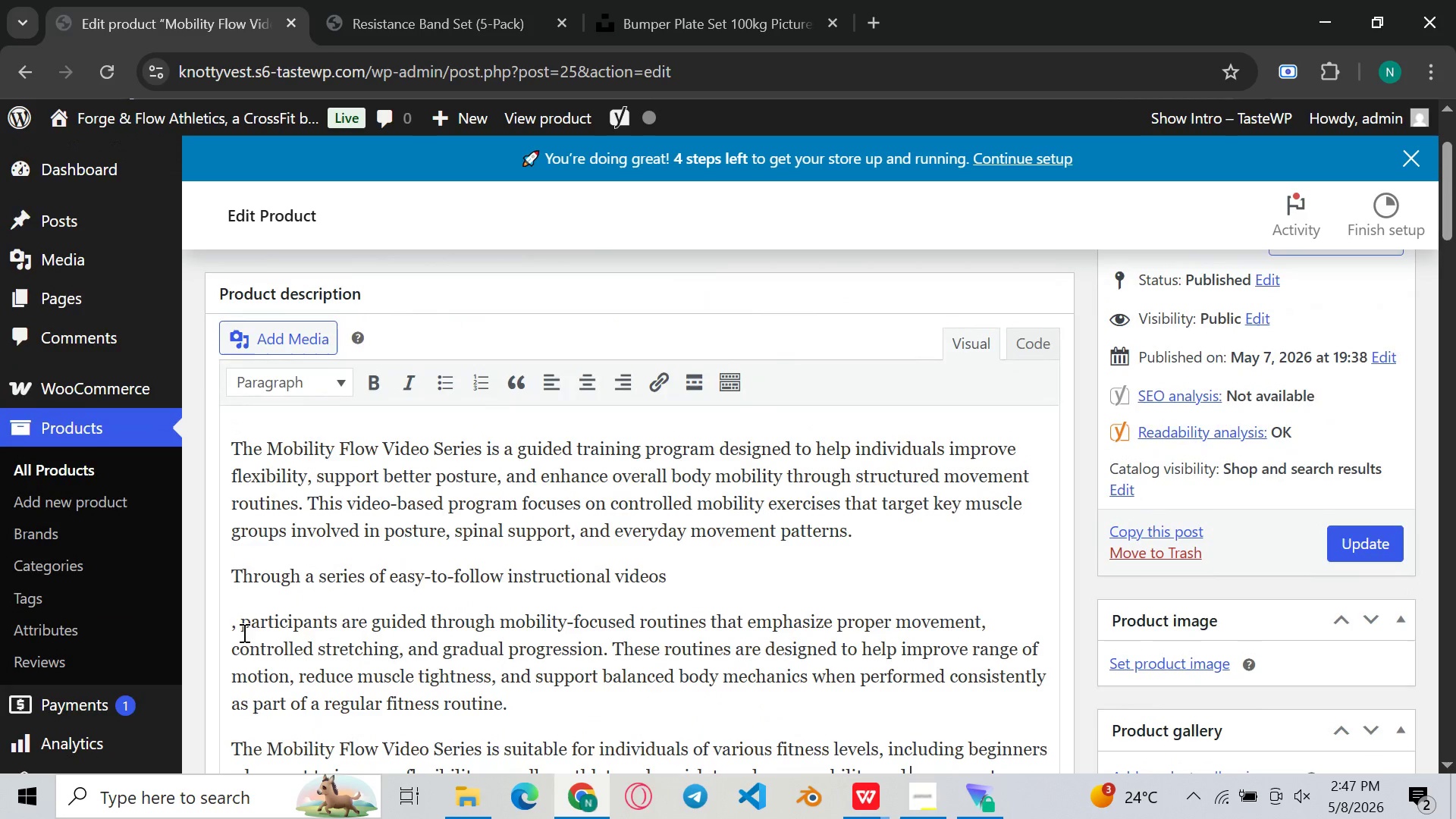 
left_click([225, 626])
 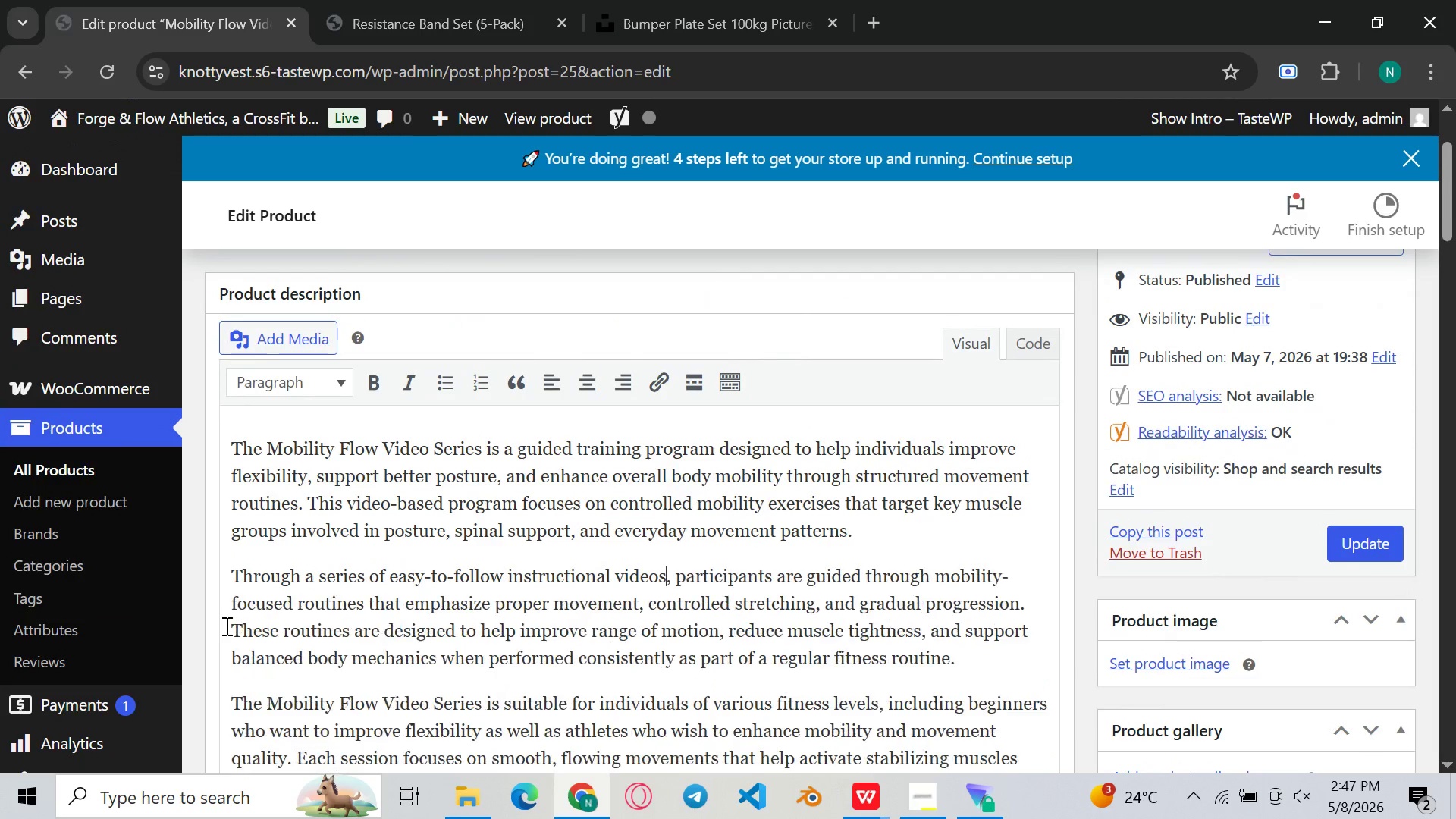 
key(Backspace)
 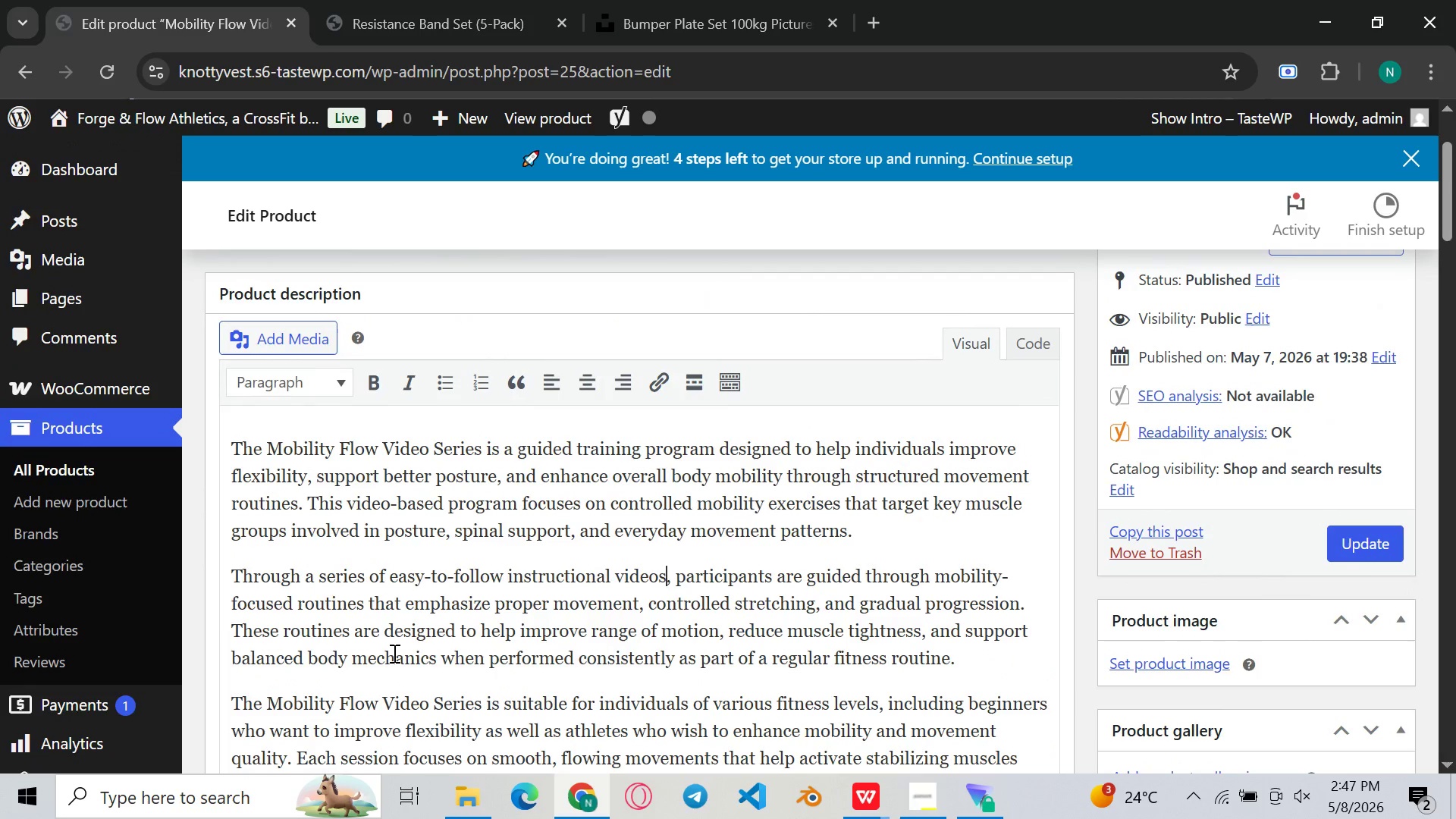 
left_click([393, 653])
 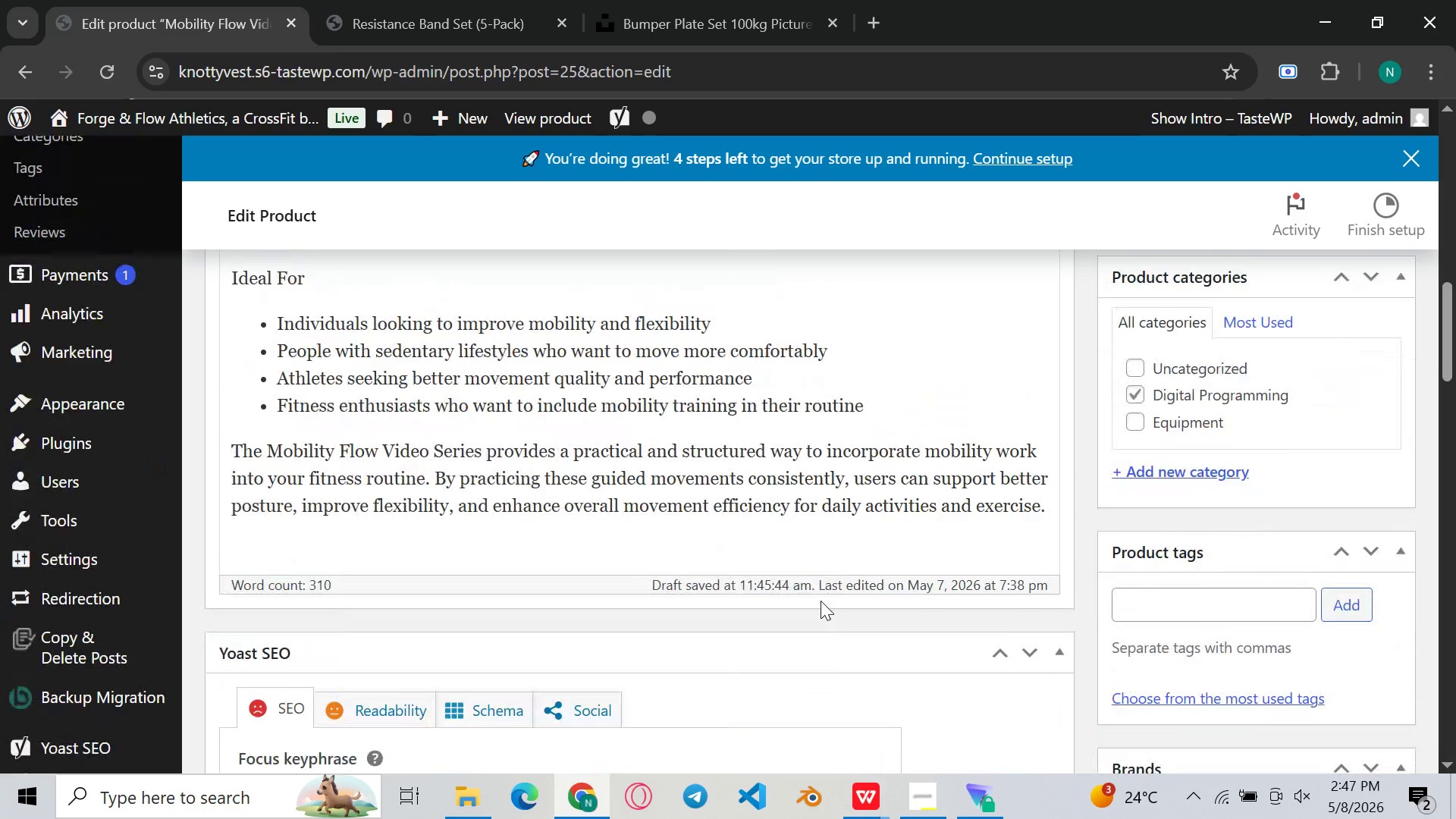 
left_click([421, 693])
 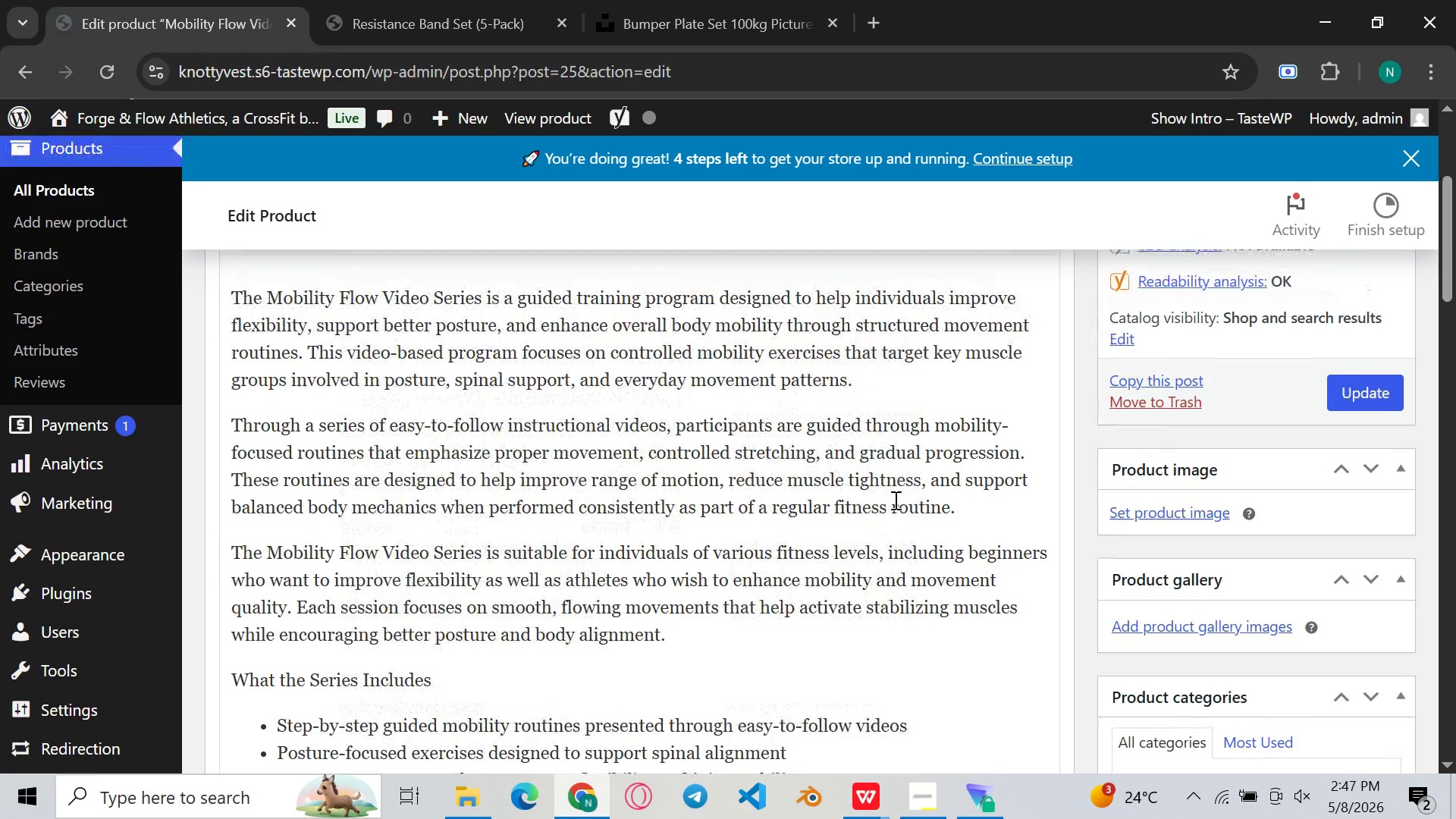 
wait(14.5)
 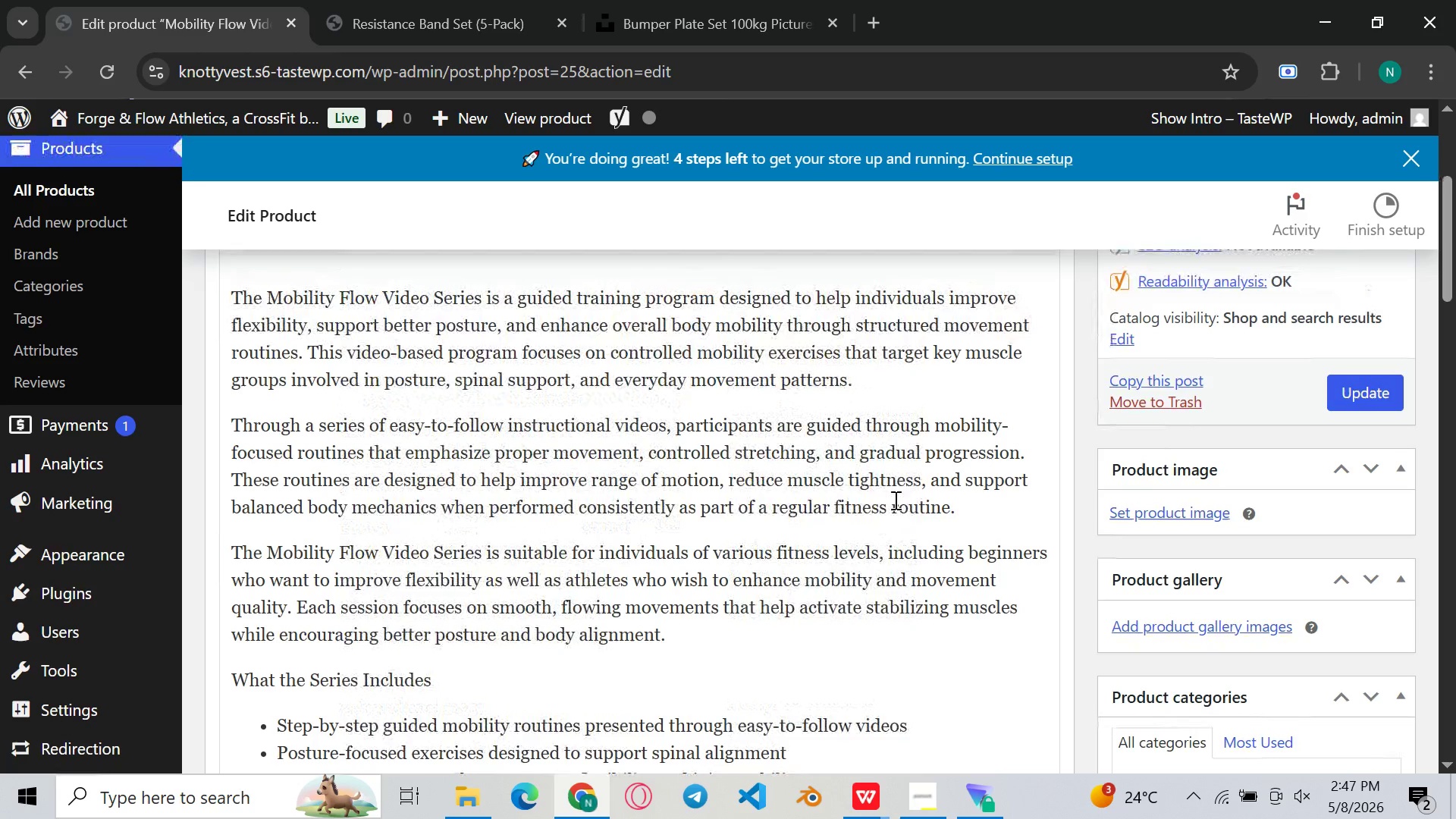 
left_click_drag(start_coordinate=[293, 557], to_coordinate=[714, 587])
 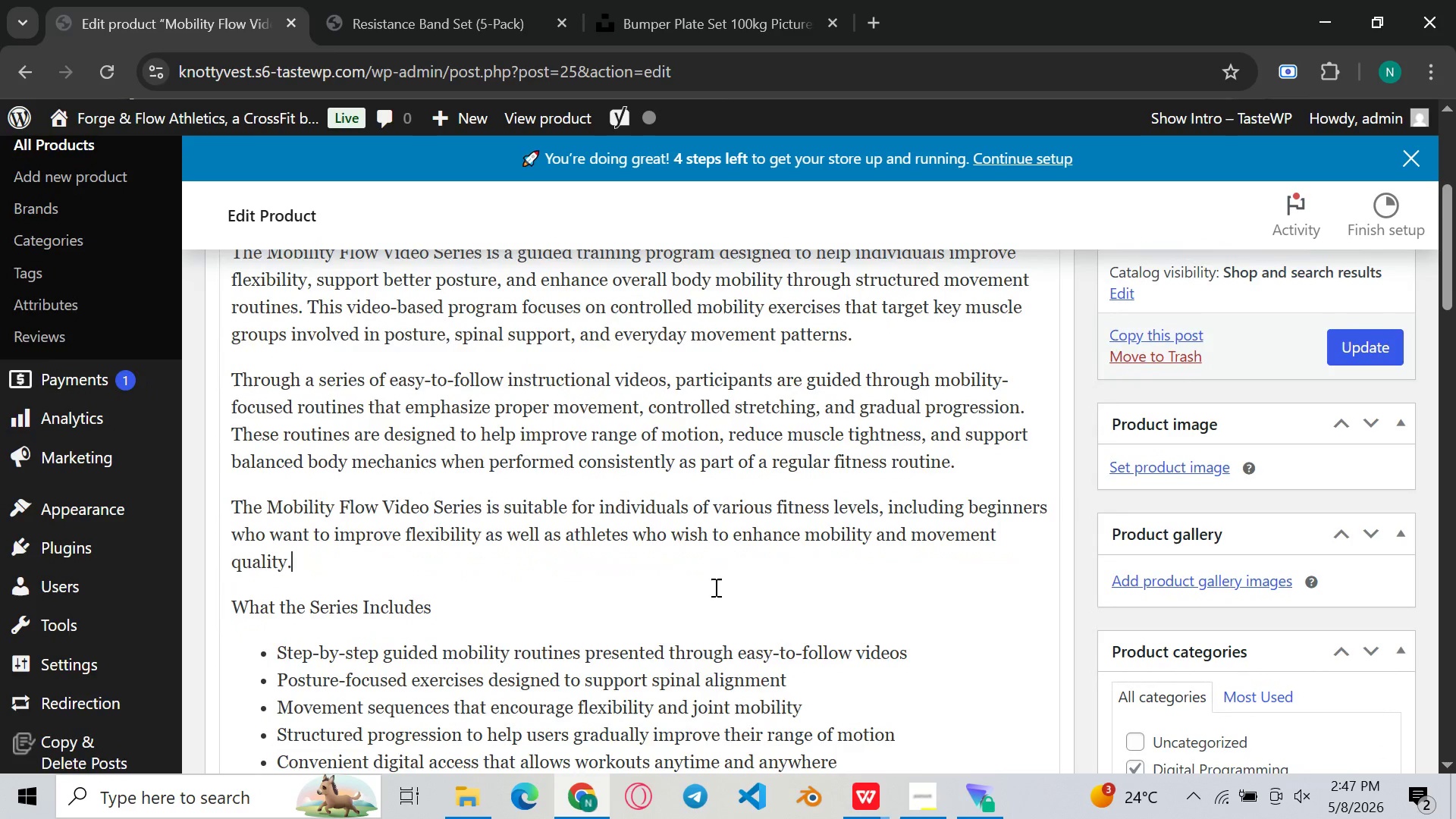 
key(Backspace)
 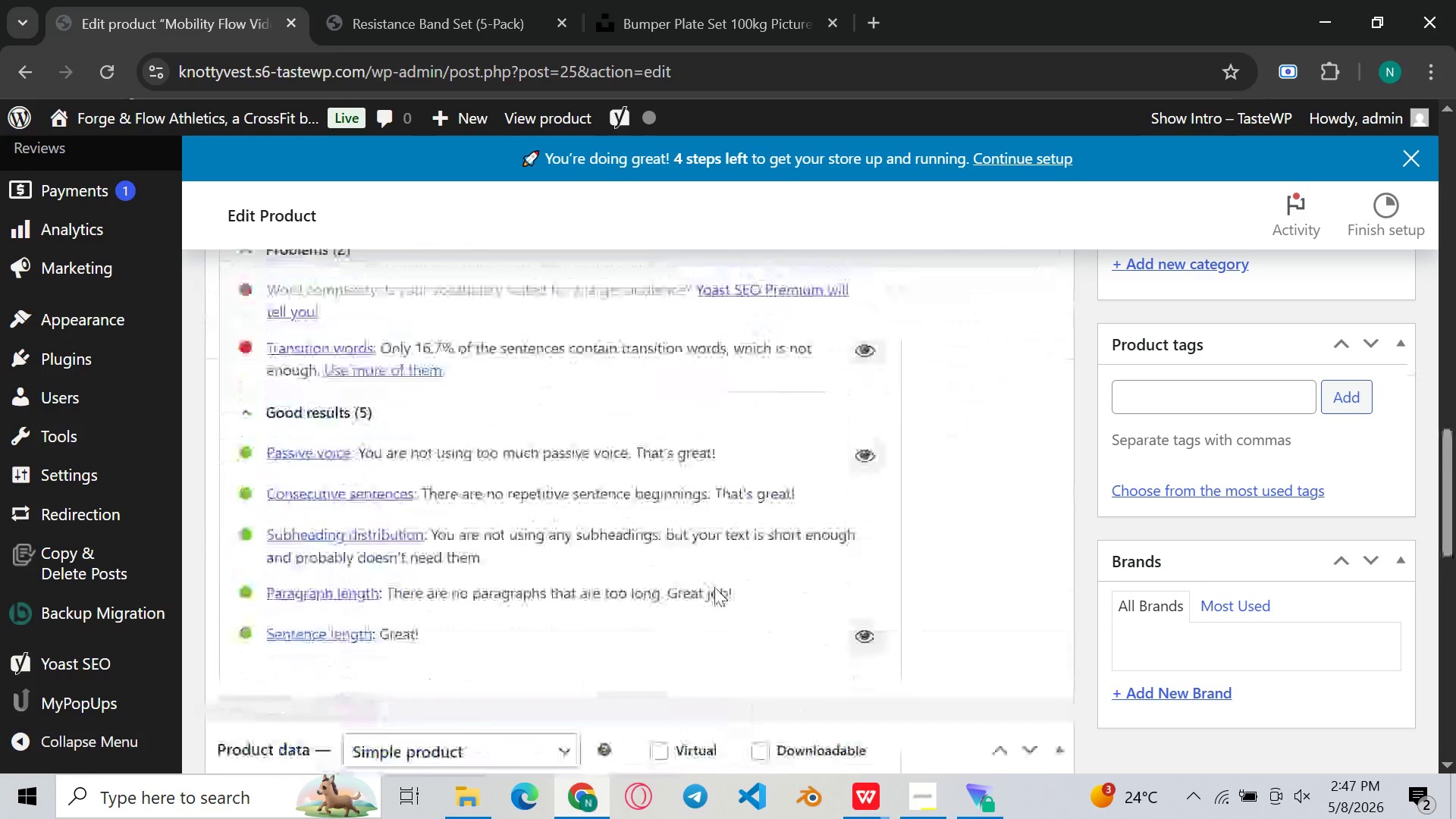 
left_click([270, 380])
 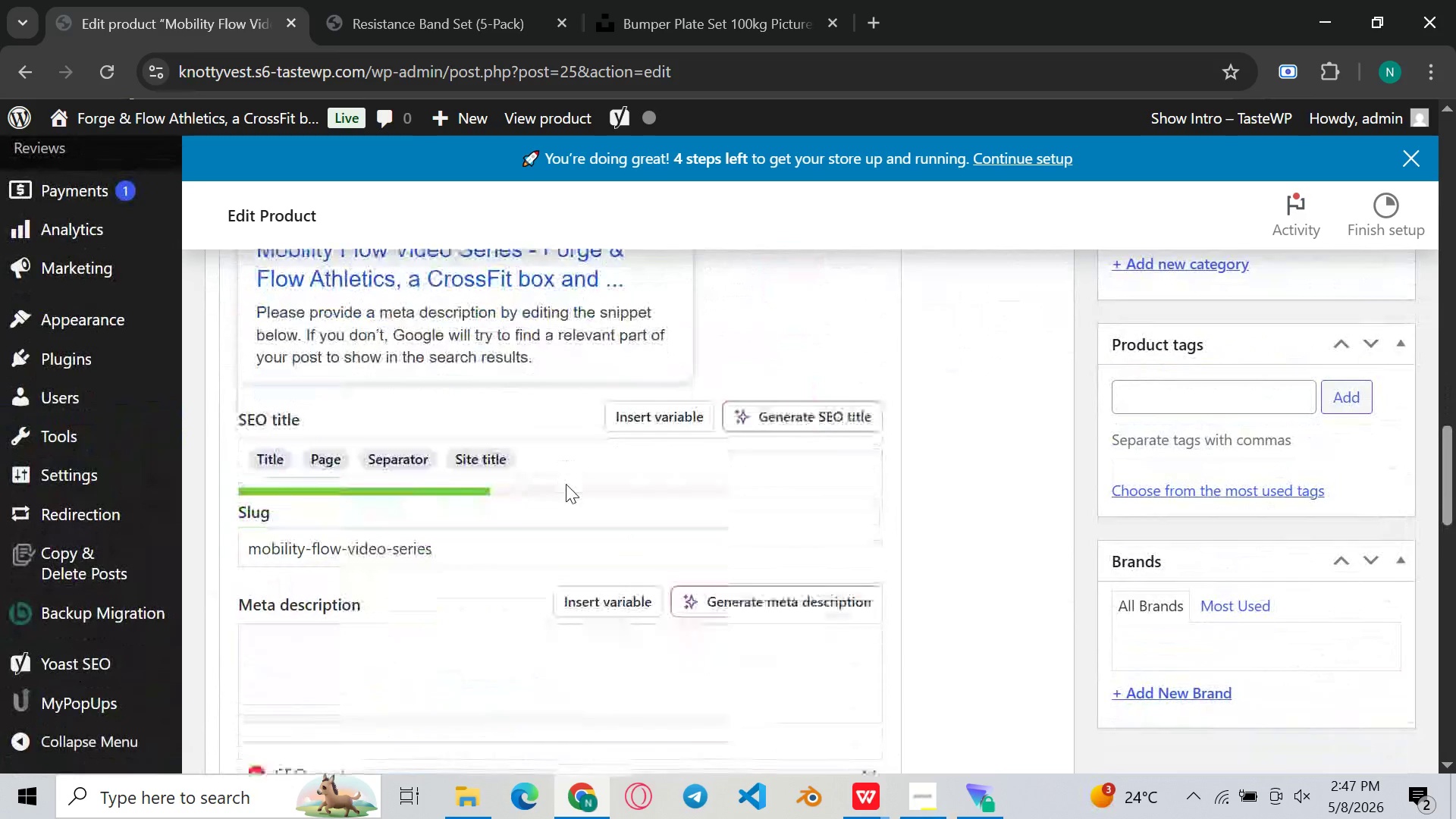 
left_click([570, 473])
 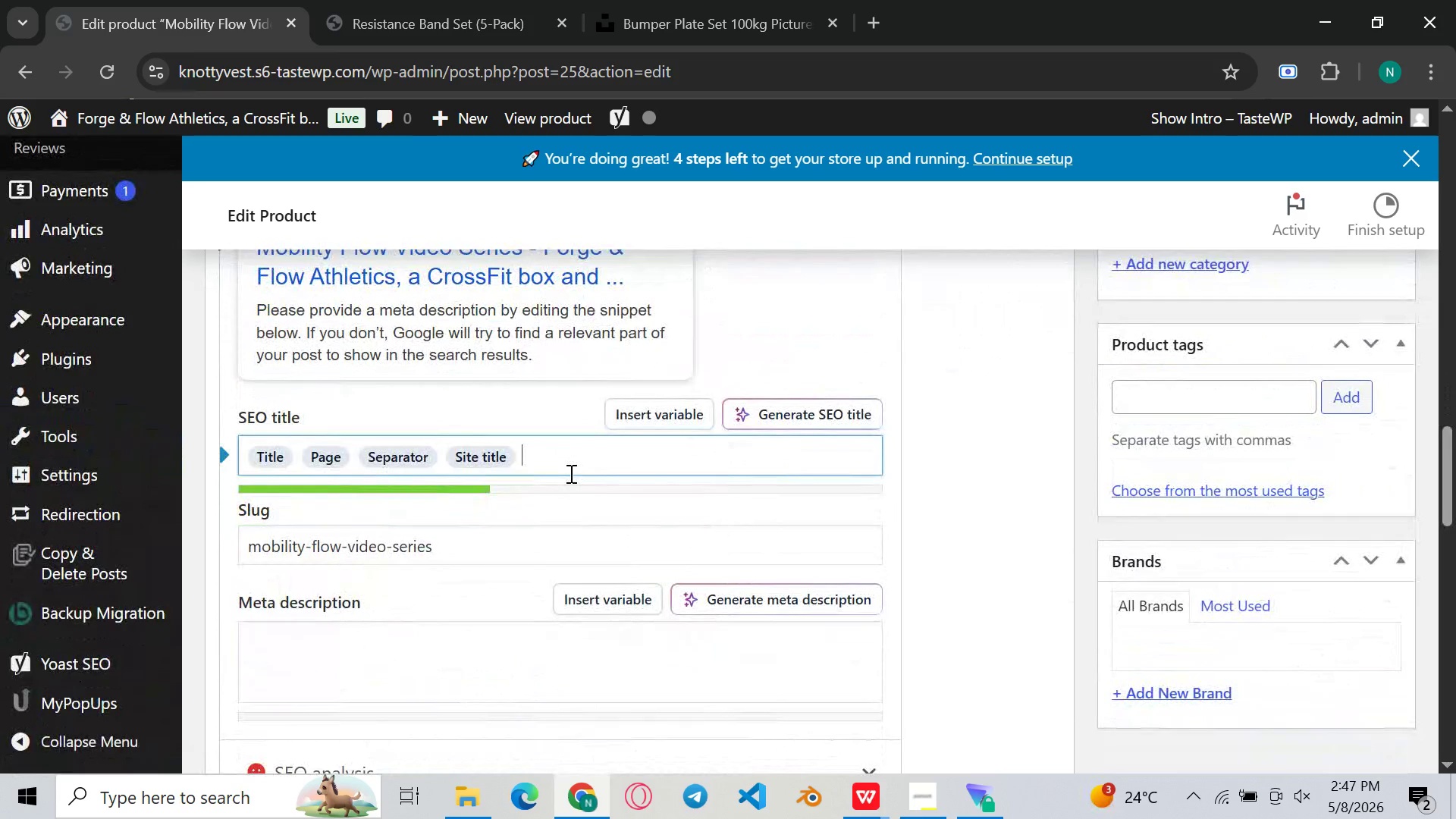 
key(Control+A)
 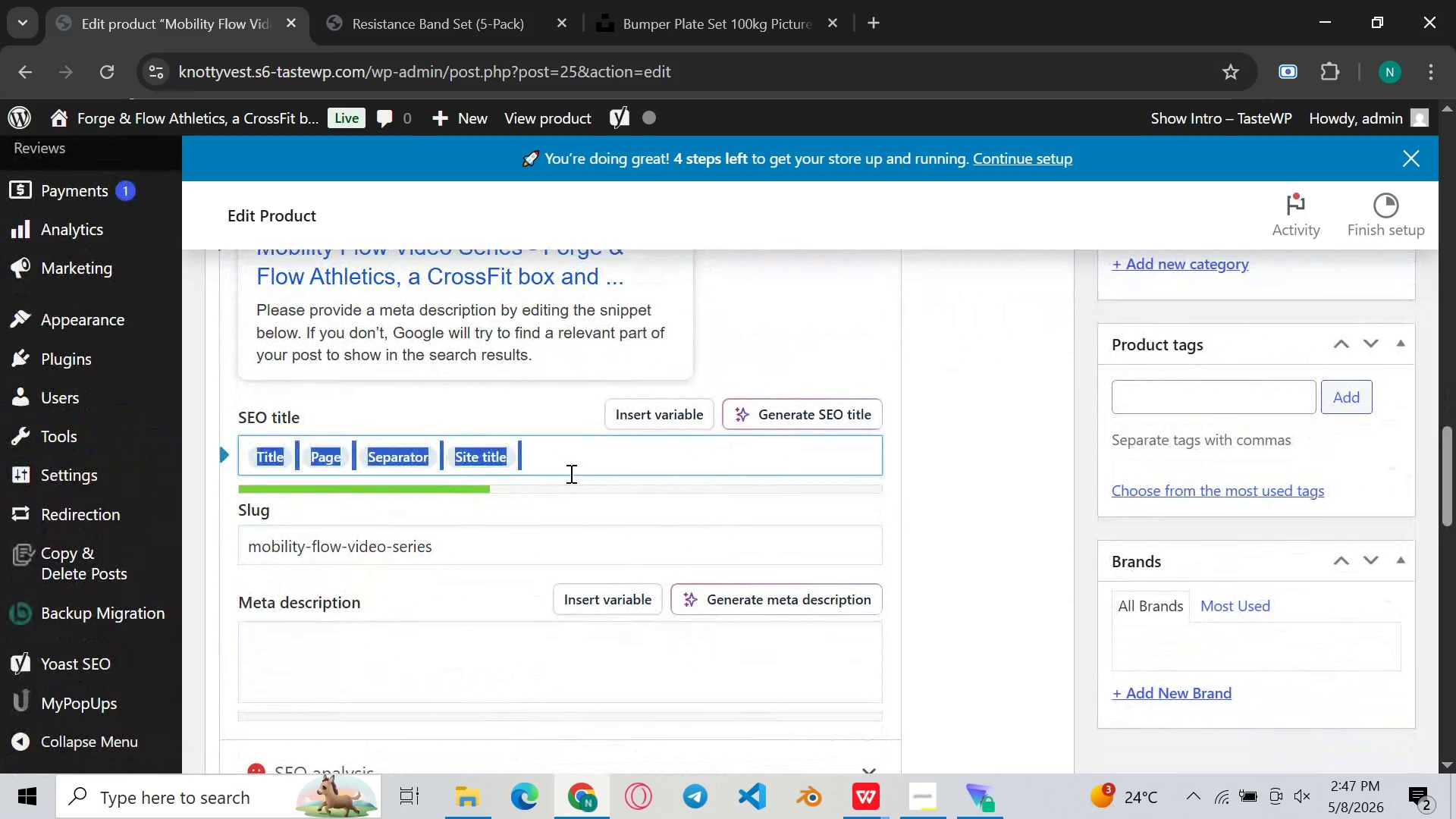 
key(Backspace)
 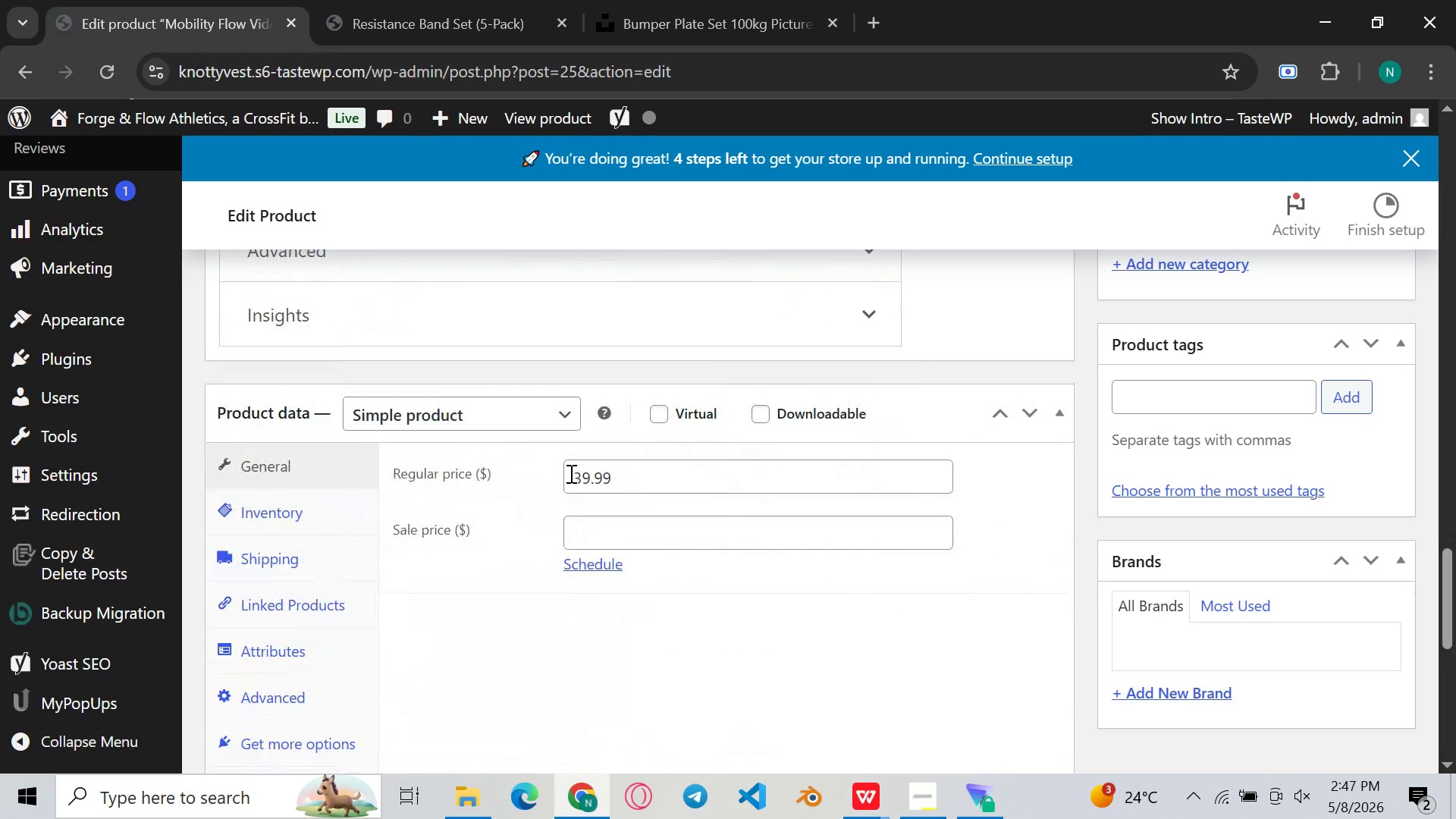 
wait(19.11)
 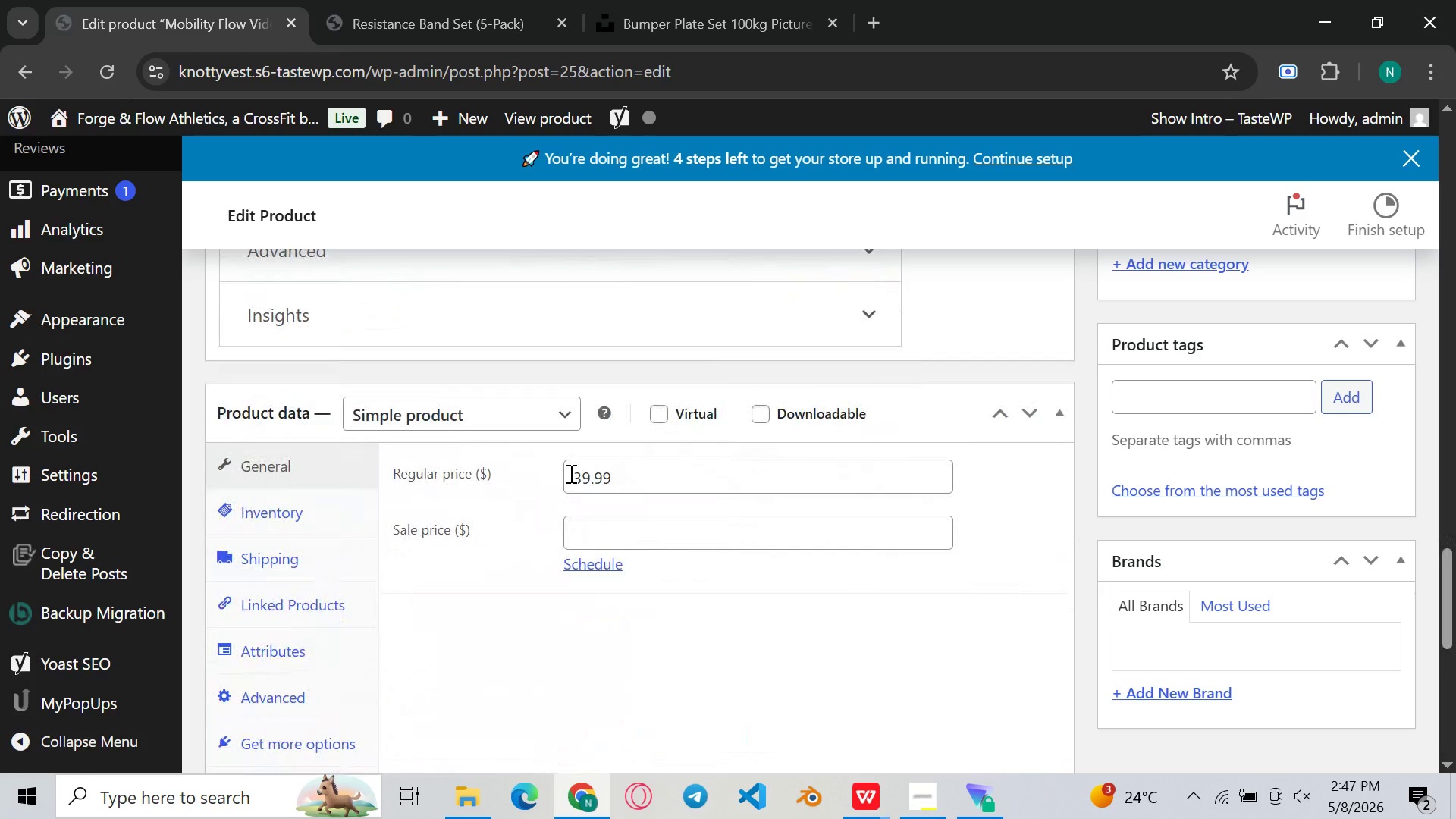 
left_click([537, 348])
 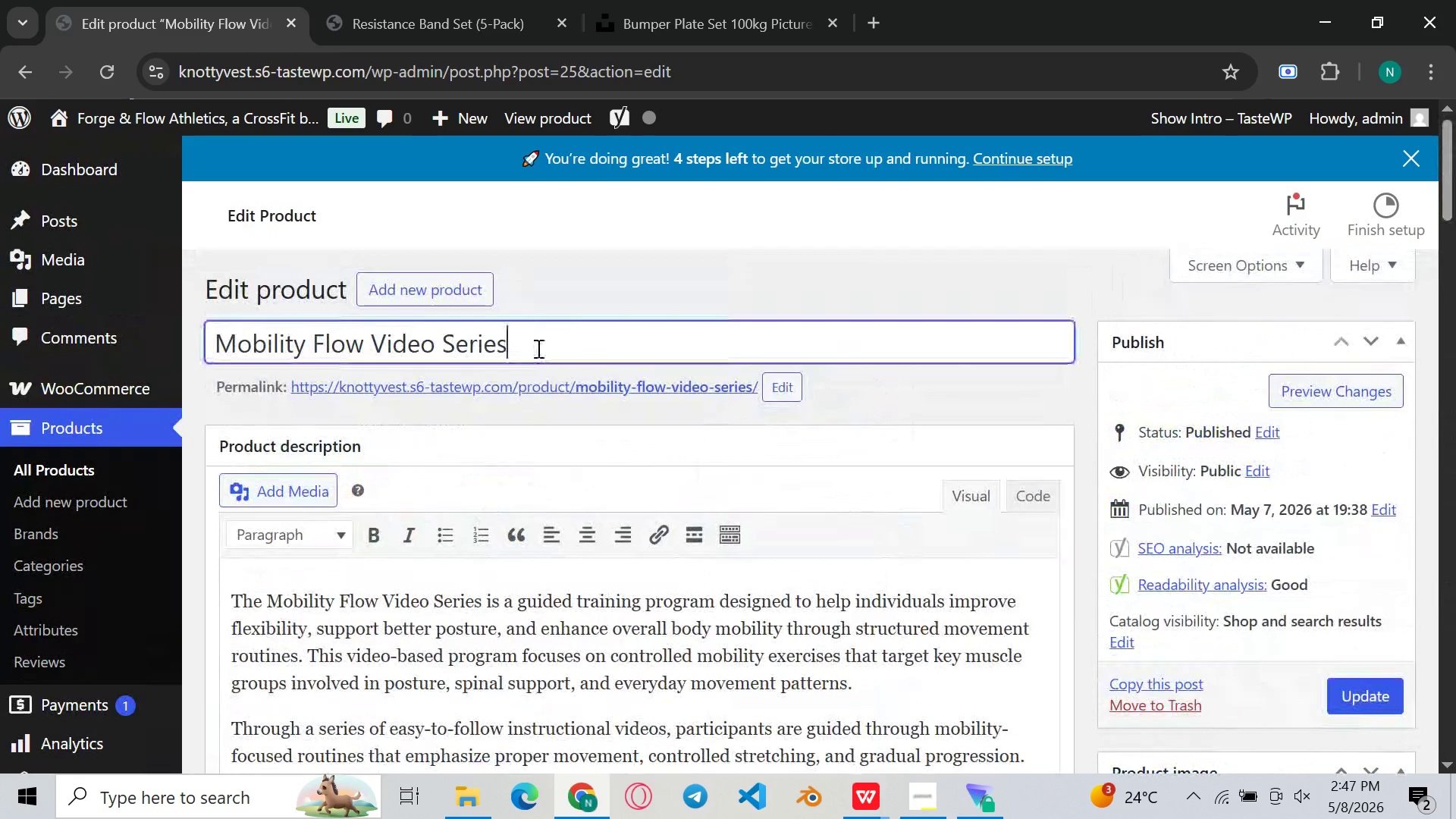 
key(Control+A)
 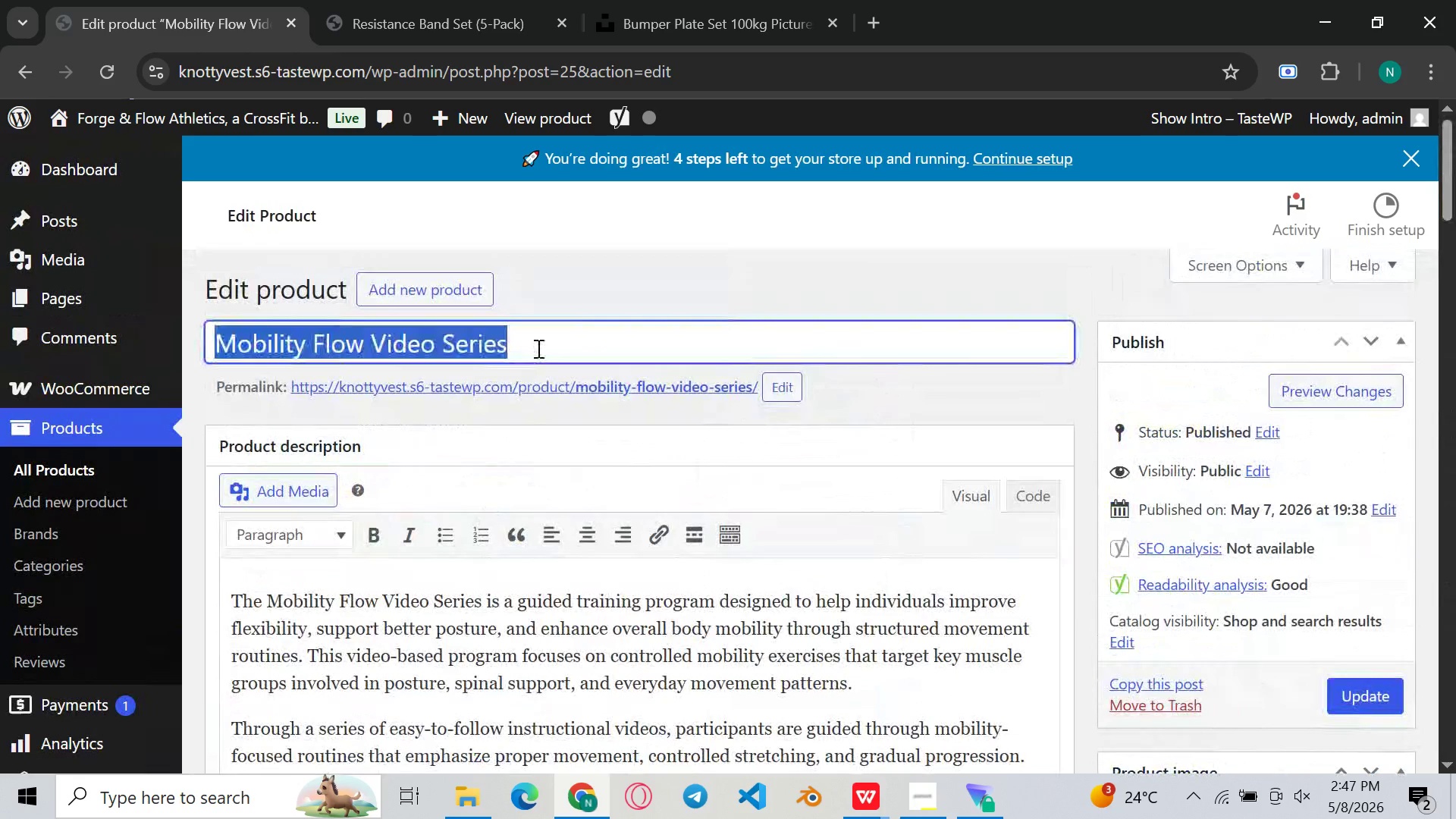 
key(Control+C)
 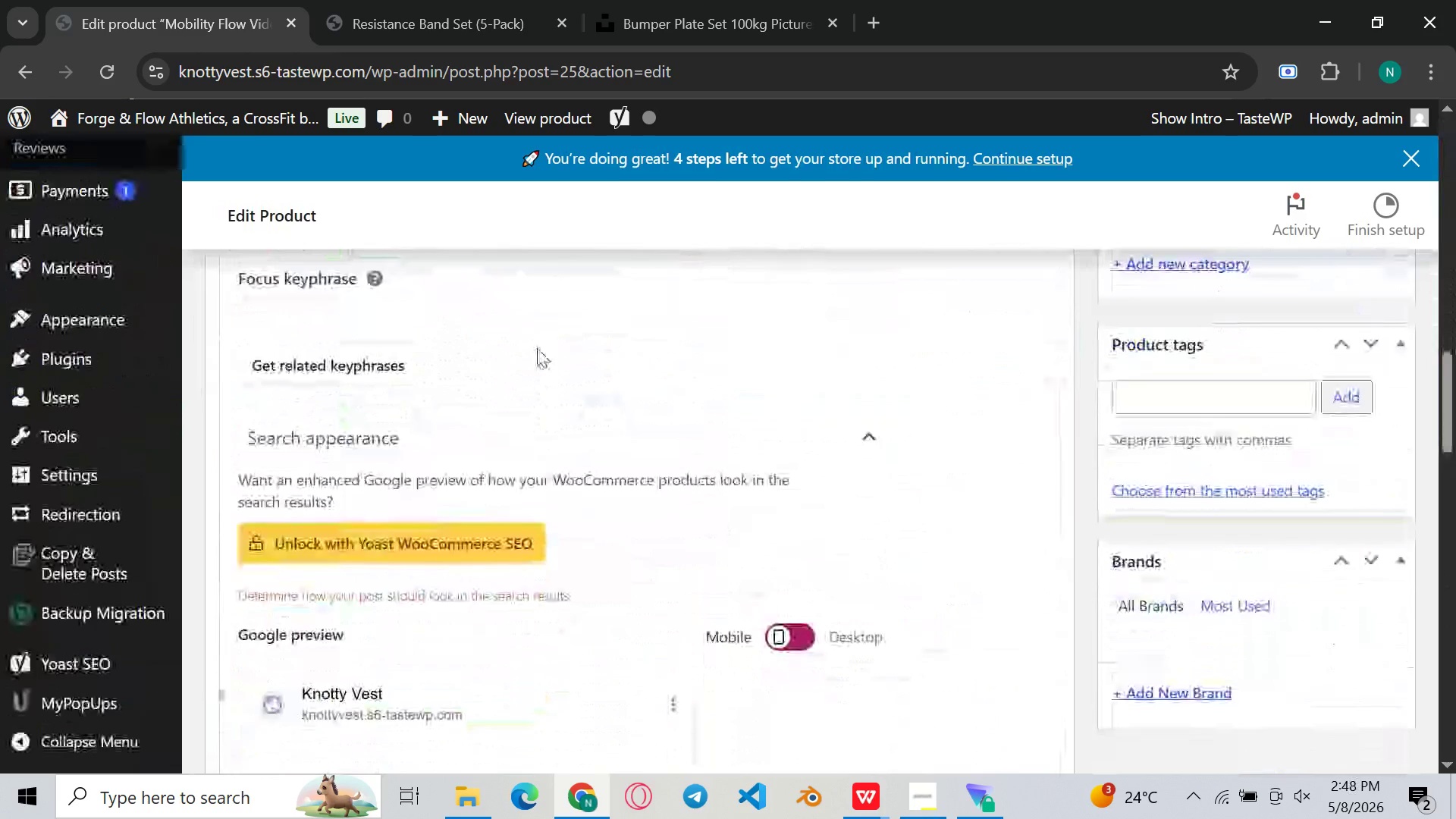 
left_click([547, 306])
 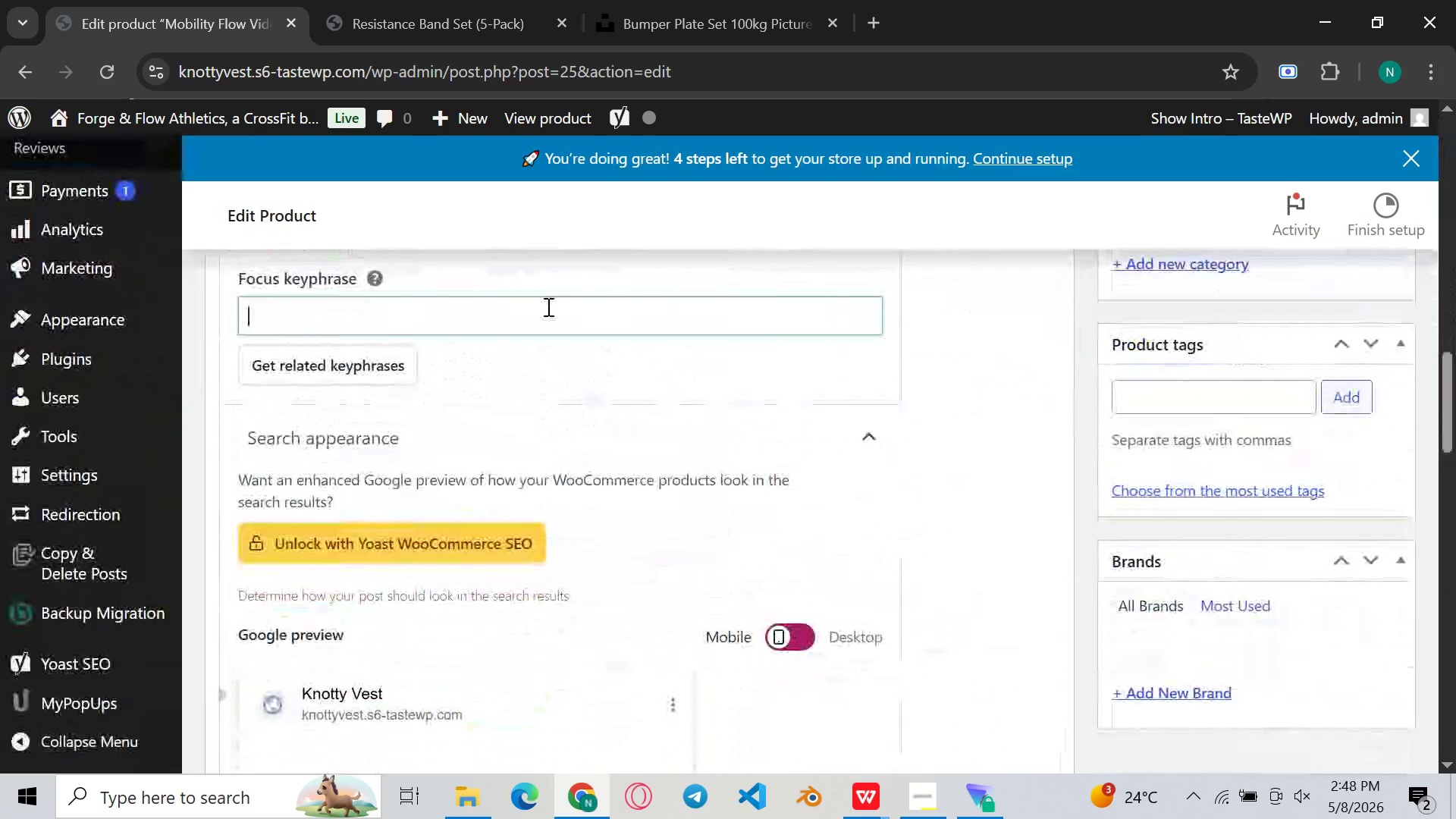 
key(Control+ControlLeft)
 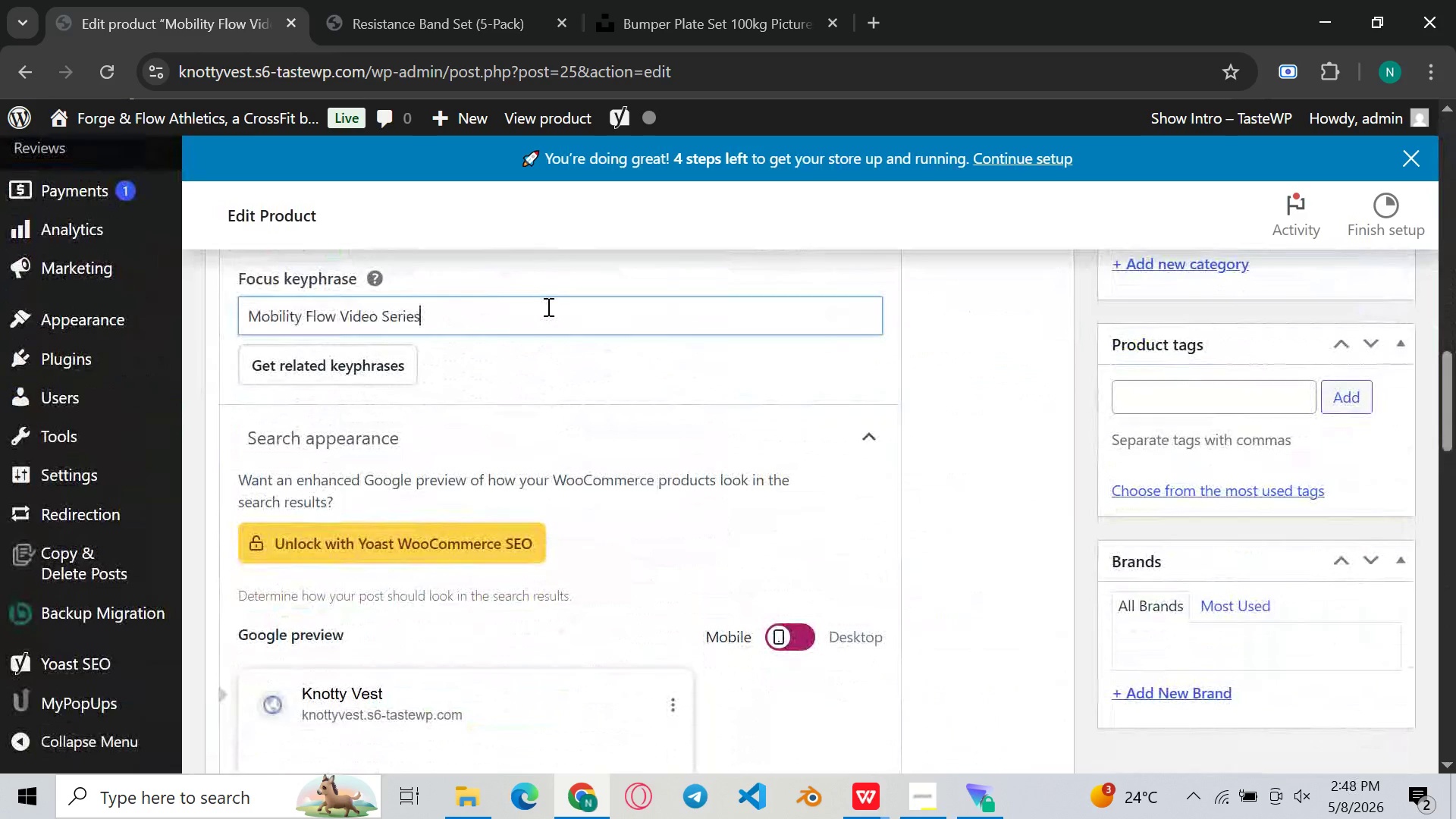 
key(Control+V)
 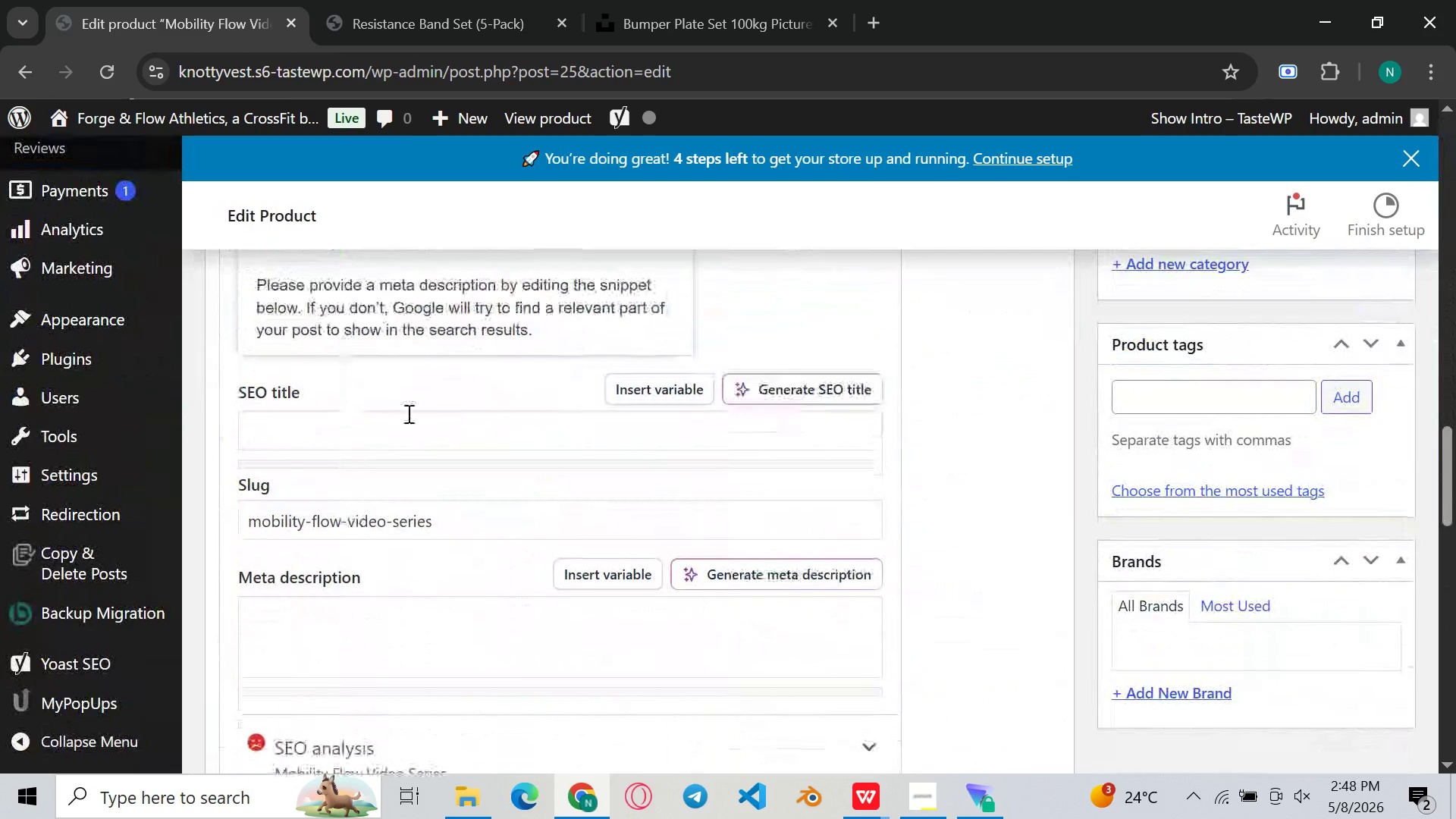 
left_click([407, 413])
 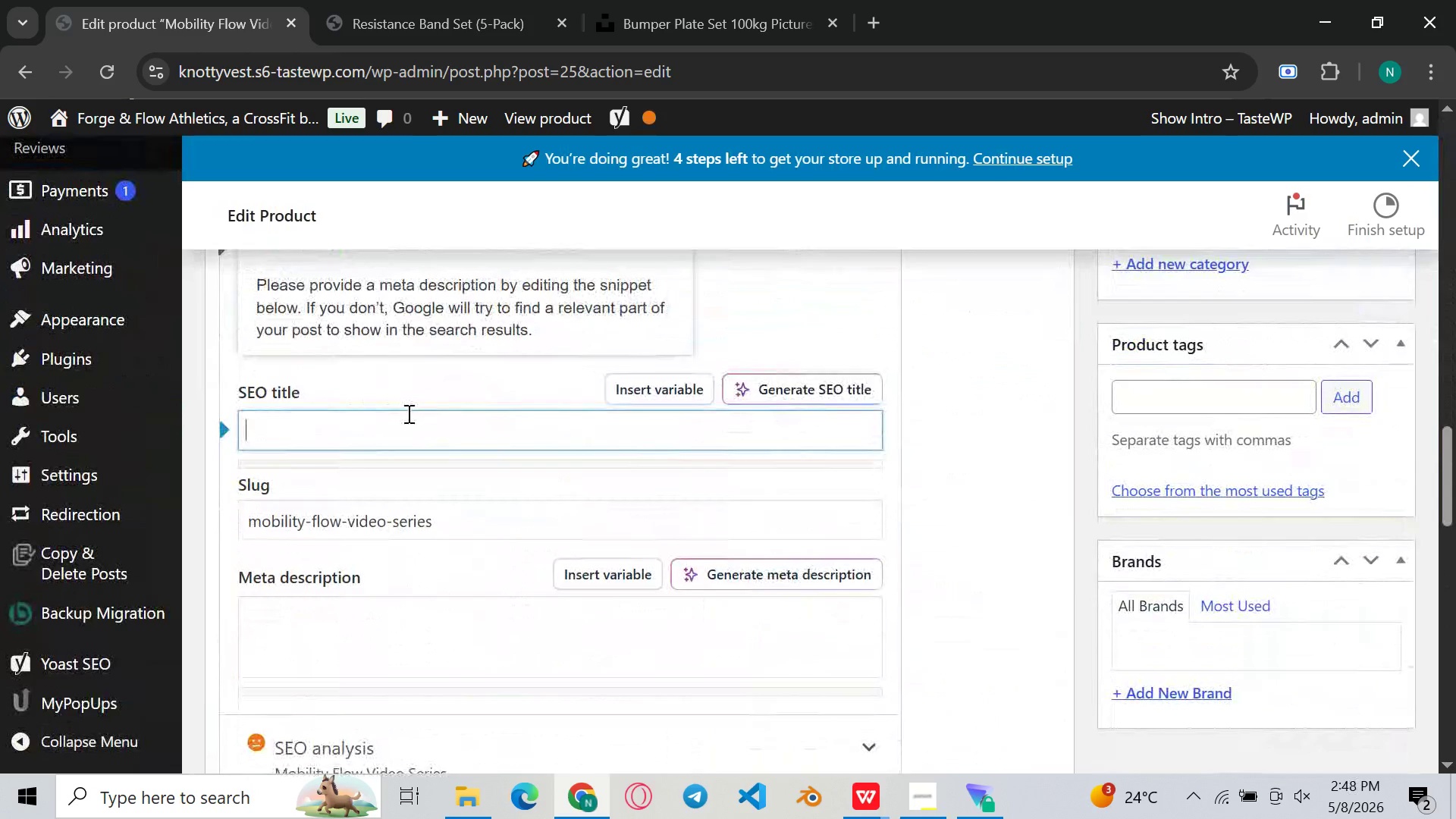 
key(Control+ControlLeft)
 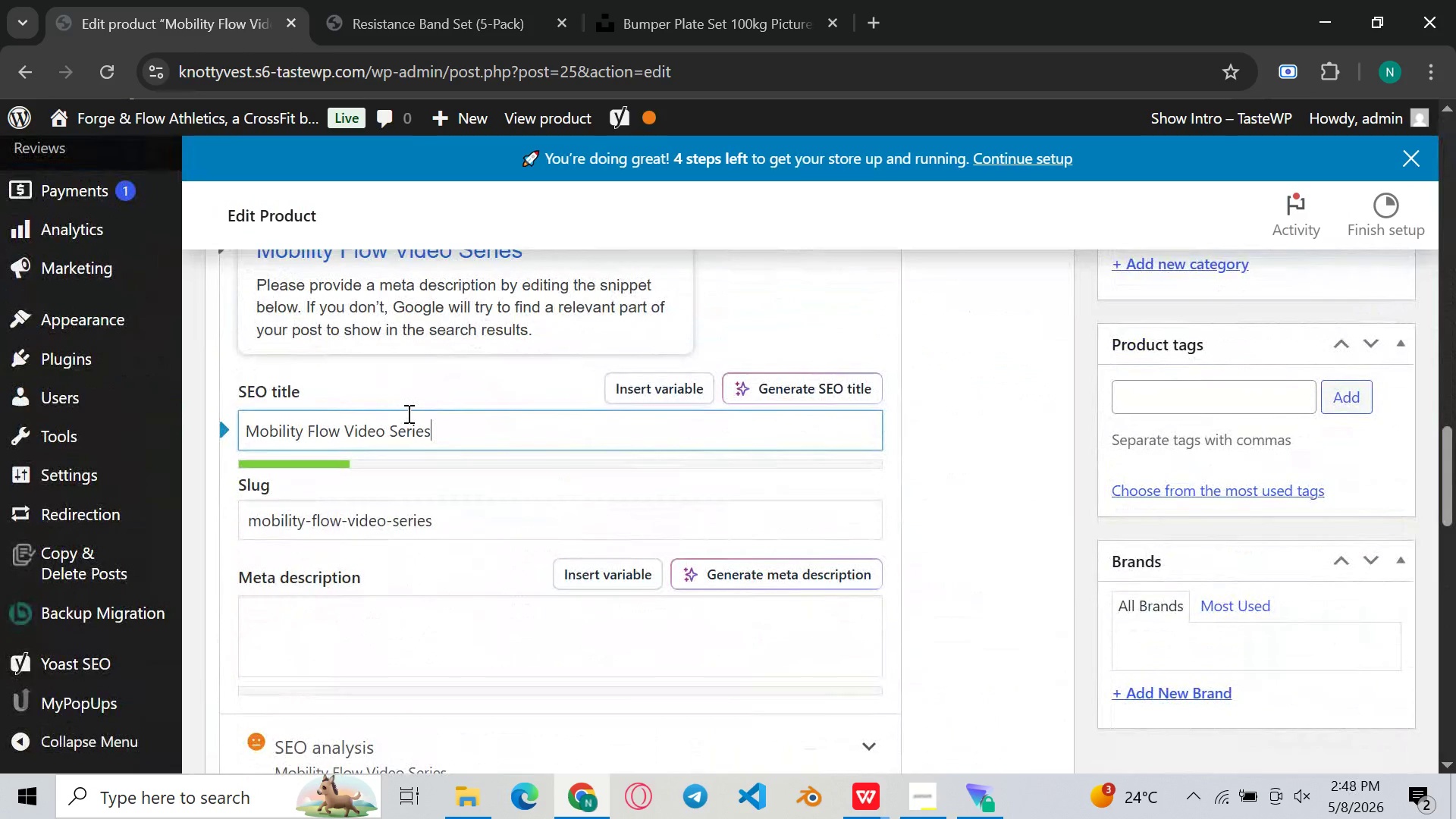 
key(Control+V)
 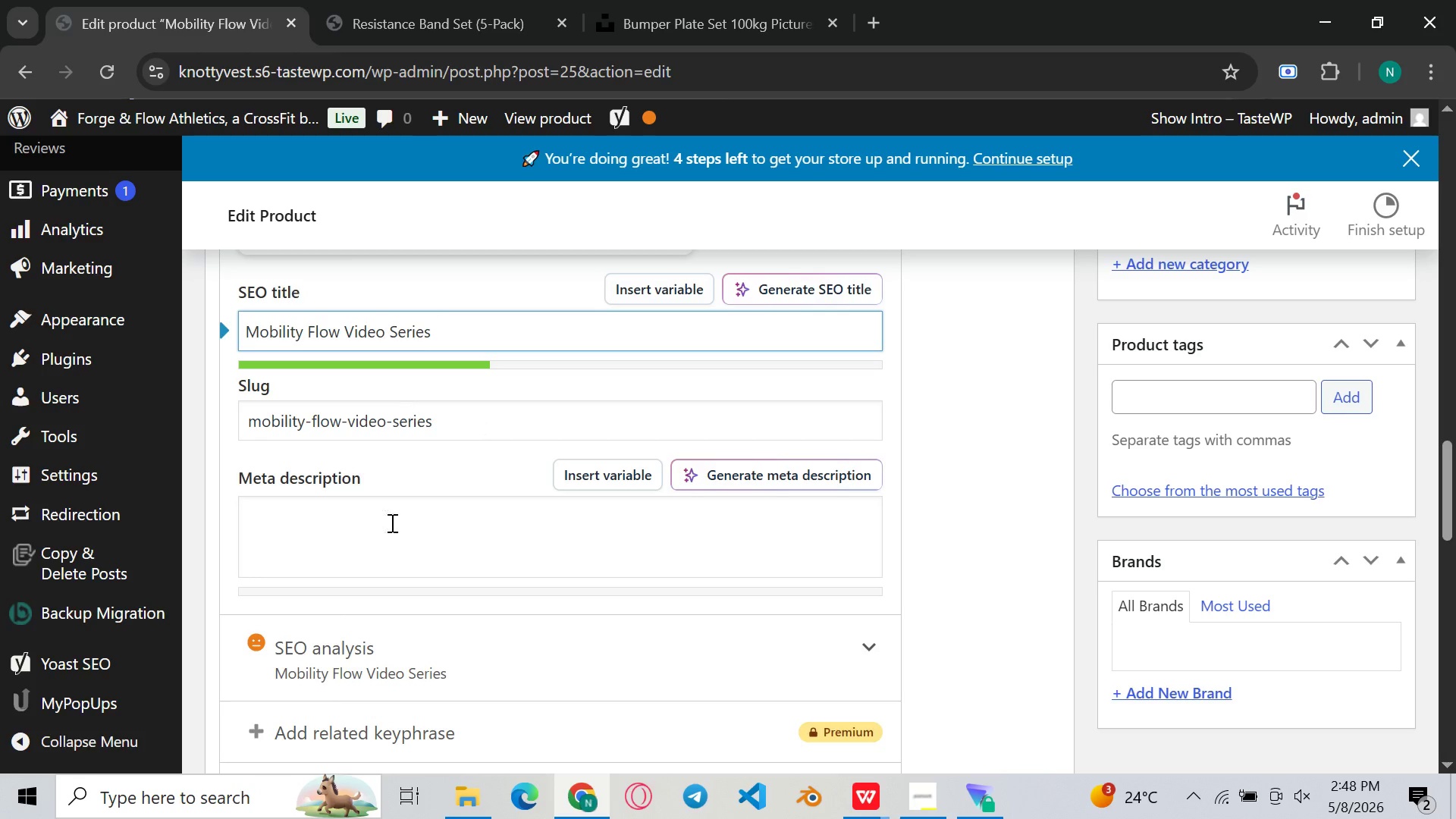 
left_click([391, 522])
 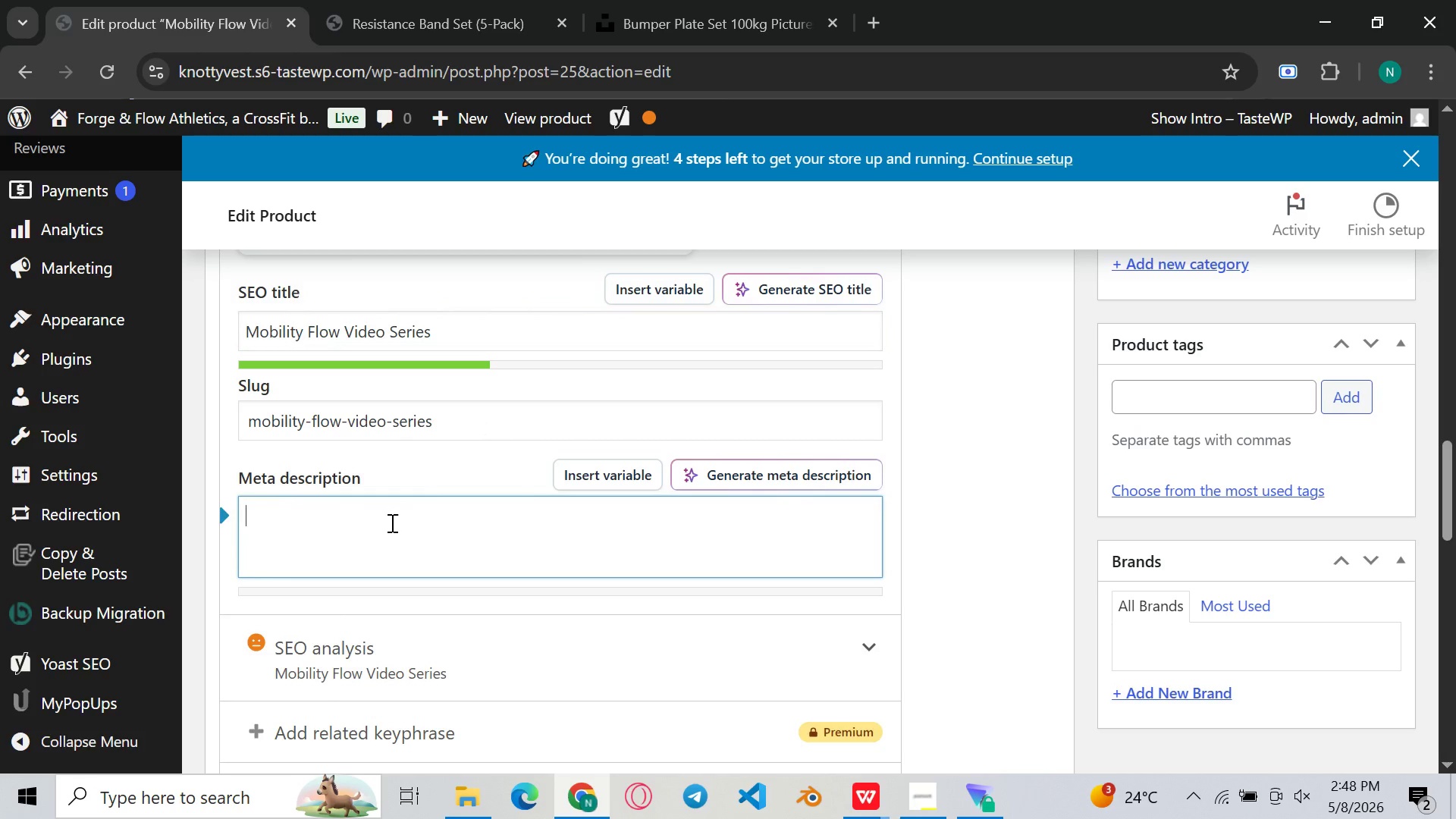 
type(Cure your lack of motivation and get medical-grade fitness results now. )
 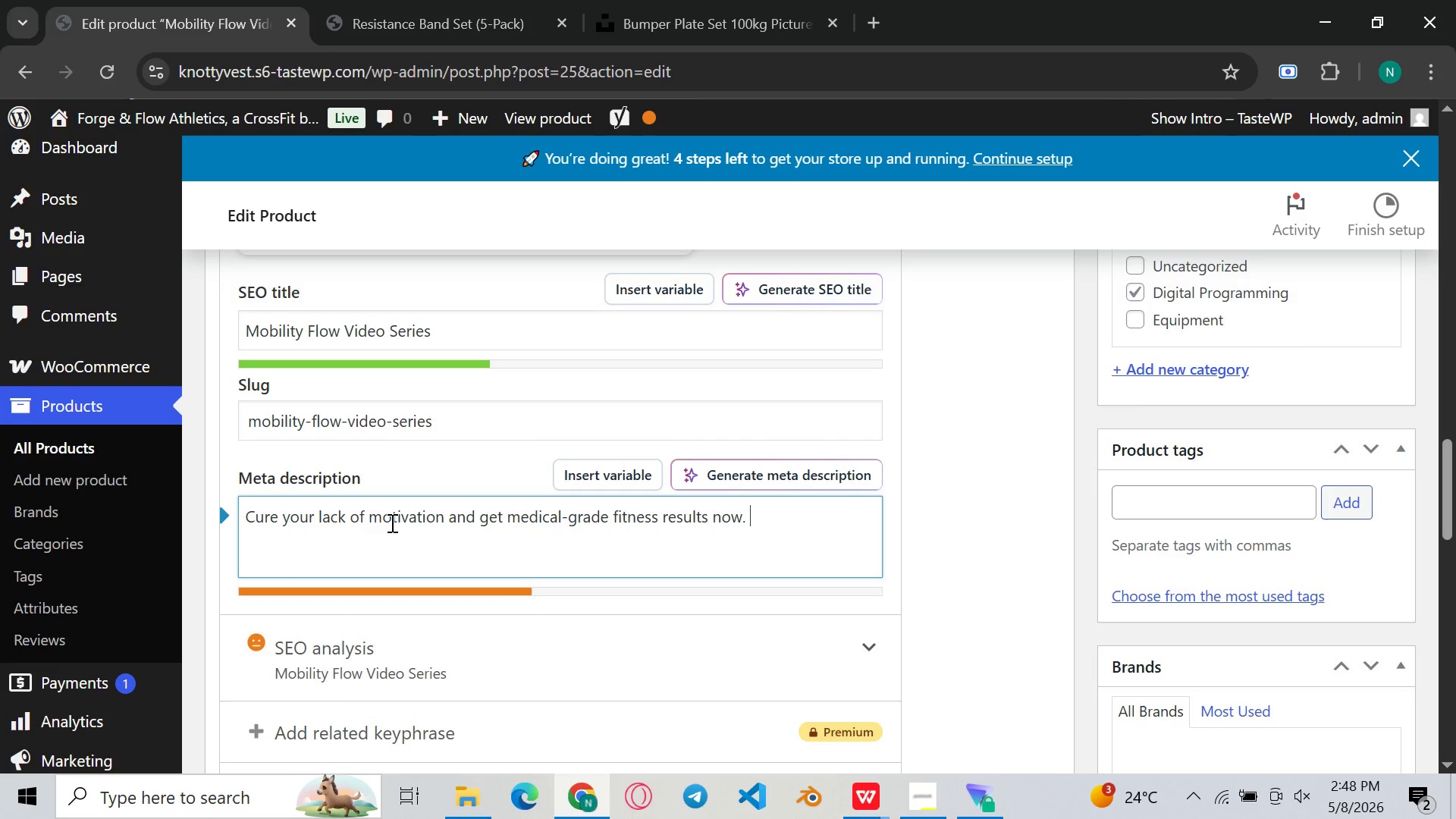 
key(Control+ControlLeft)
 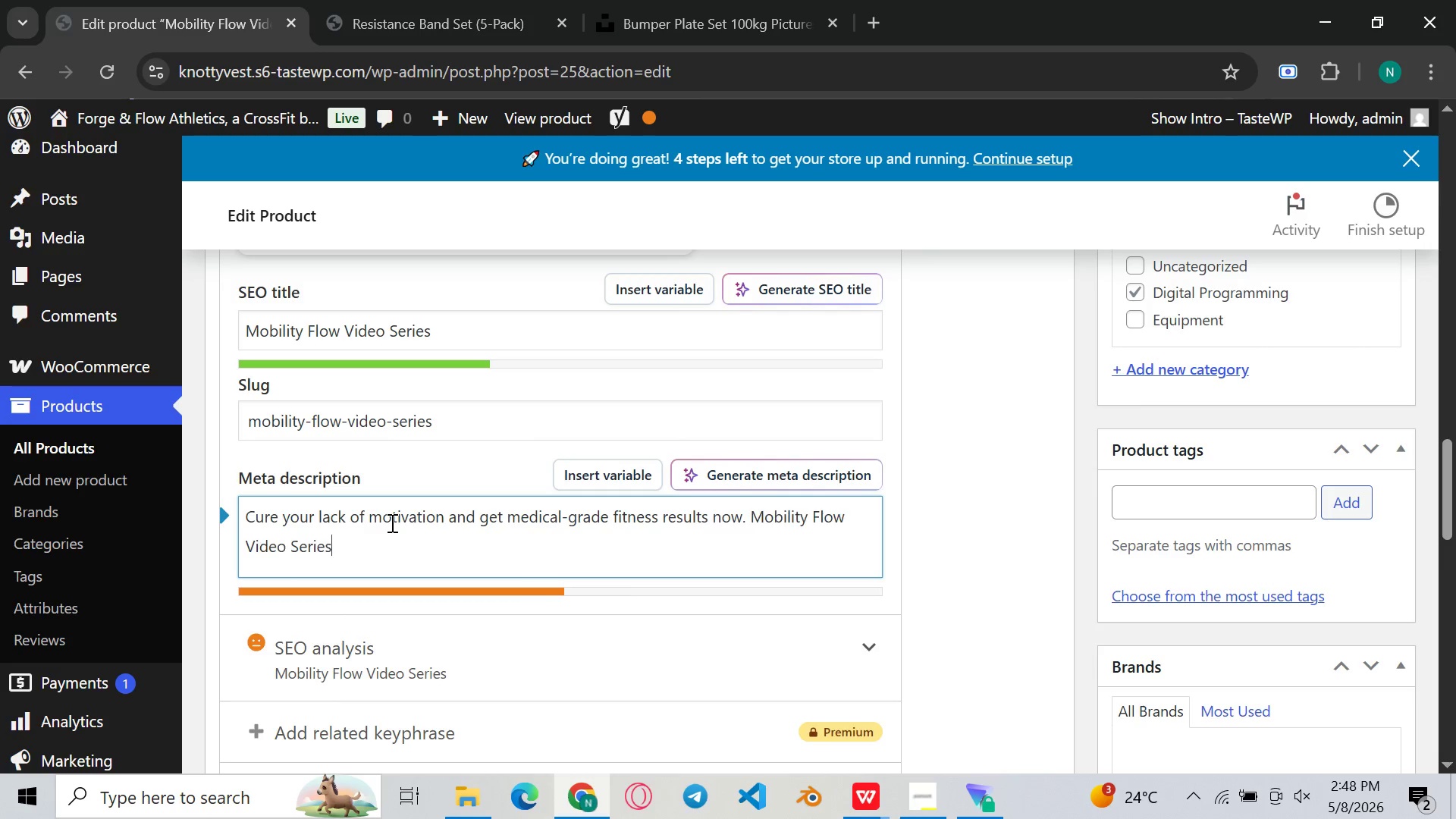 
key(Control+V)
 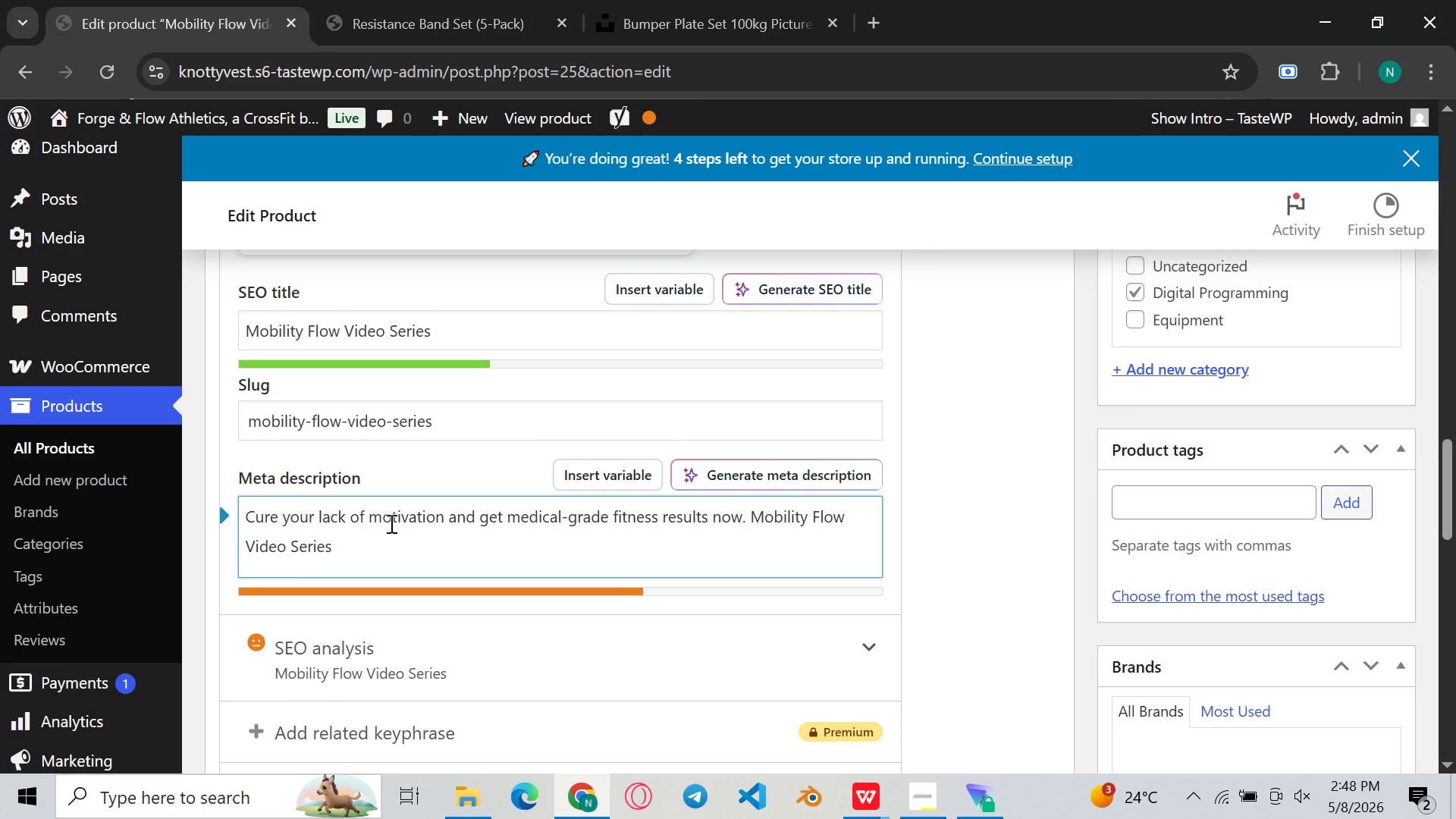 
type( des)
 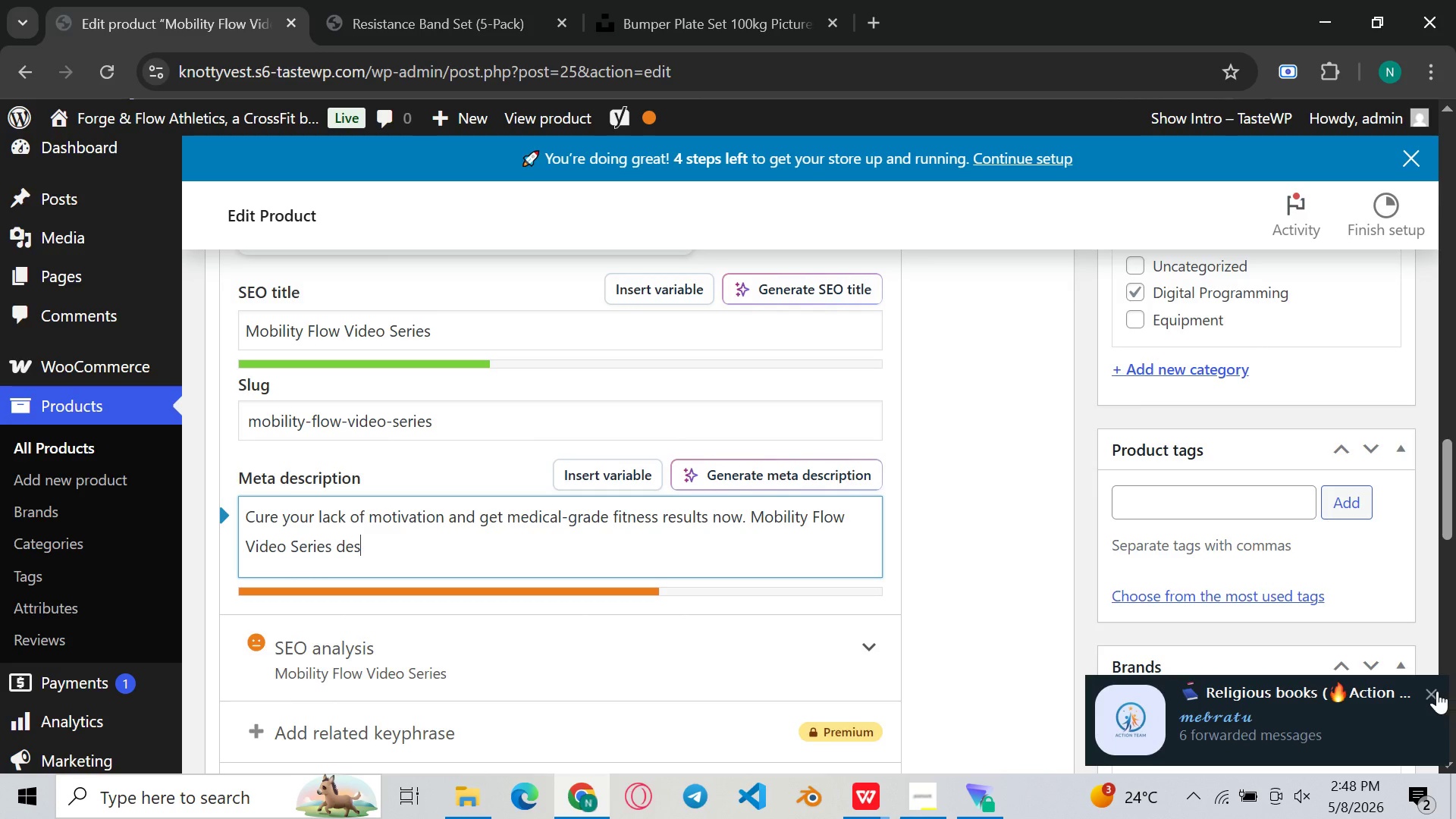 
left_click([1436, 691])
 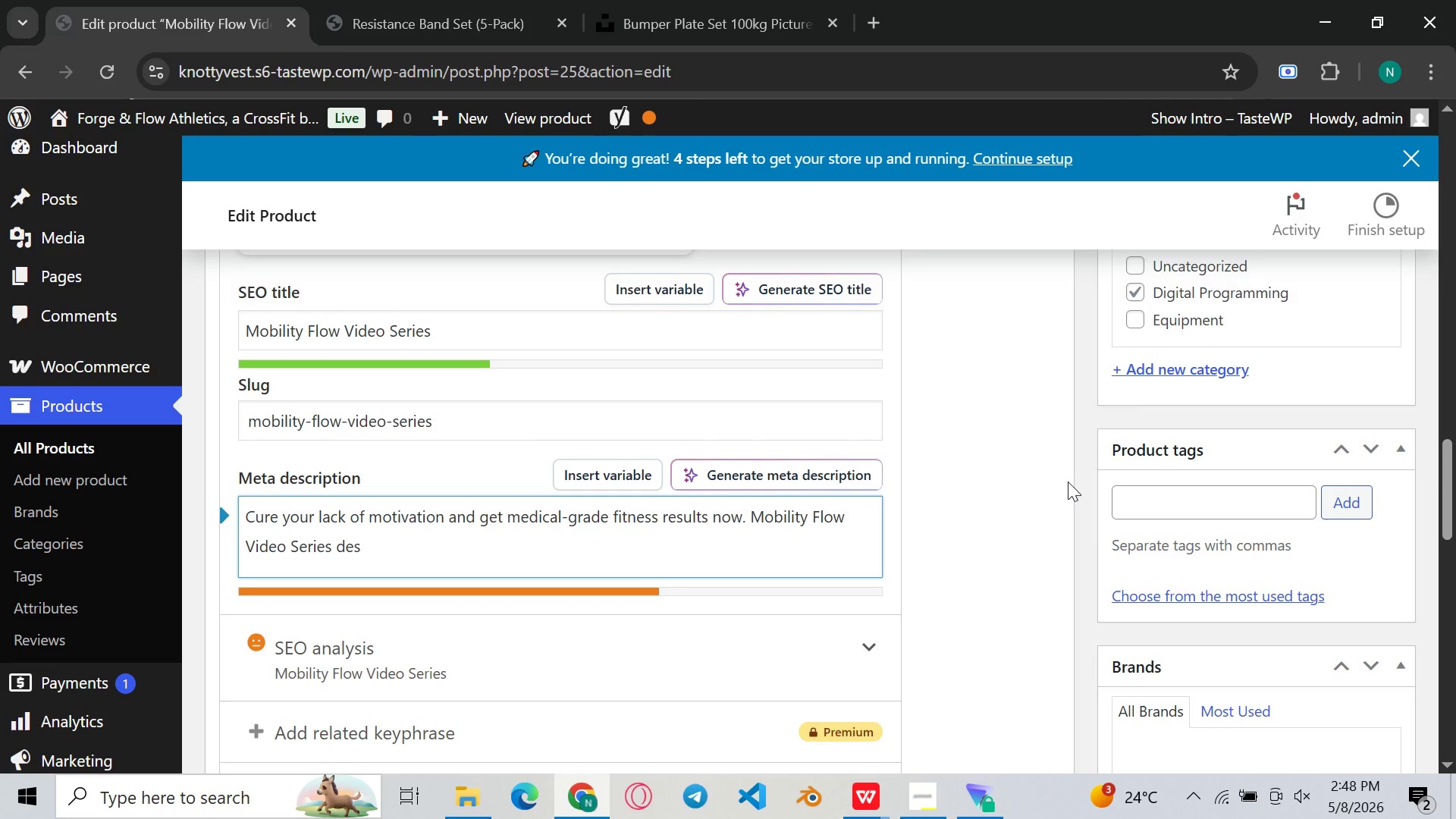 
type(igned to support recovery, mobility )
 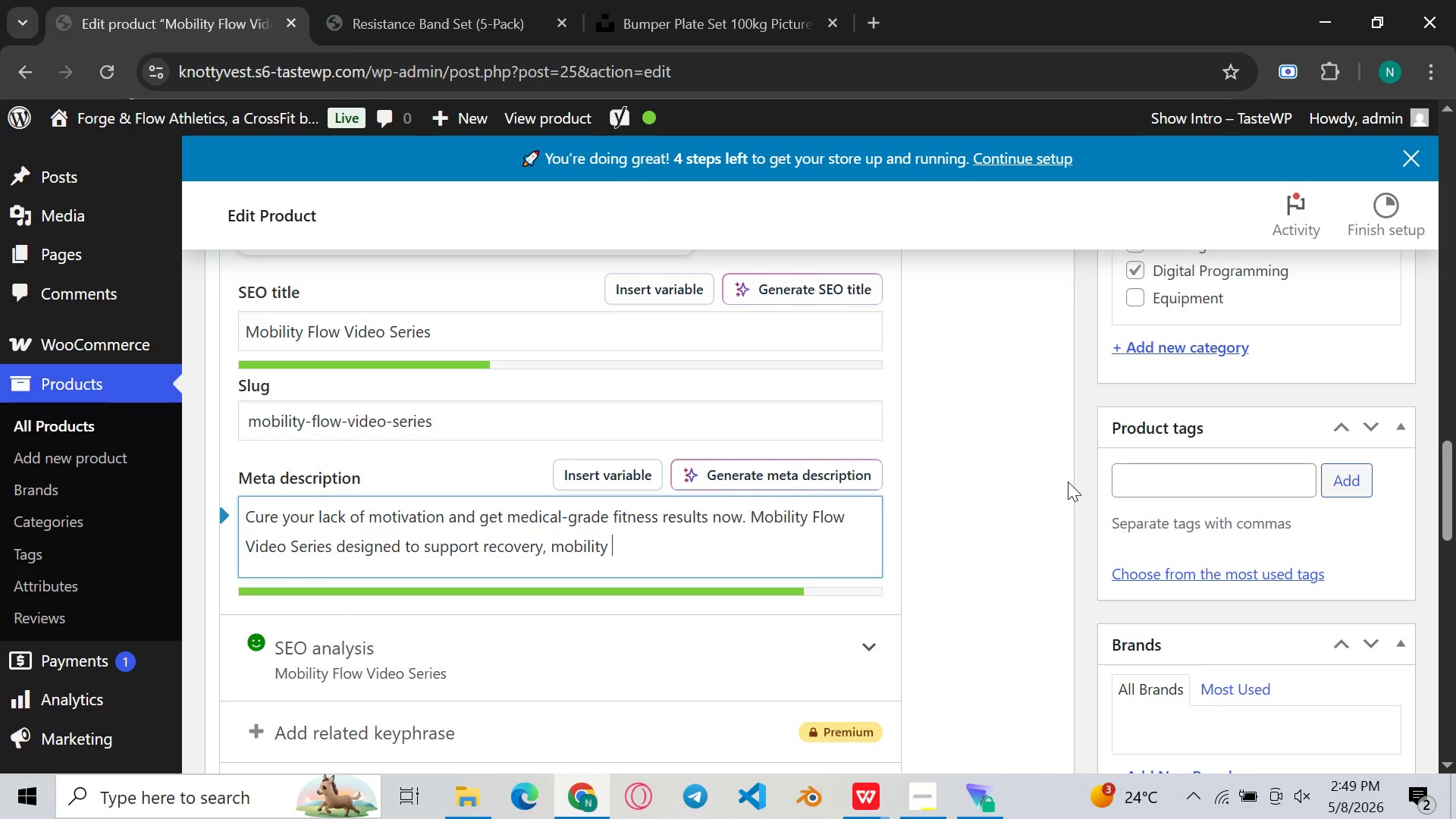 
hold_key(key=Backspace, duration=0.61)
 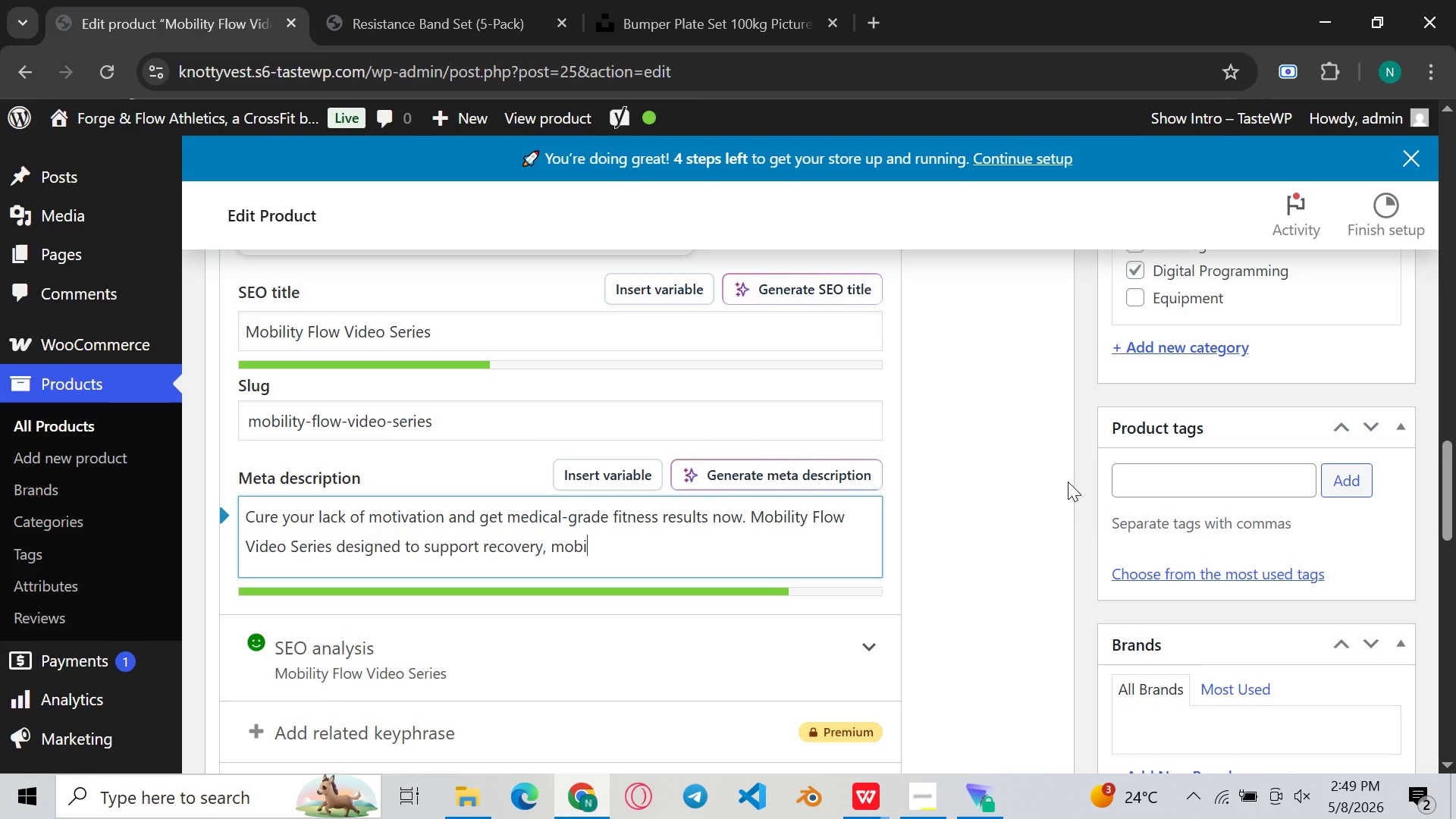 
key(Backspace)
key(Backspace)
key(Backspace)
key(Backspace)
key(Backspace)
key(Backspace)
key(Backspace)
type( and perfomance )
key(Backspace)
key(Backspace)
key(Backspace)
key(Backspace)
key(Backspace)
key(Backspace)
type( Mo)
key(Backspace)
key(Backspace)
key(Backspace)
type(  o)
key(Backspace)
key(Backspace)
type(mobility.)
 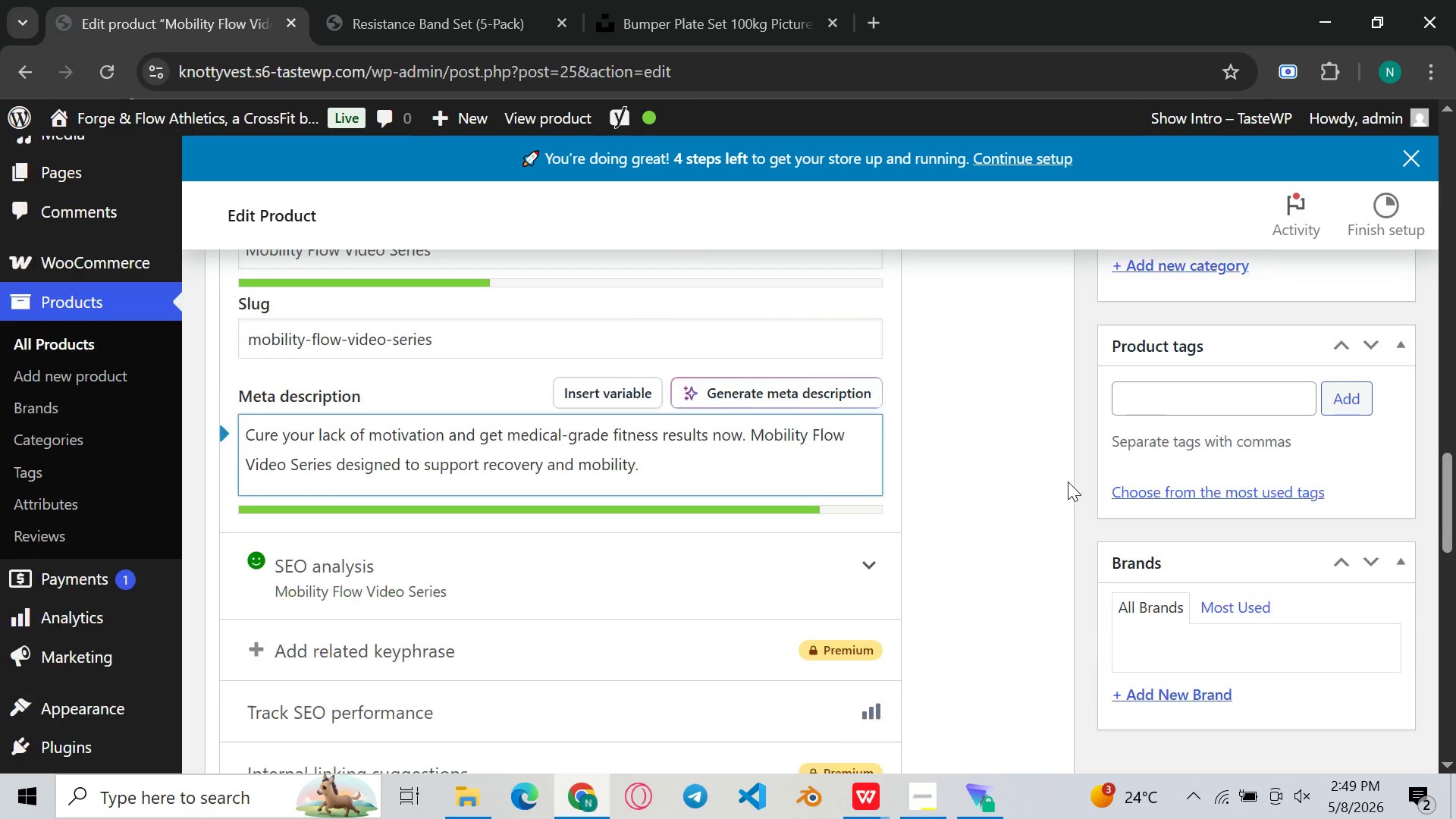 
left_click([1354, 538])
 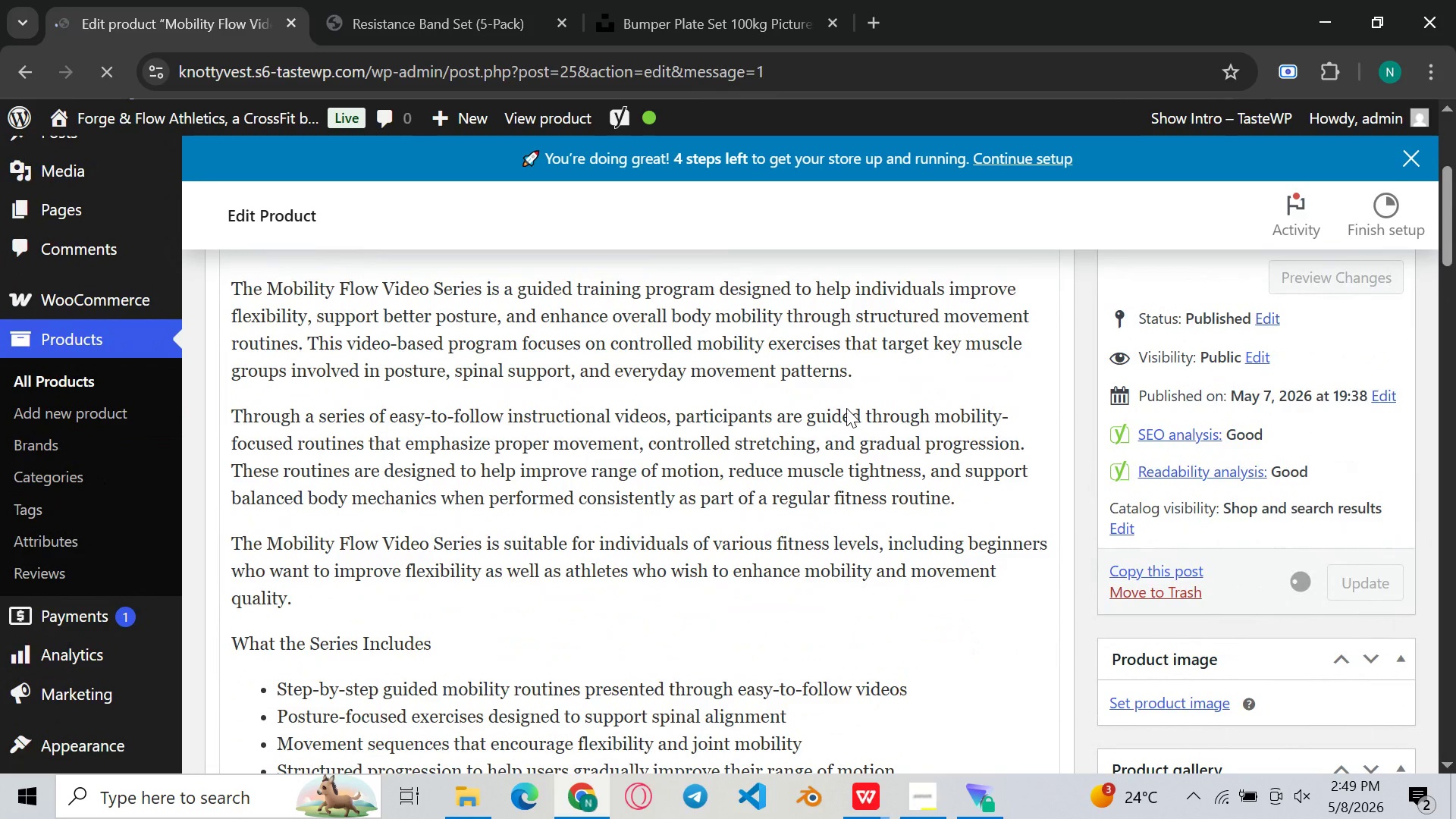 
wait(5.52)
 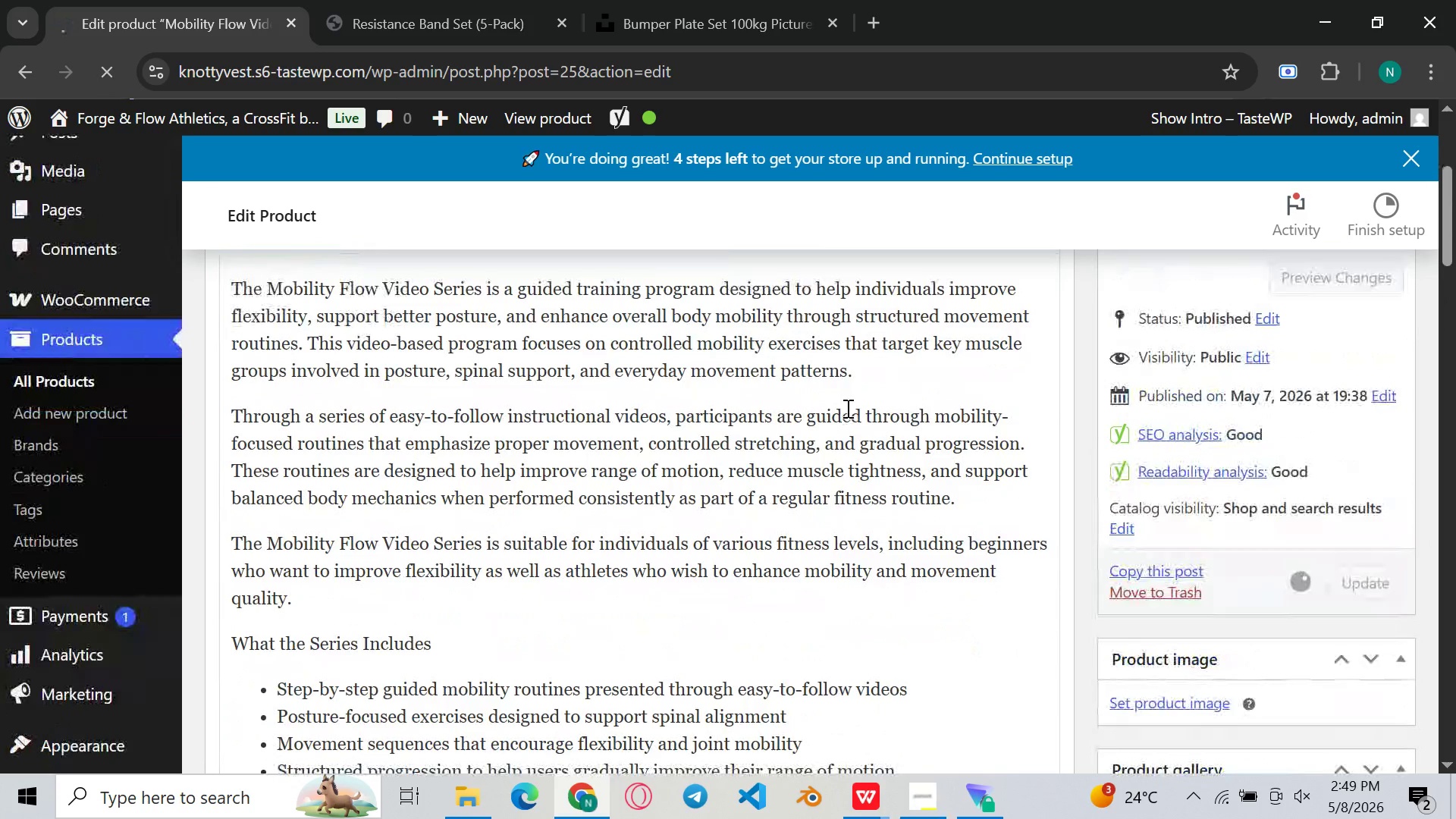 
left_click([682, 0])
 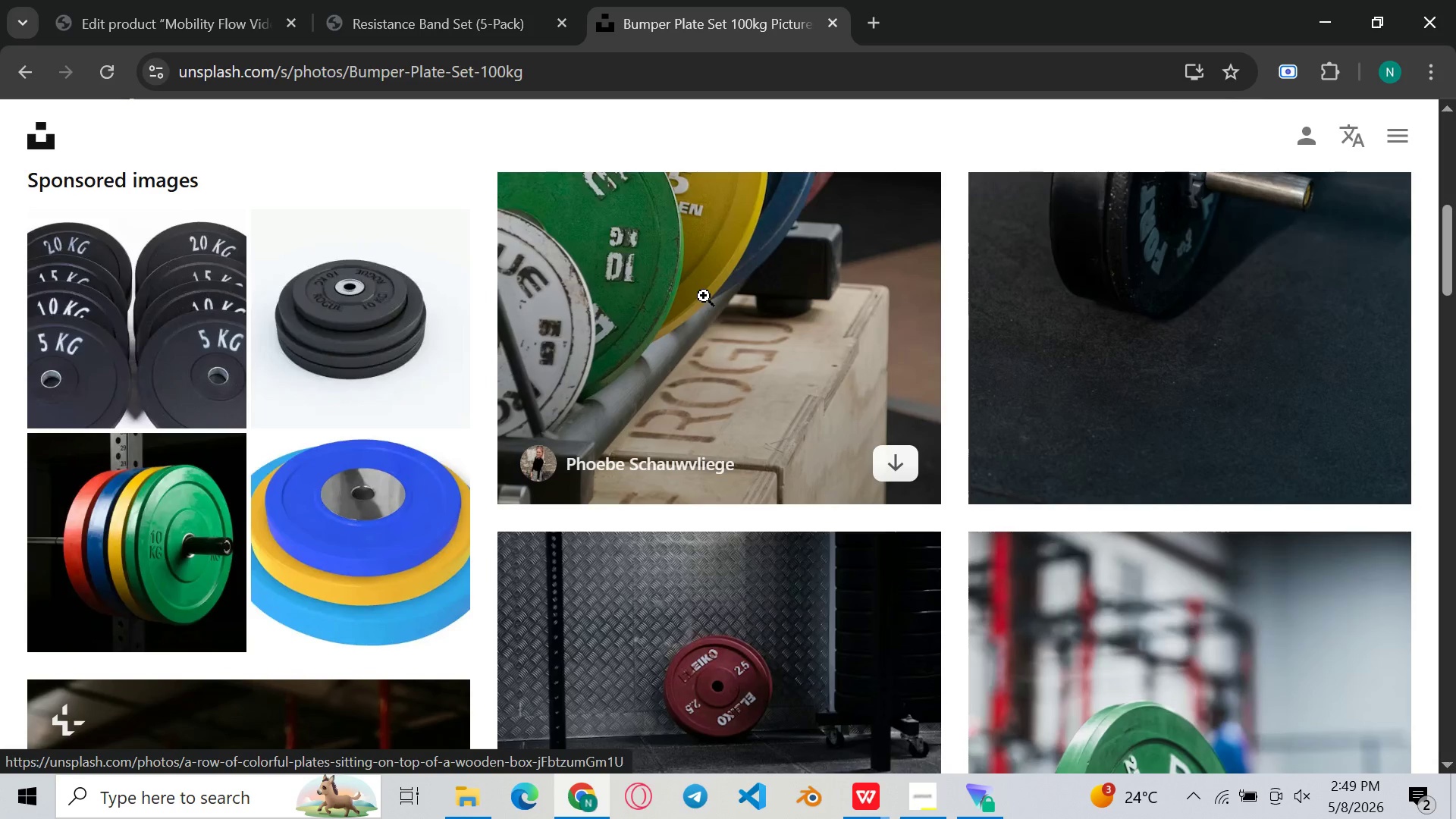 
wait(20.91)
 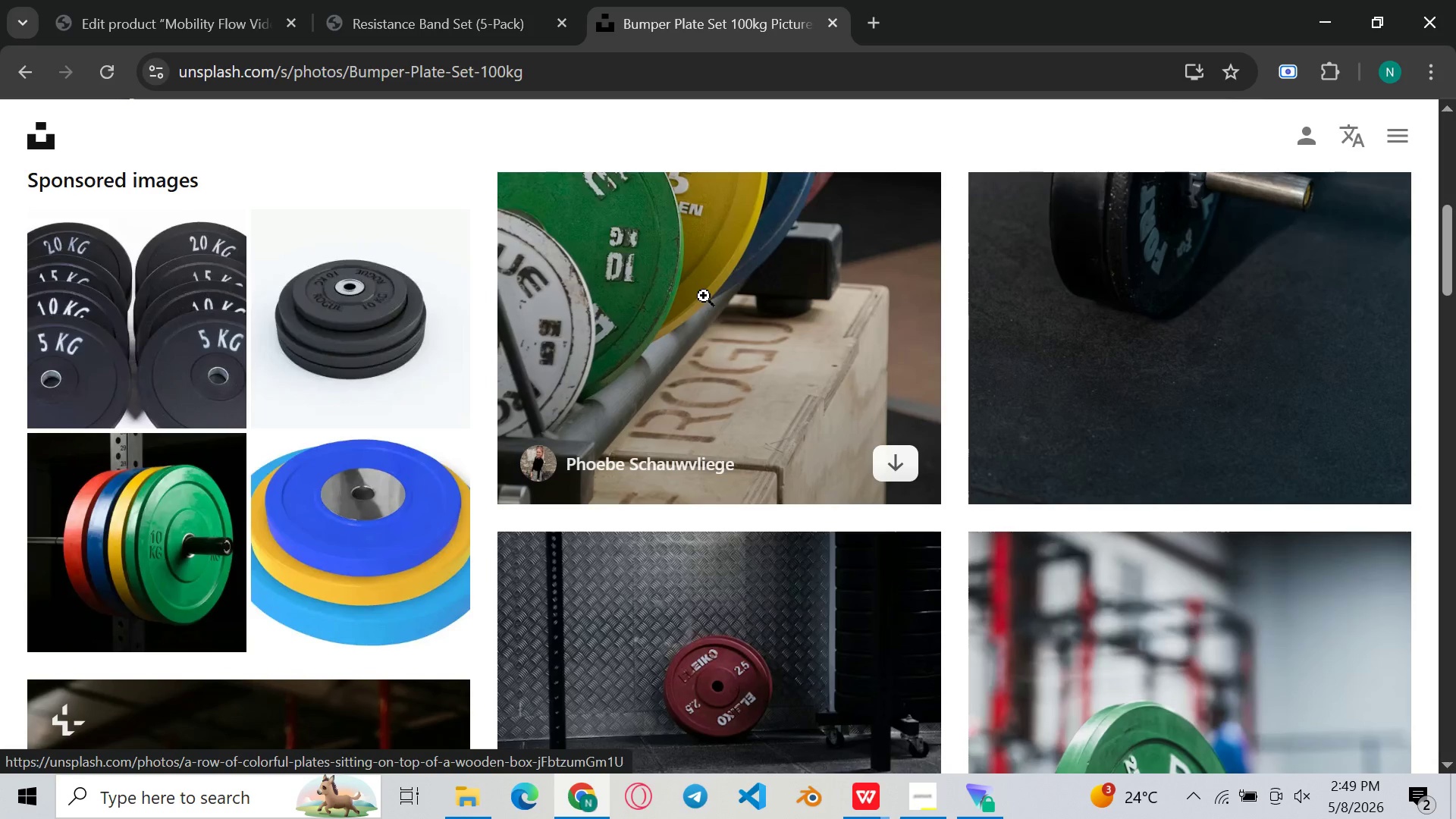 
left_click([667, 0])
 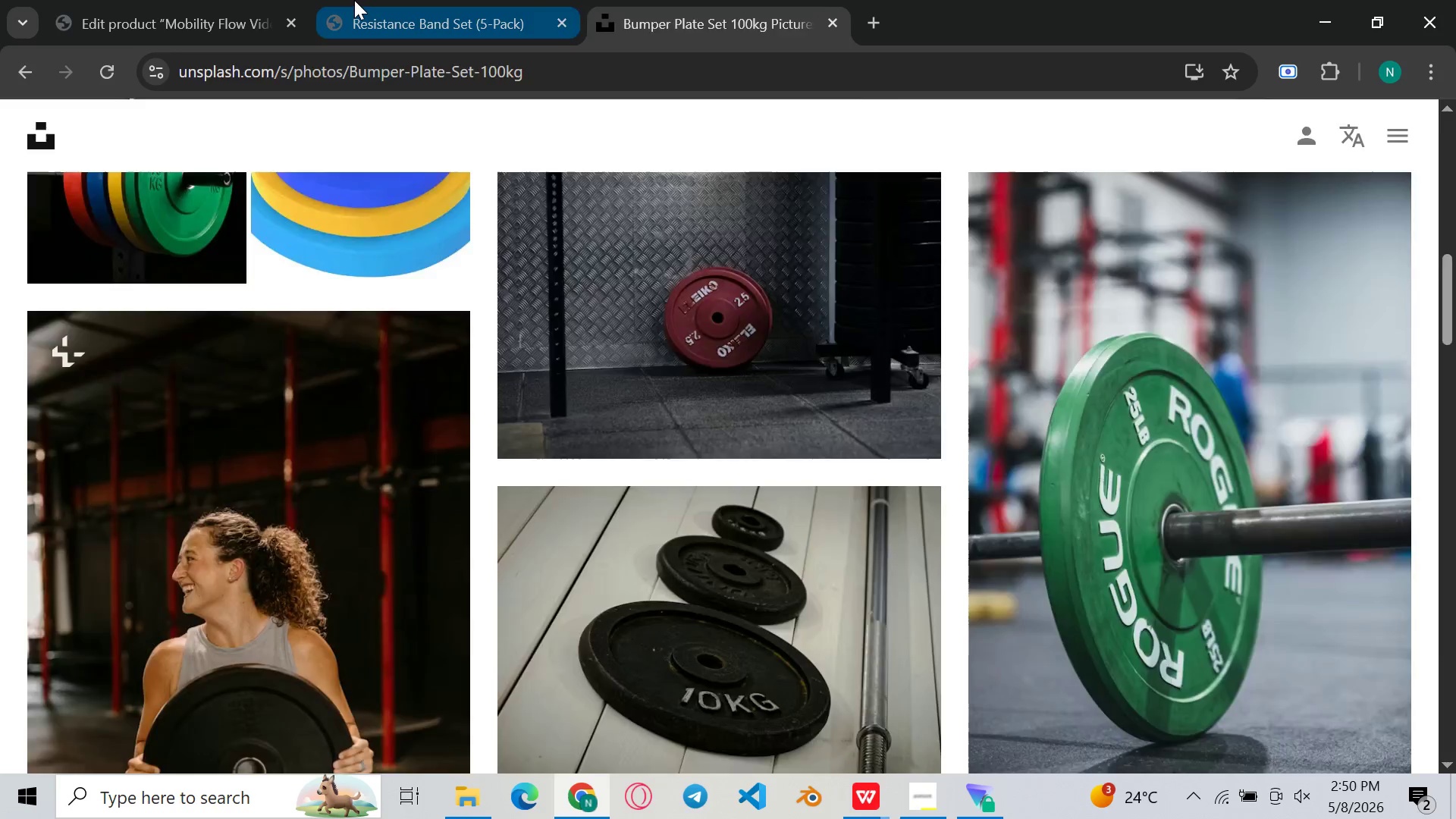 
left_click([354, 0])
 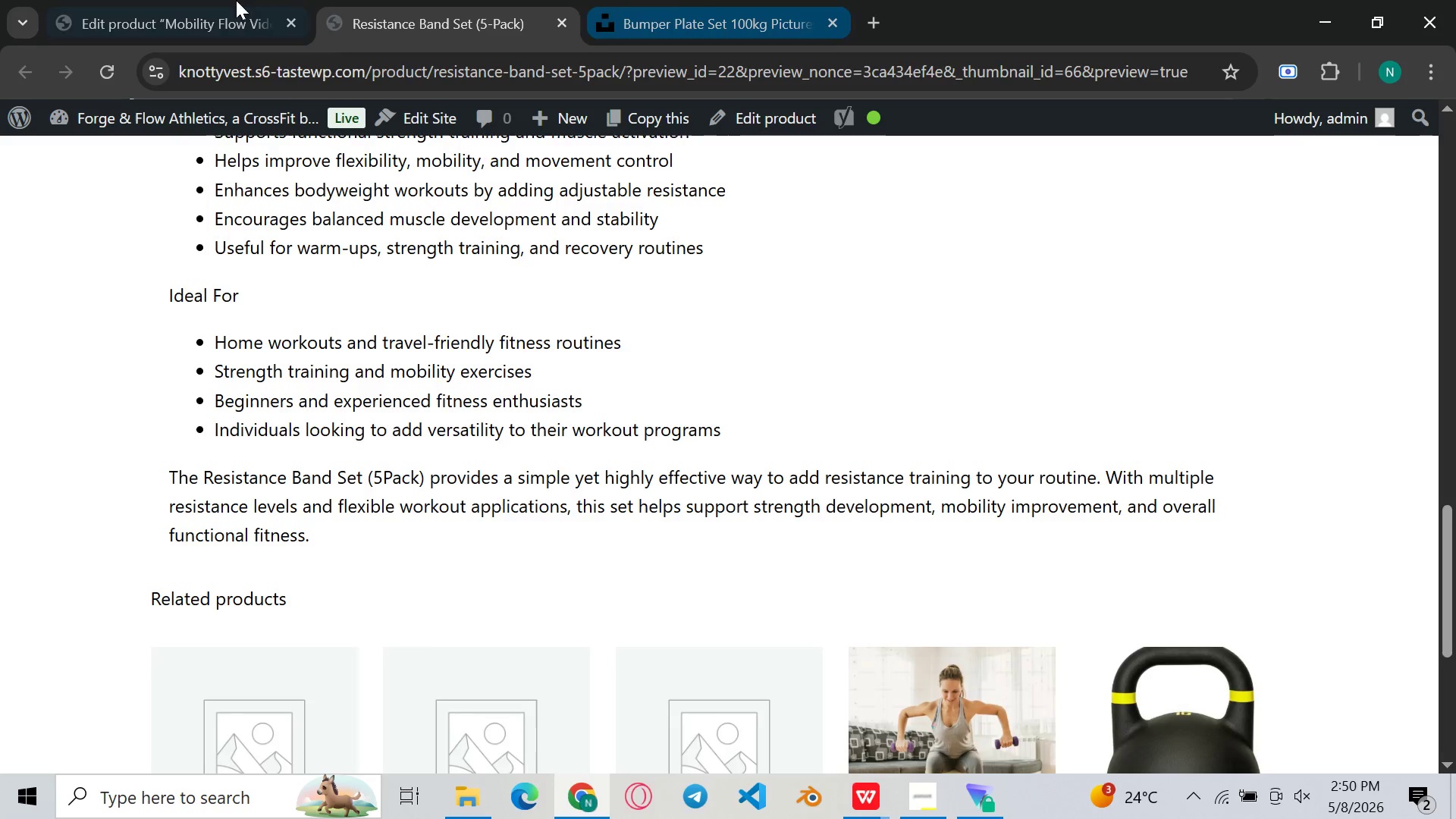 
left_click([224, 0])
 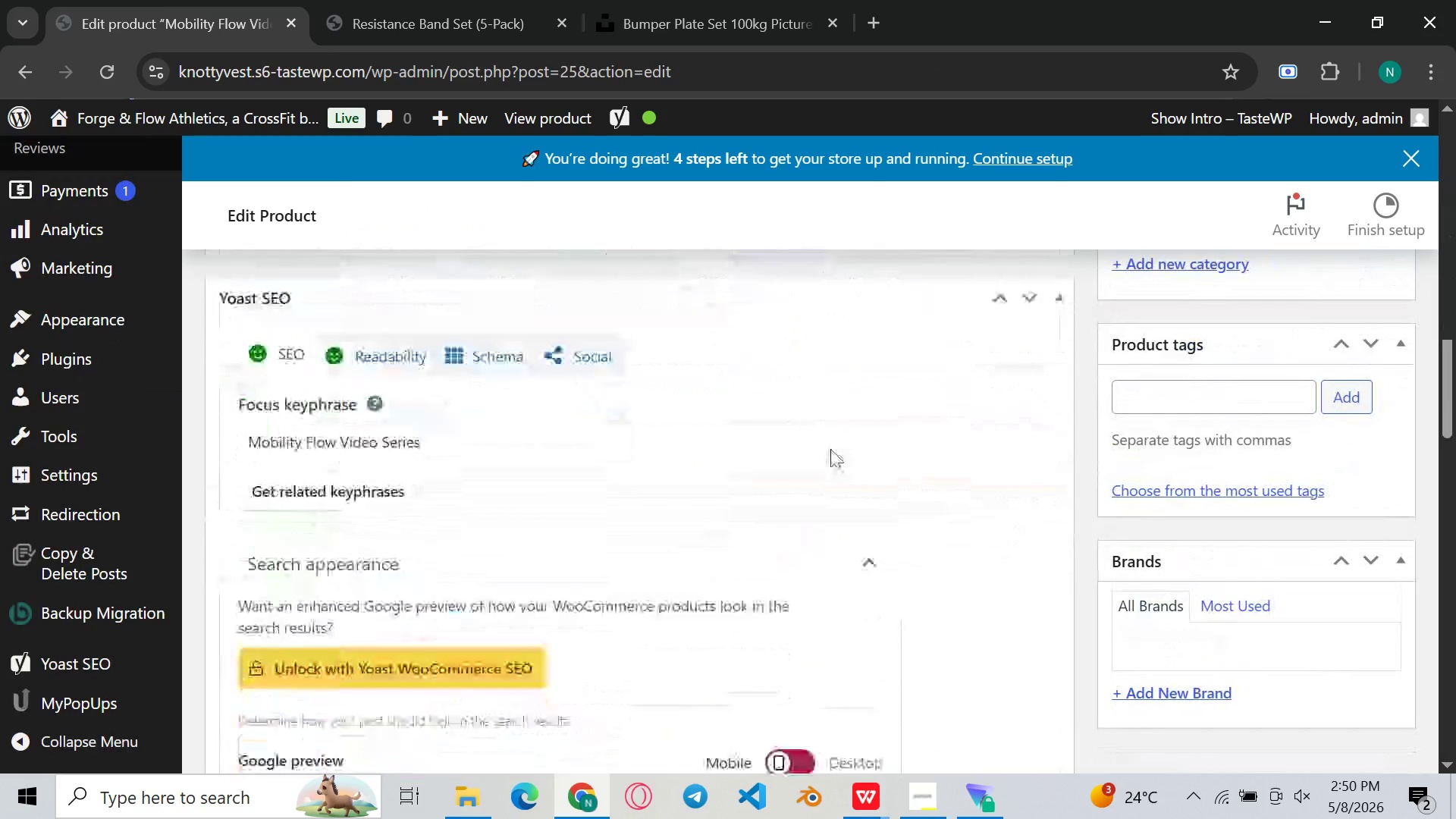 
wait(8.14)
 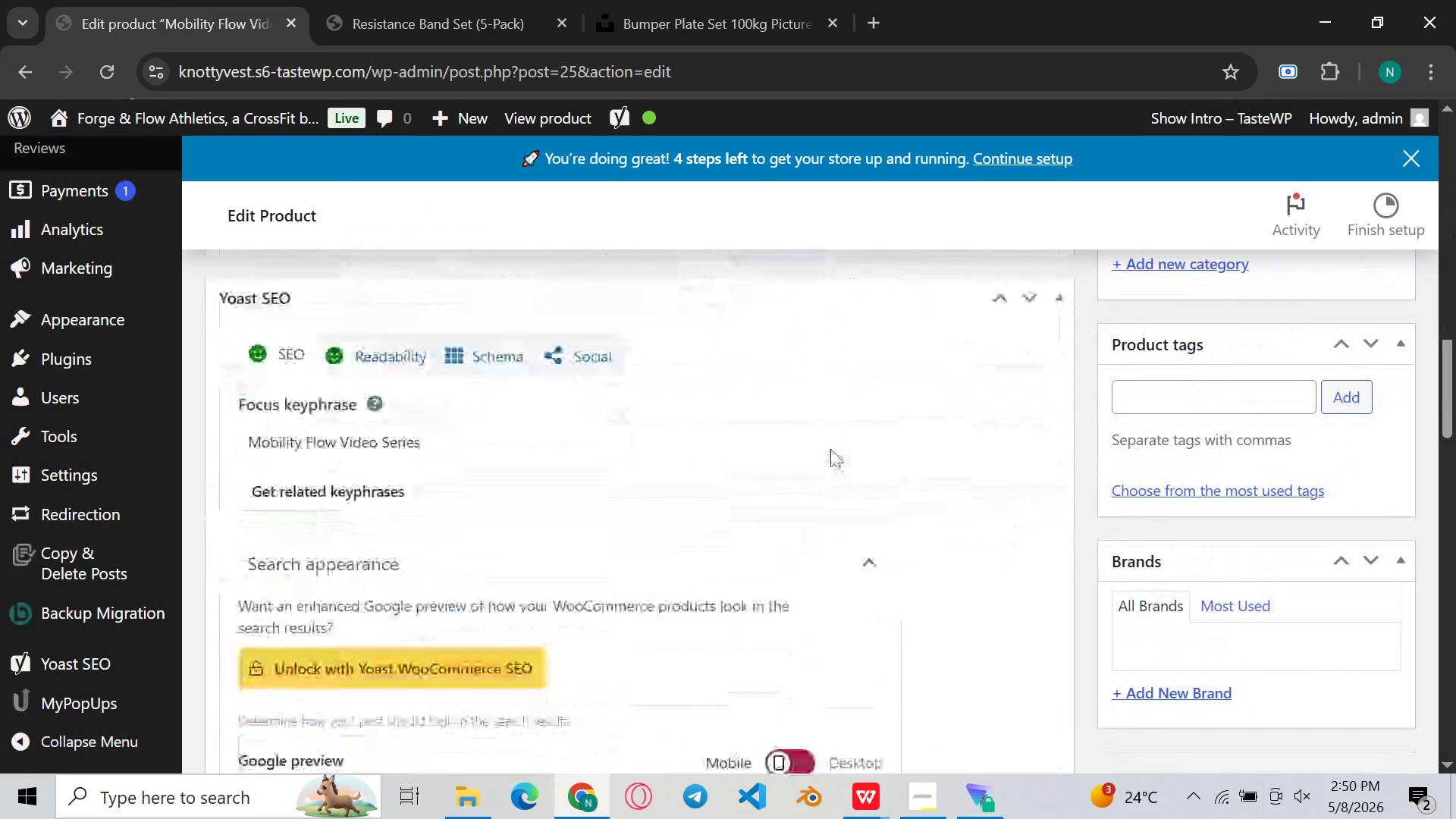 
left_click([419, 0])
 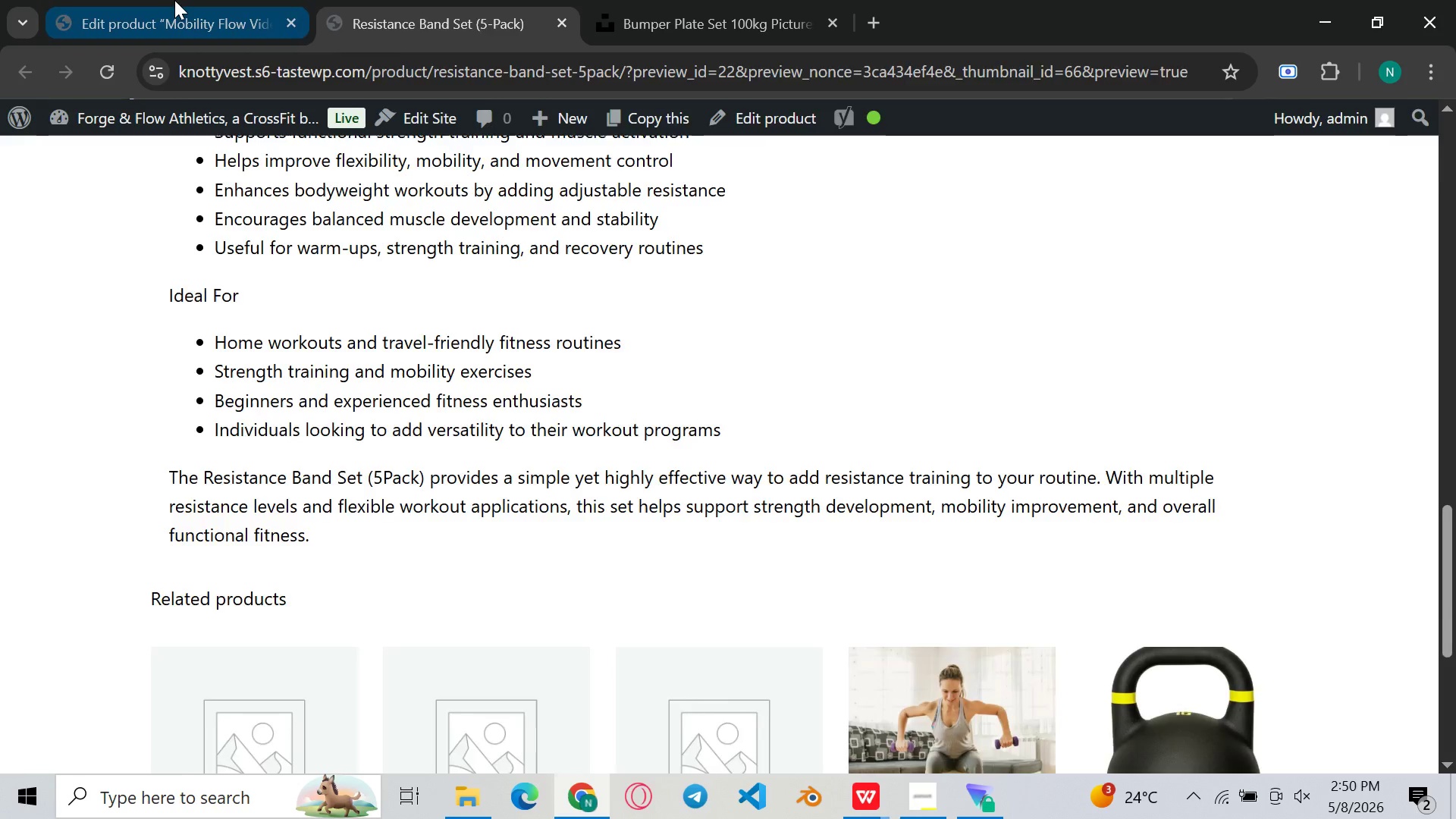 
left_click([174, 0])
 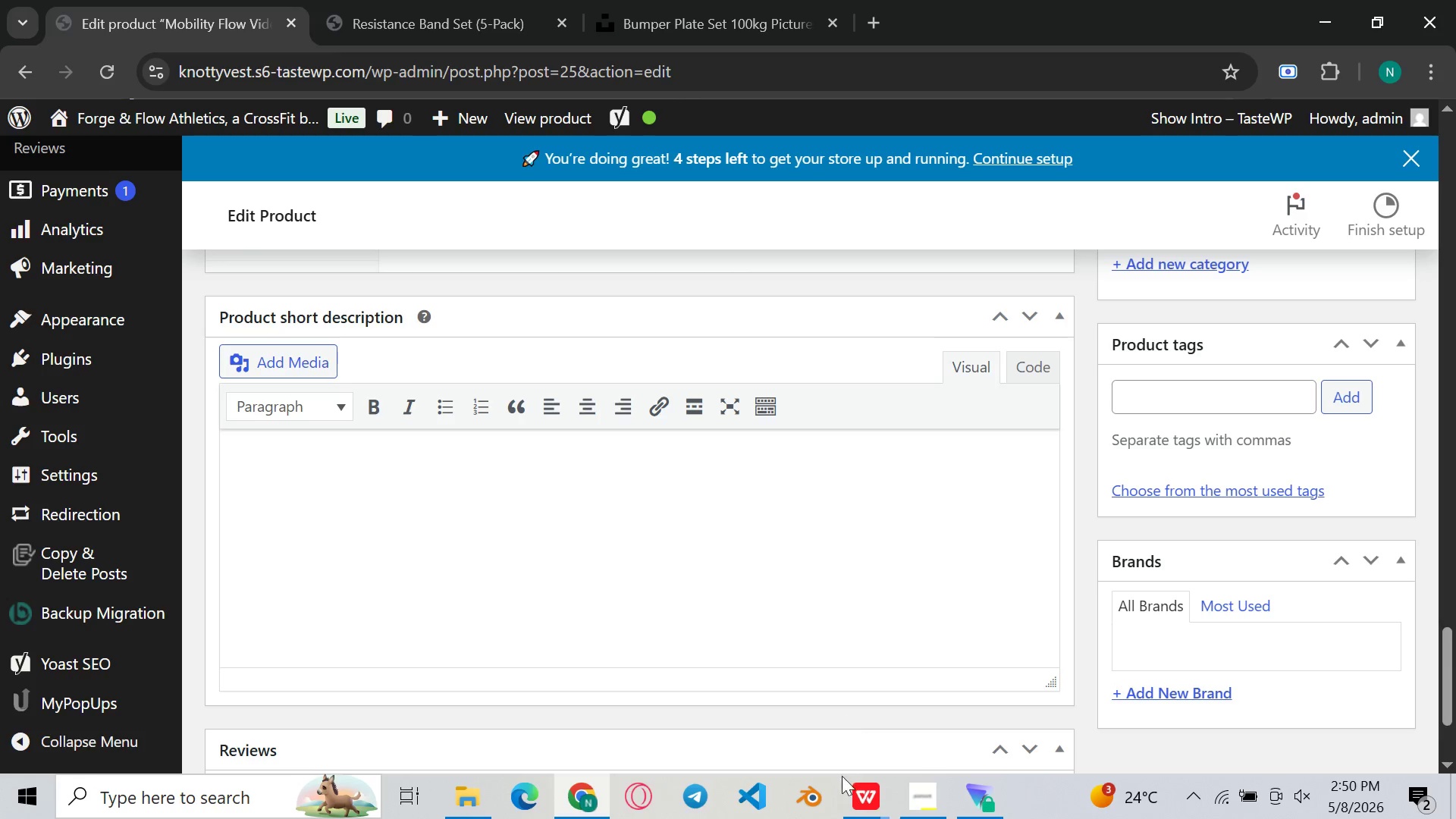 
mouse_move([866, 783])
 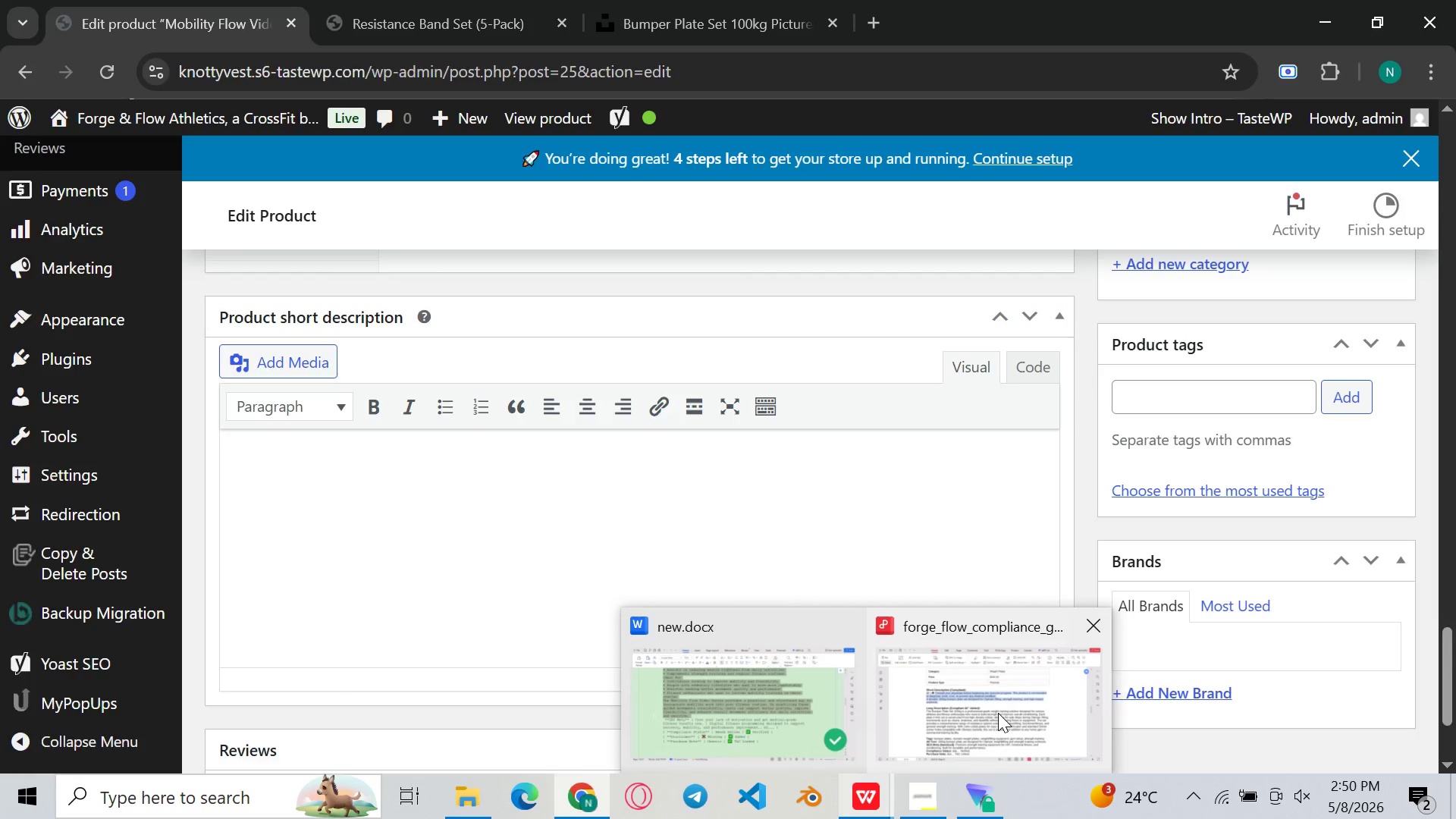 
left_click([998, 713])
 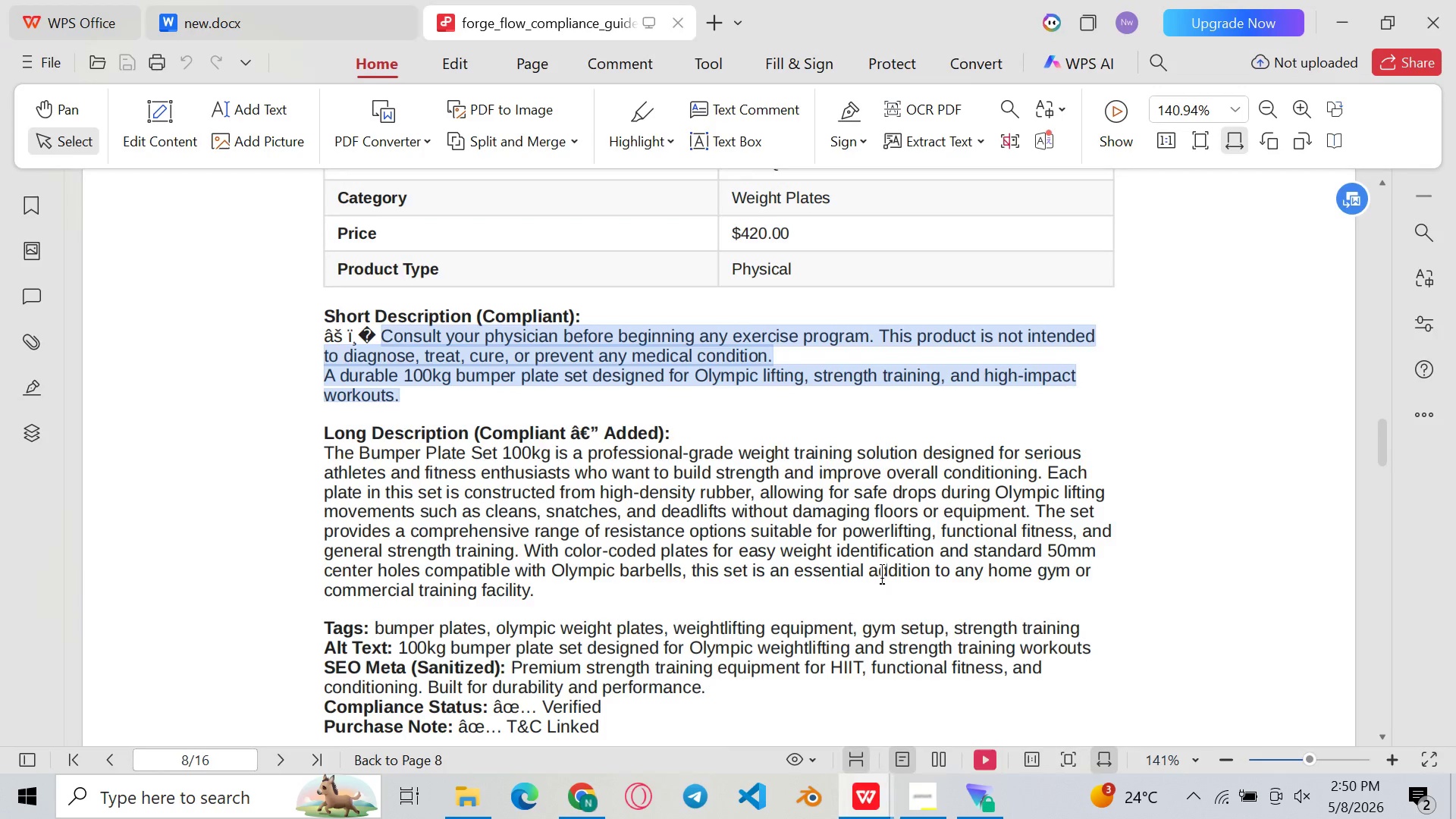 
scroll: coordinate [882, 578], scroll_direction: down, amount: 4.0
 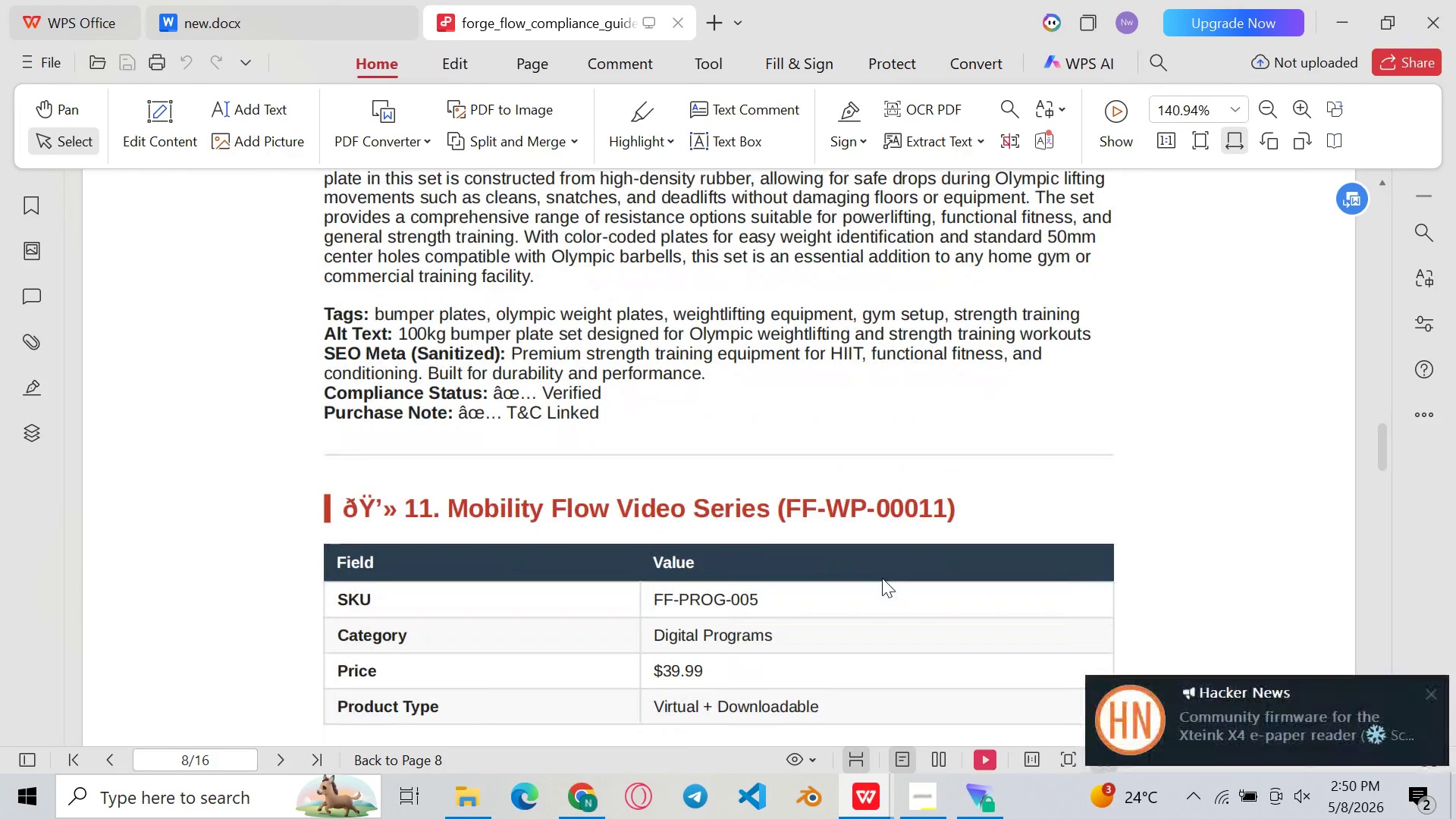 
scroll: coordinate [882, 578], scroll_direction: none, amount: 0.0
 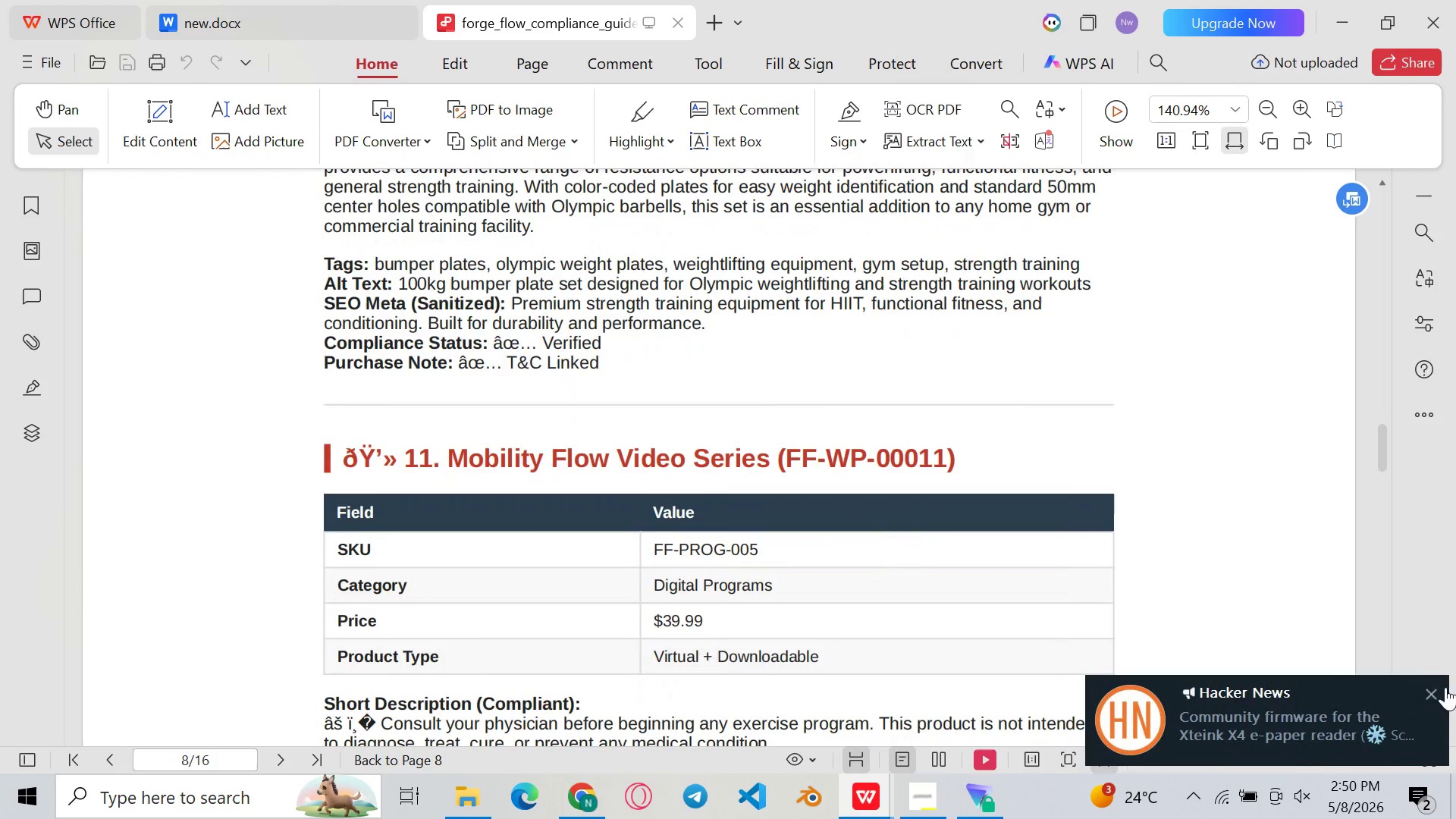 
left_click([1451, 687])
 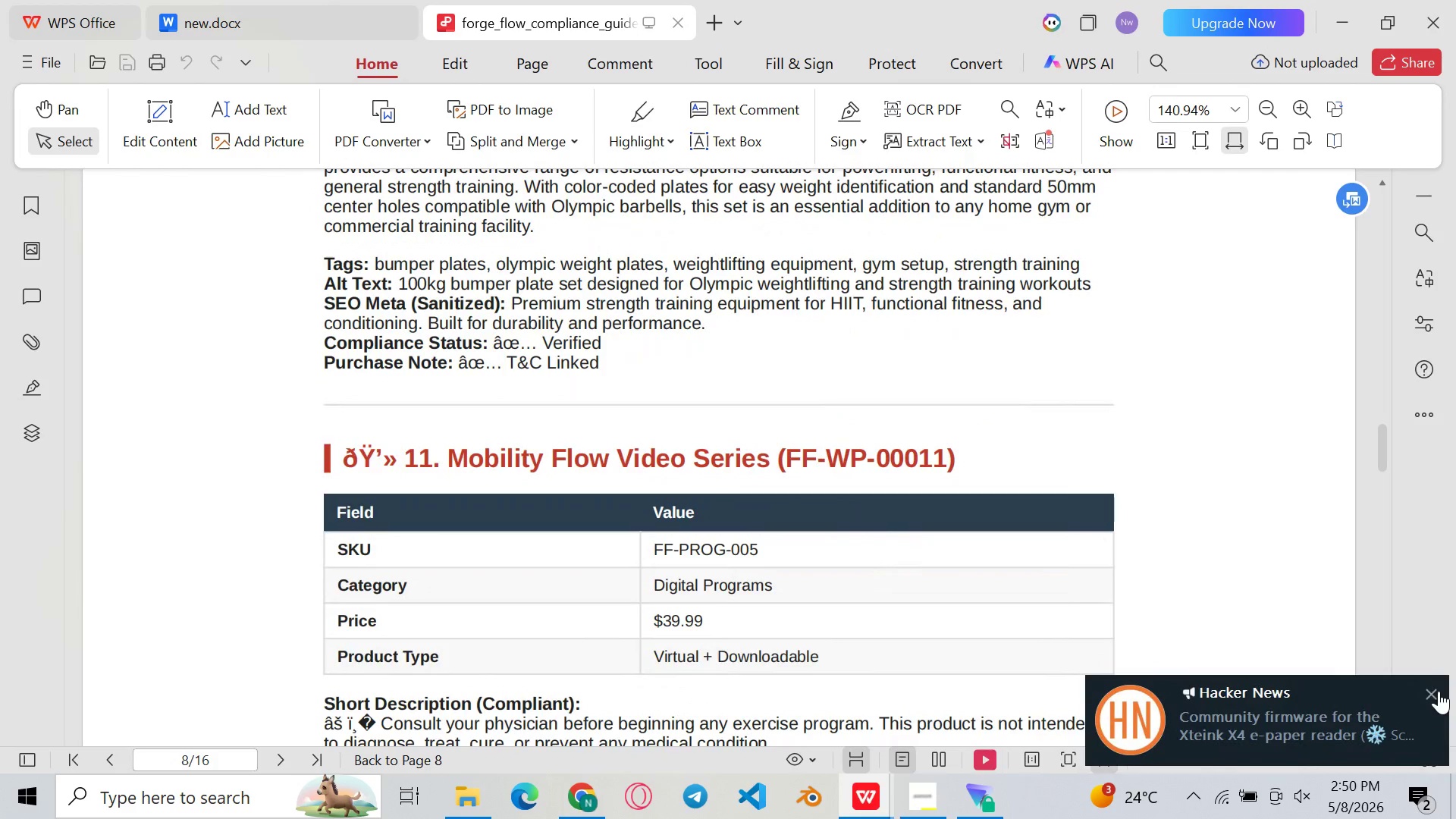 
left_click([1439, 691])
 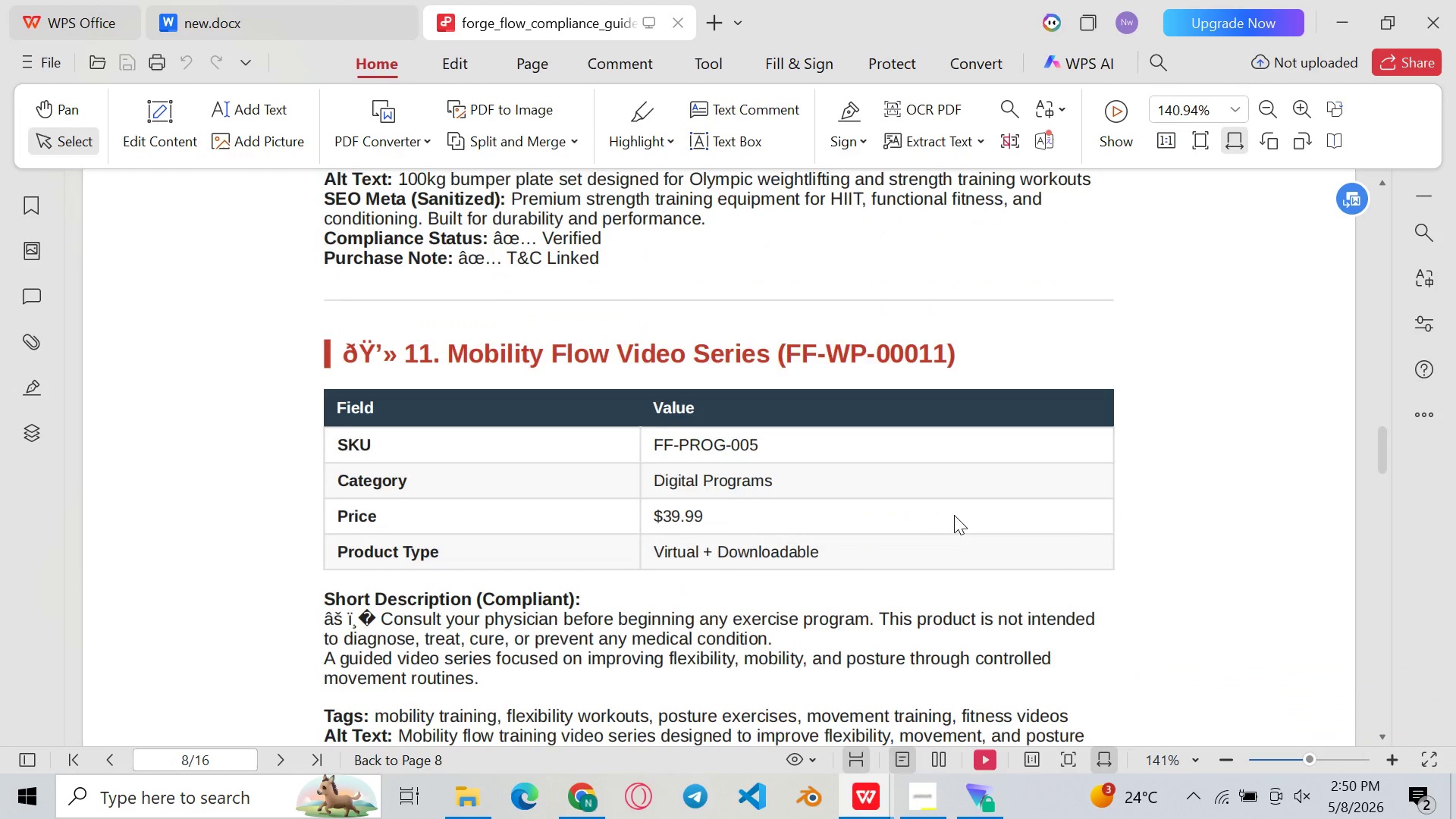 
scroll: coordinate [954, 515], scroll_direction: down, amount: 6.0
 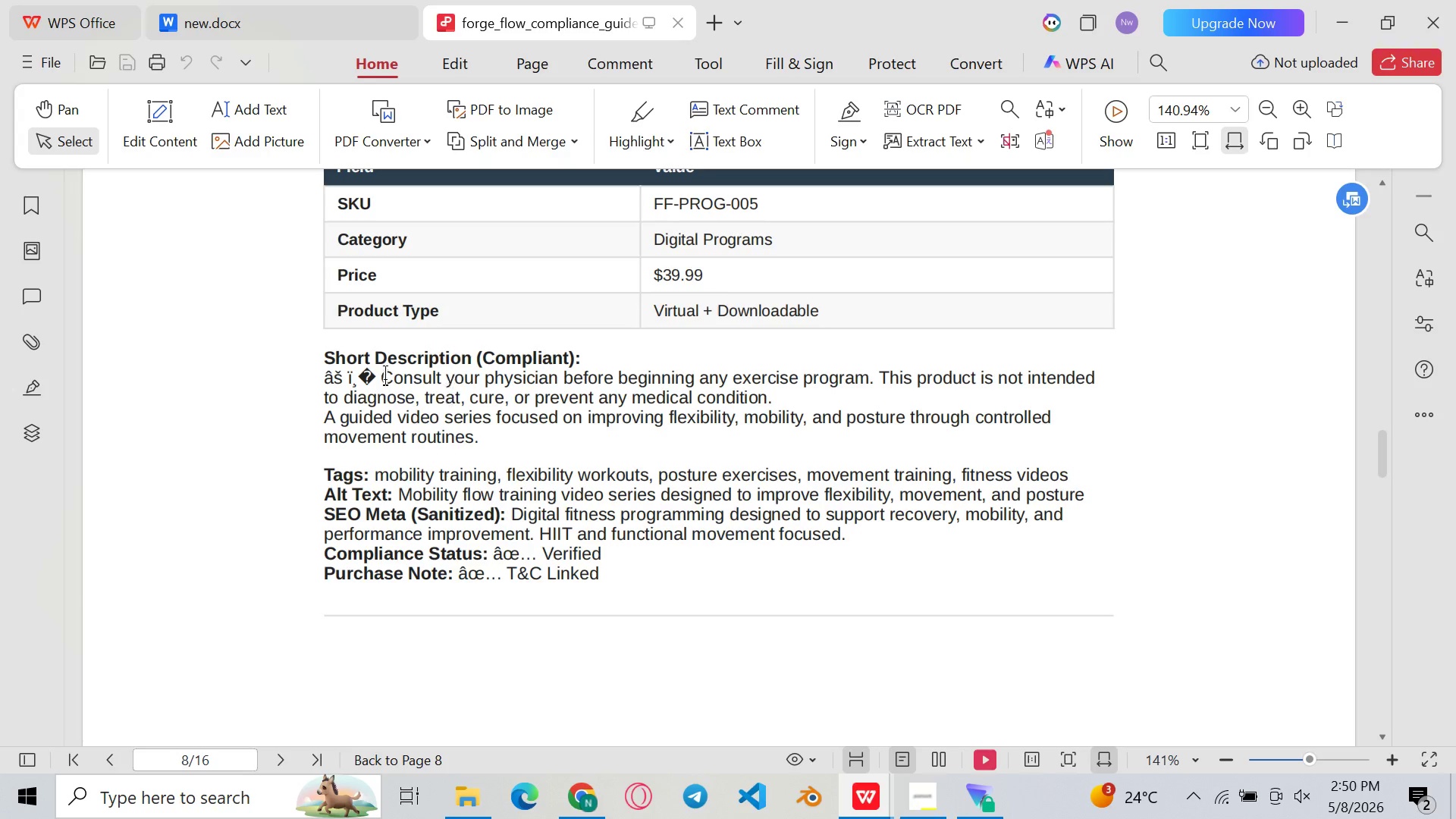 
left_click_drag(start_coordinate=[385, 380], to_coordinate=[478, 446])
 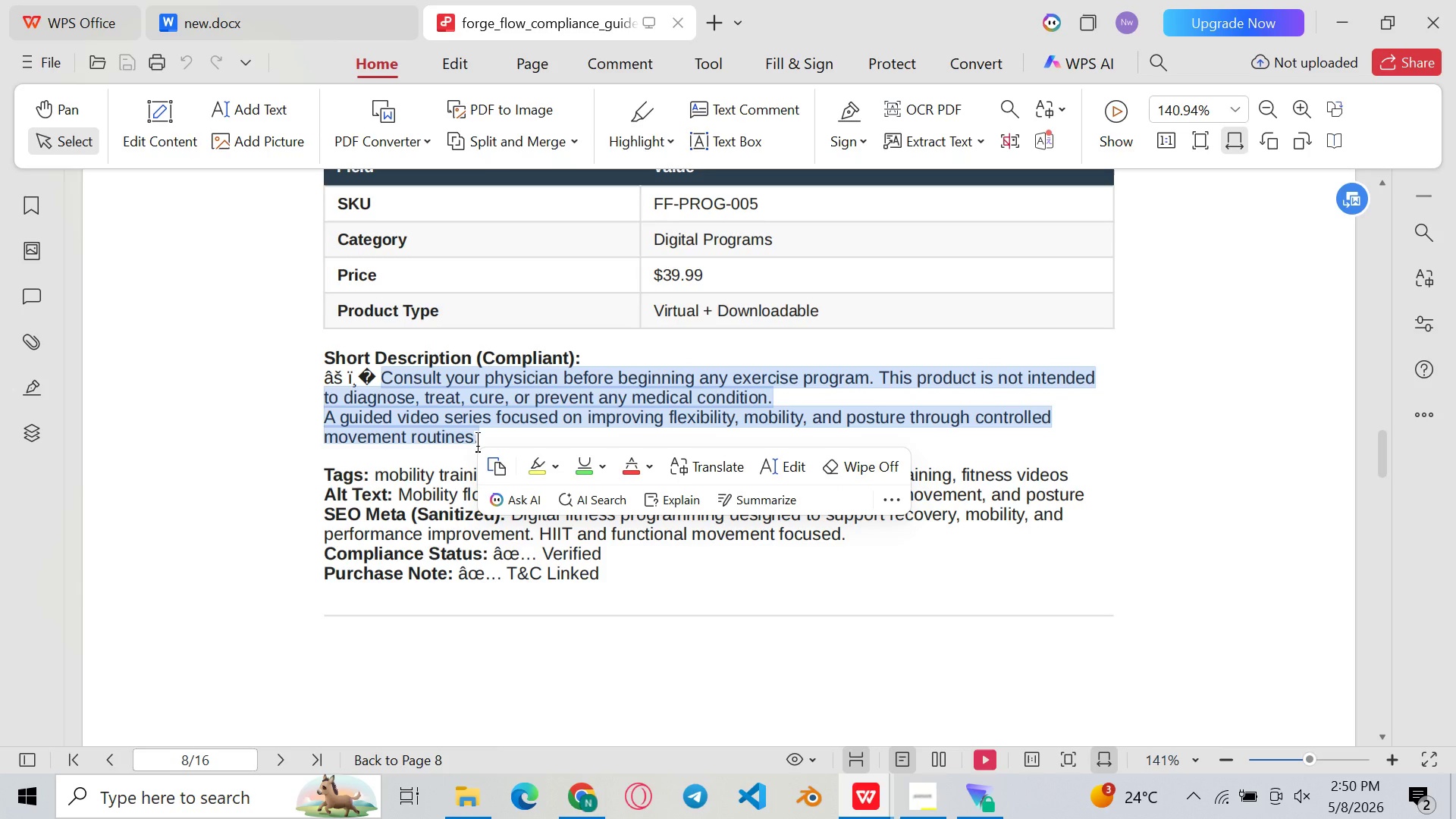 
key(Control+C)
 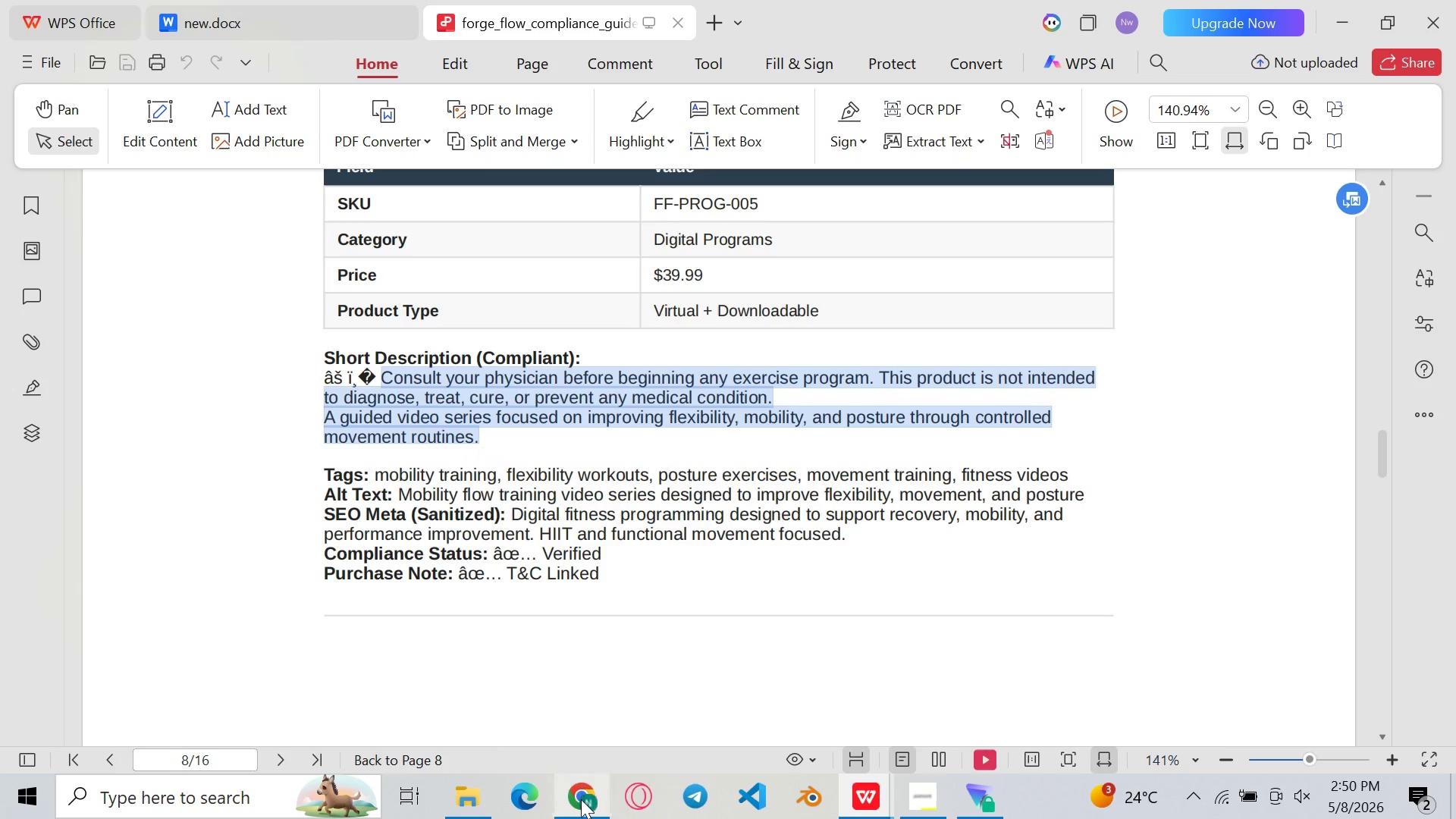 
left_click([581, 799])
 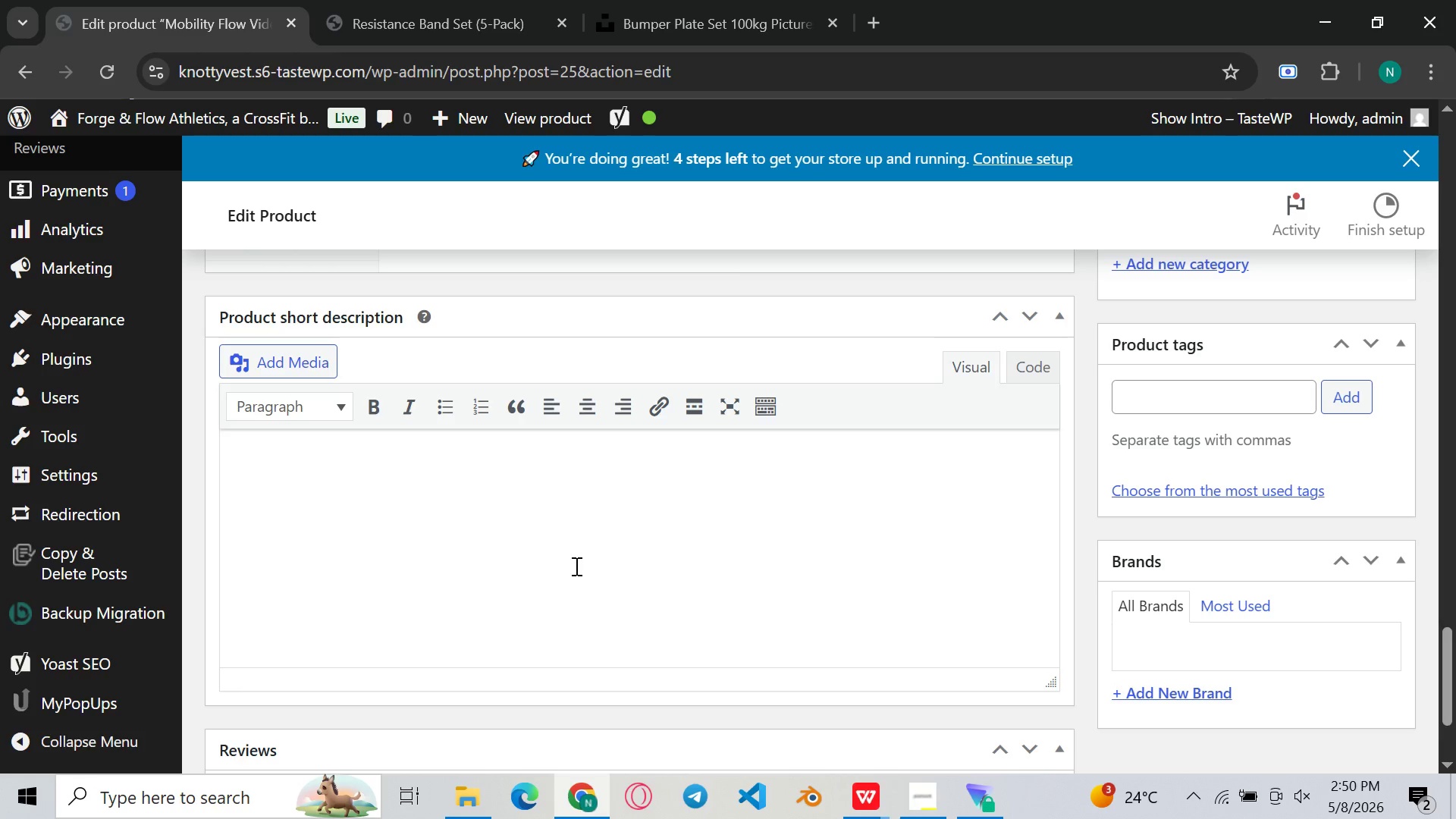 
left_click([572, 563])
 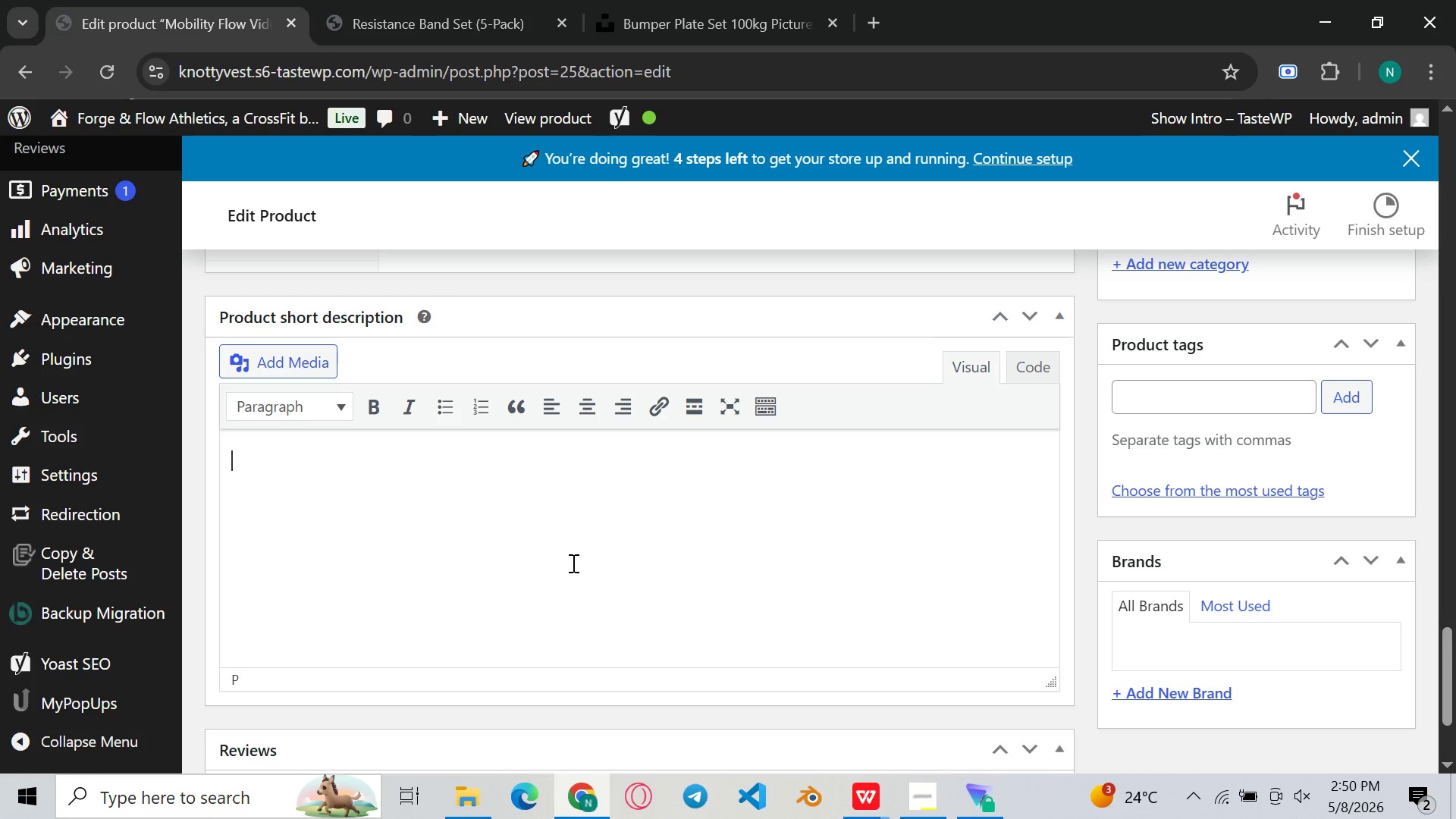 
key(Control+ControlLeft)
 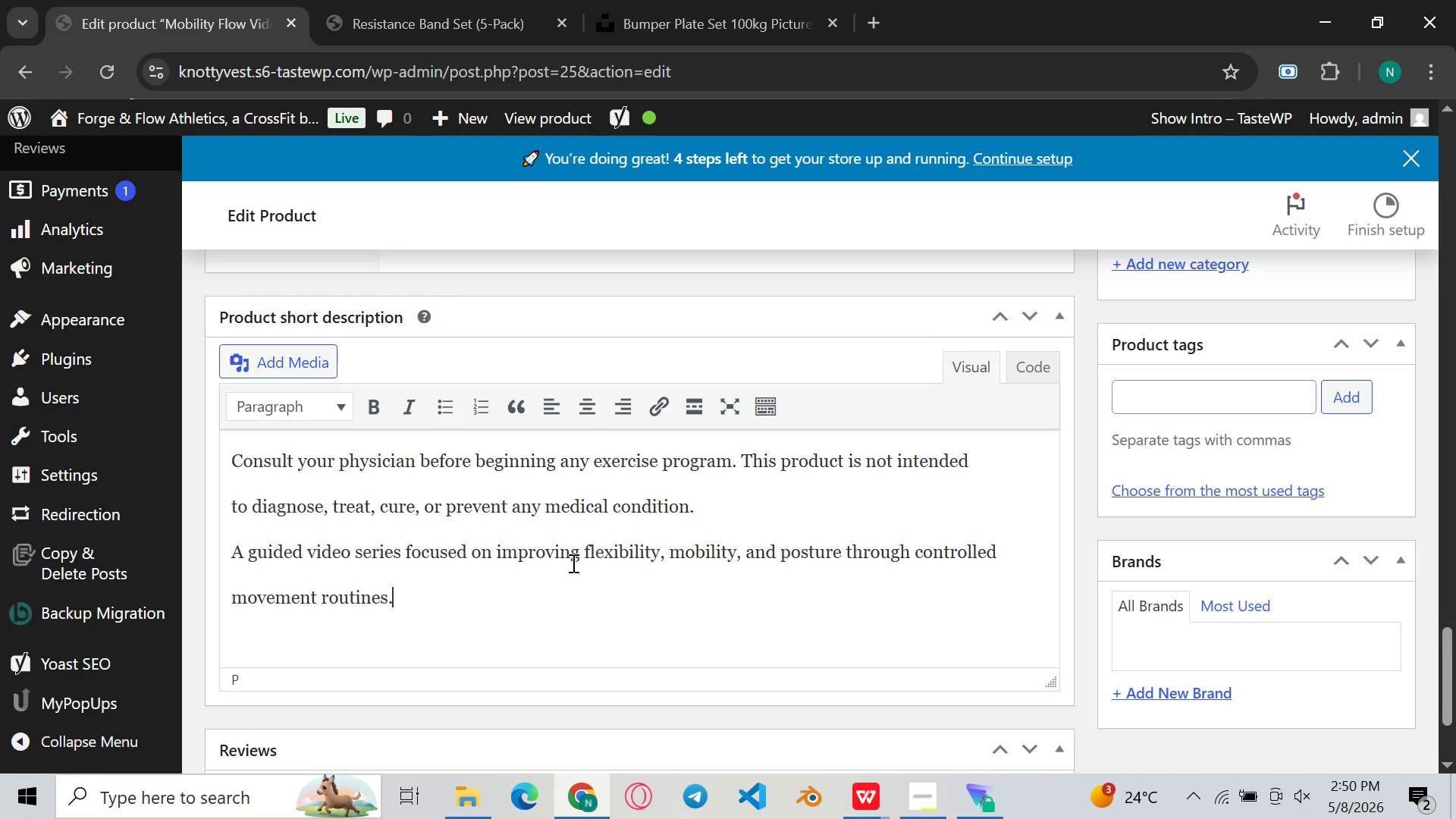 
key(Control+V)
 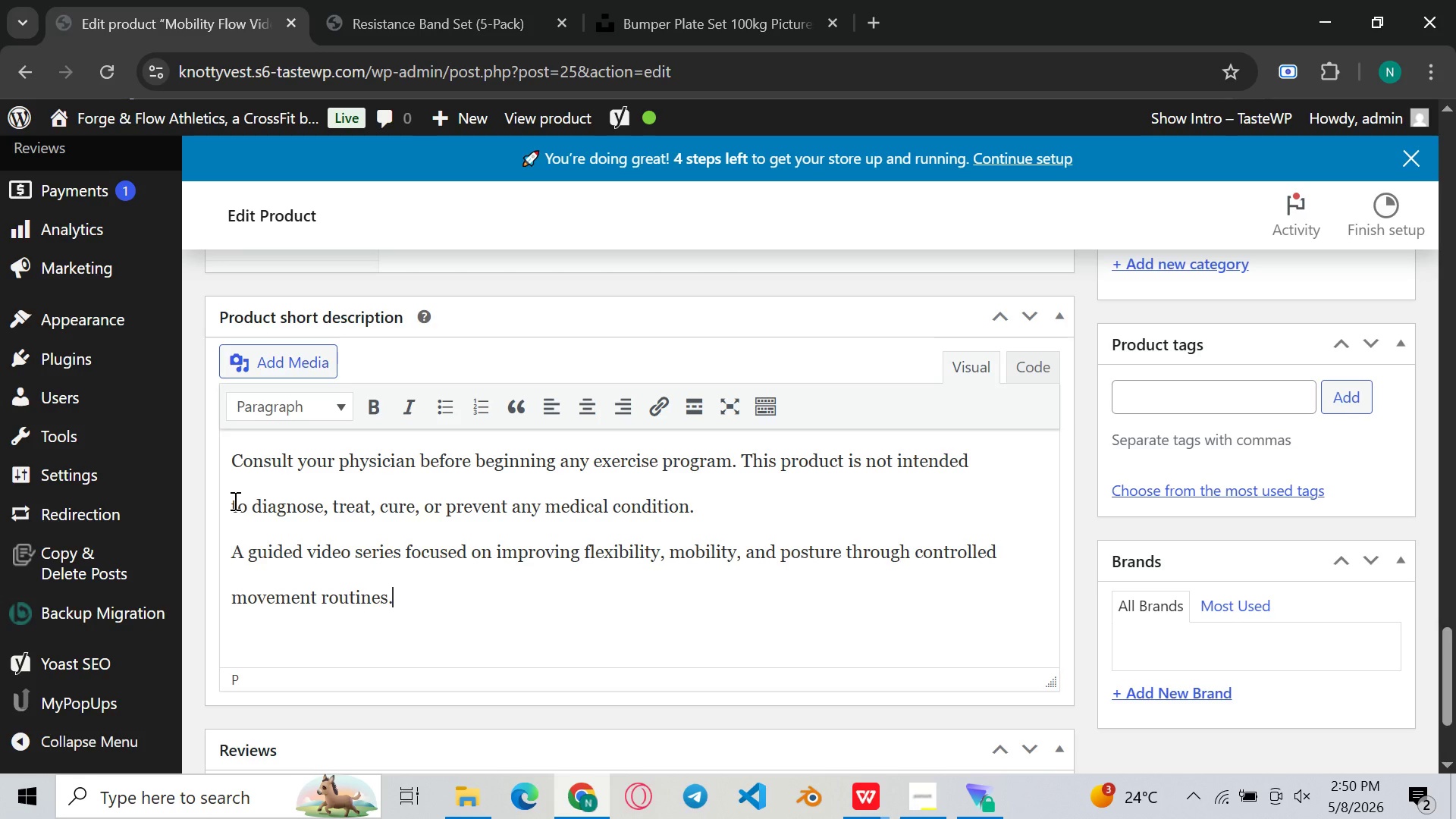 
left_click([234, 500])
 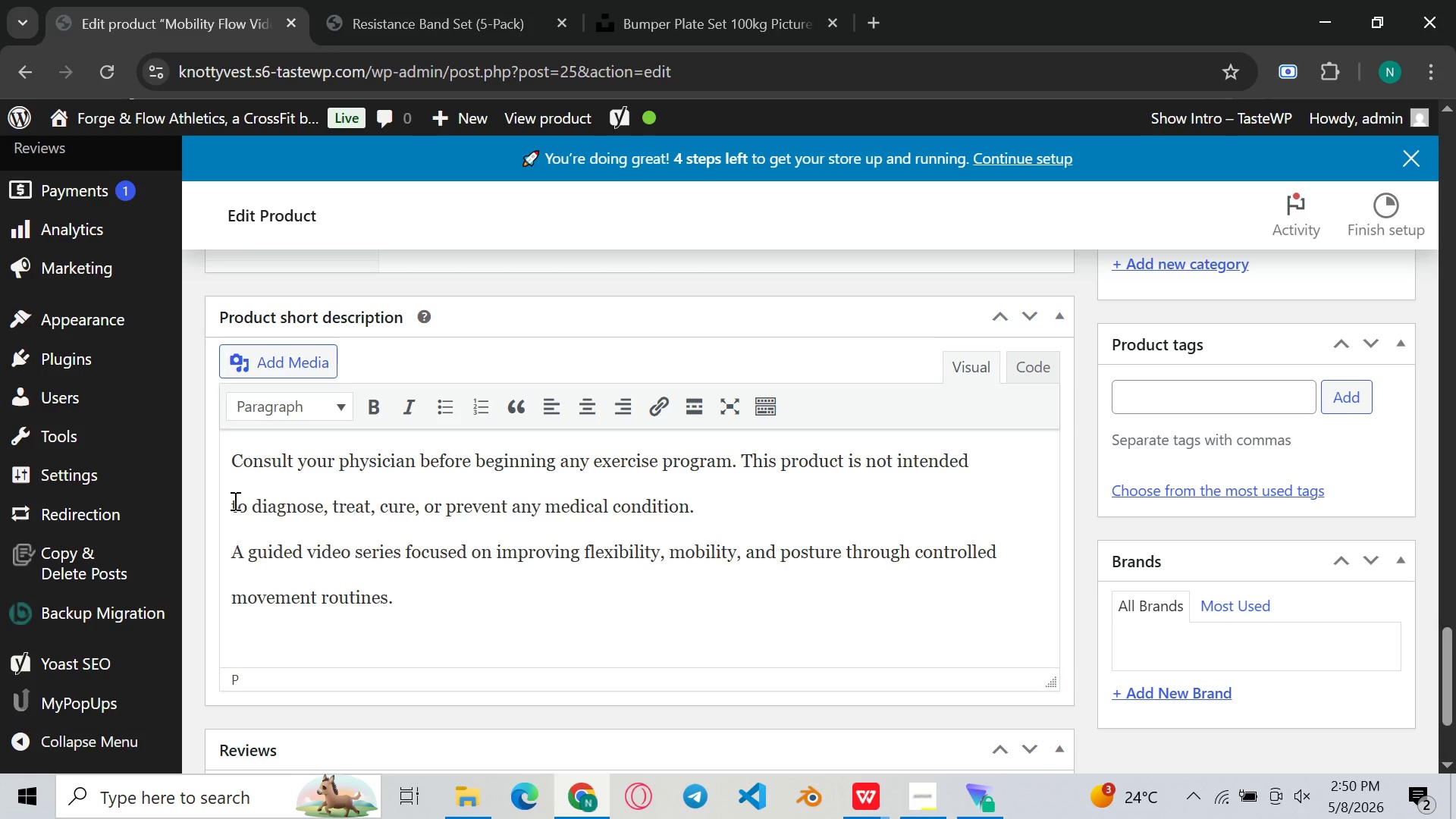 
key(Backspace)
 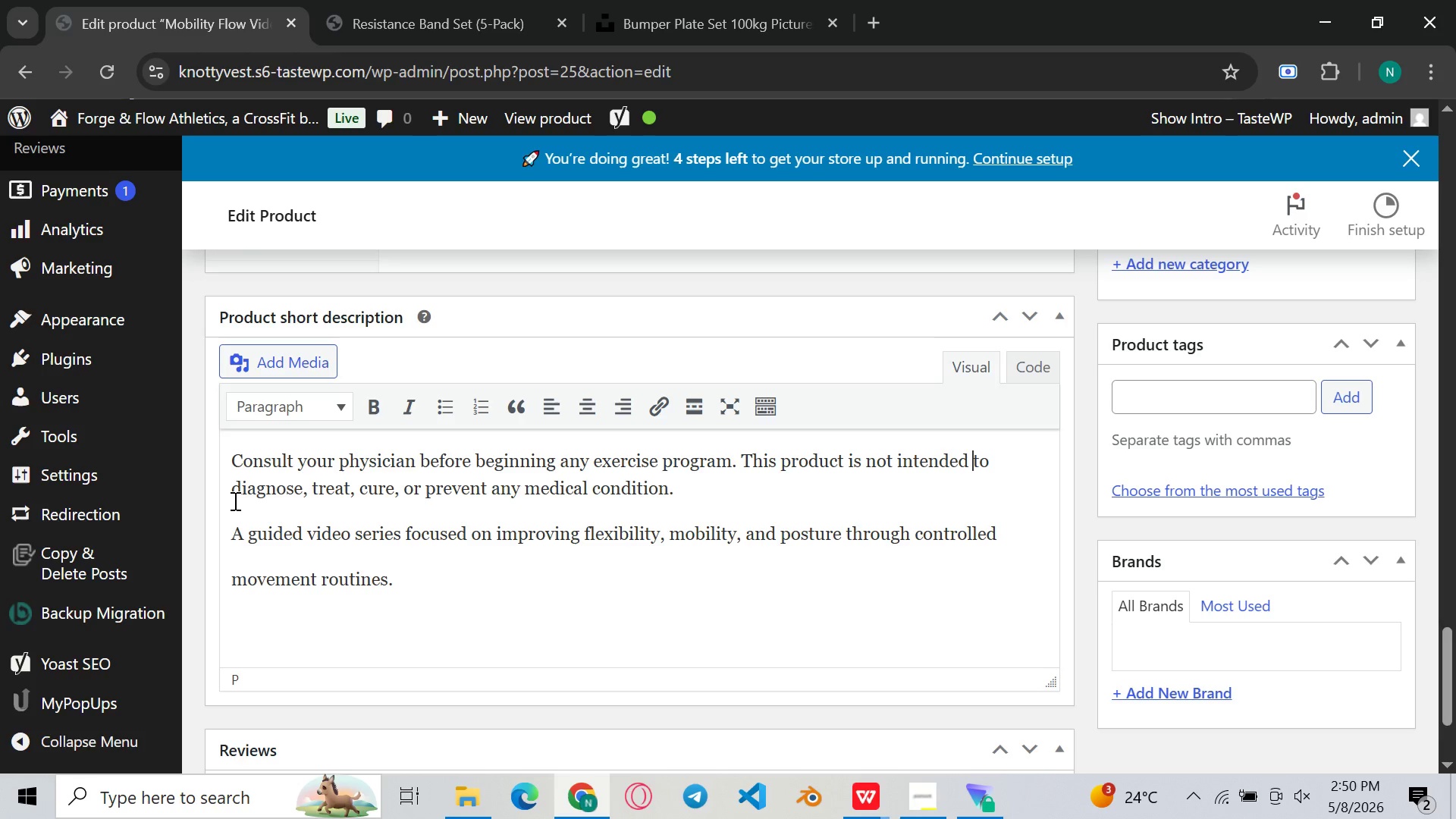 
key(Space)
 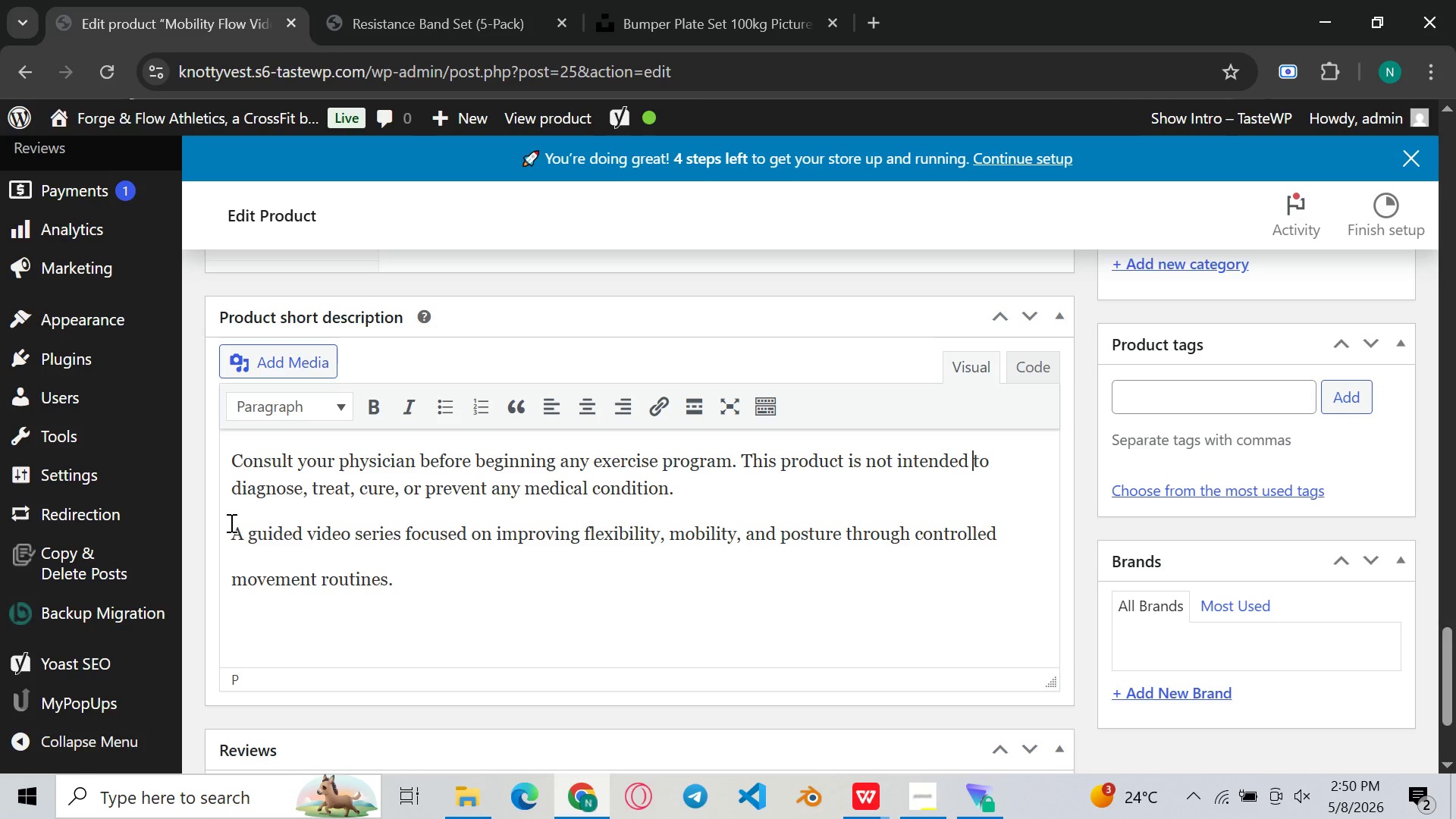 
left_click([230, 523])
 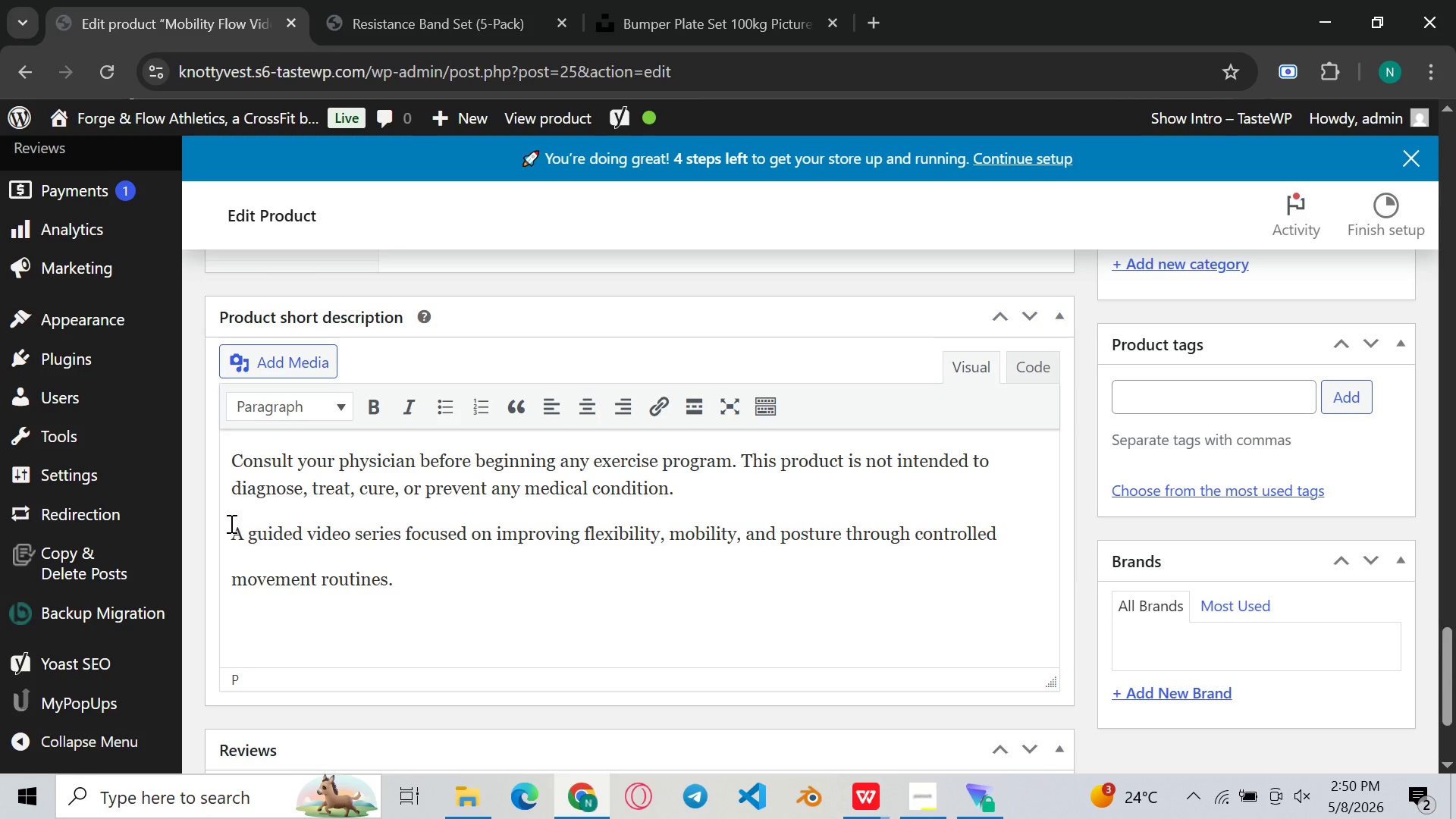 
key(Backspace)
 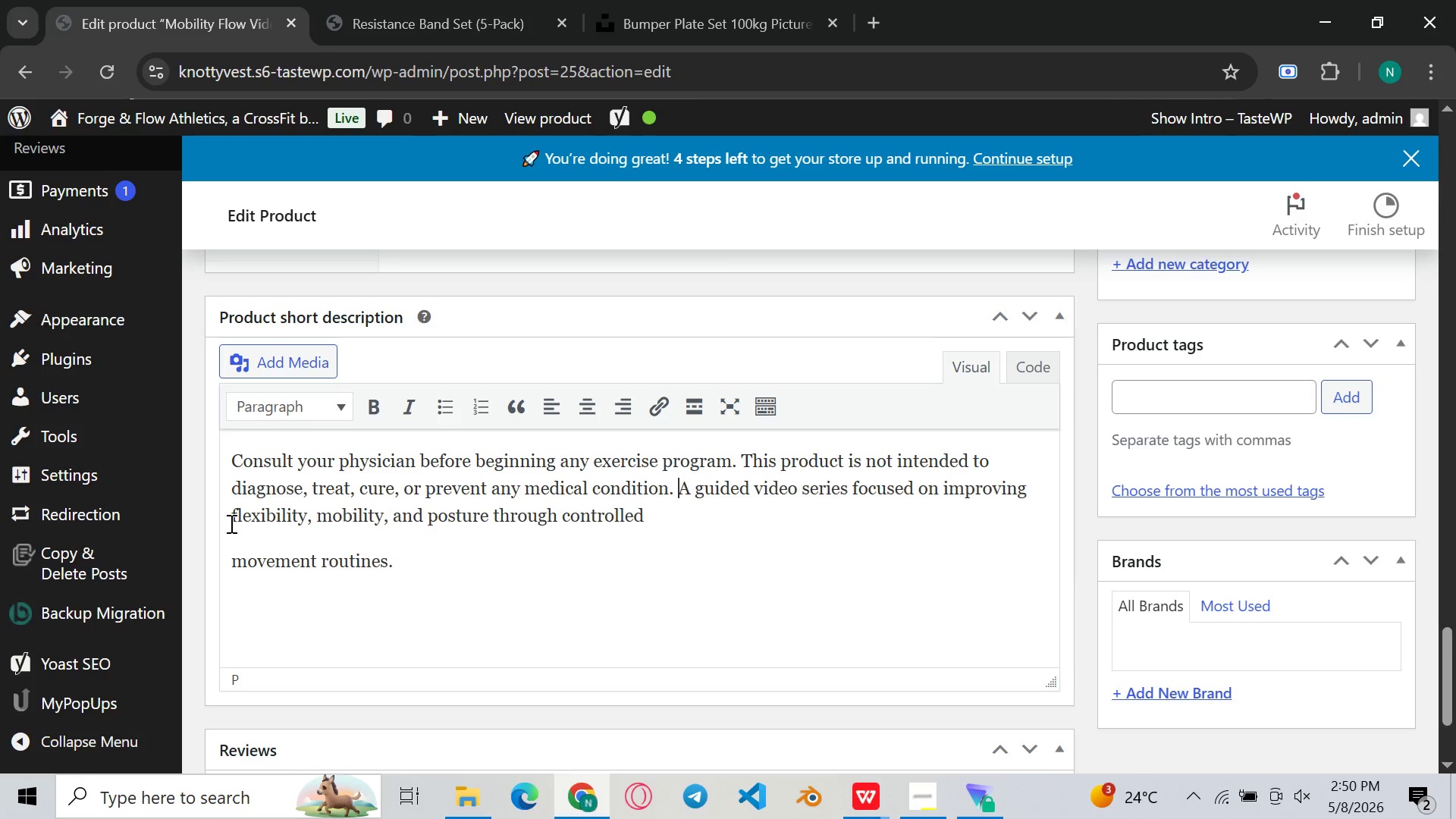 
key(Space)
 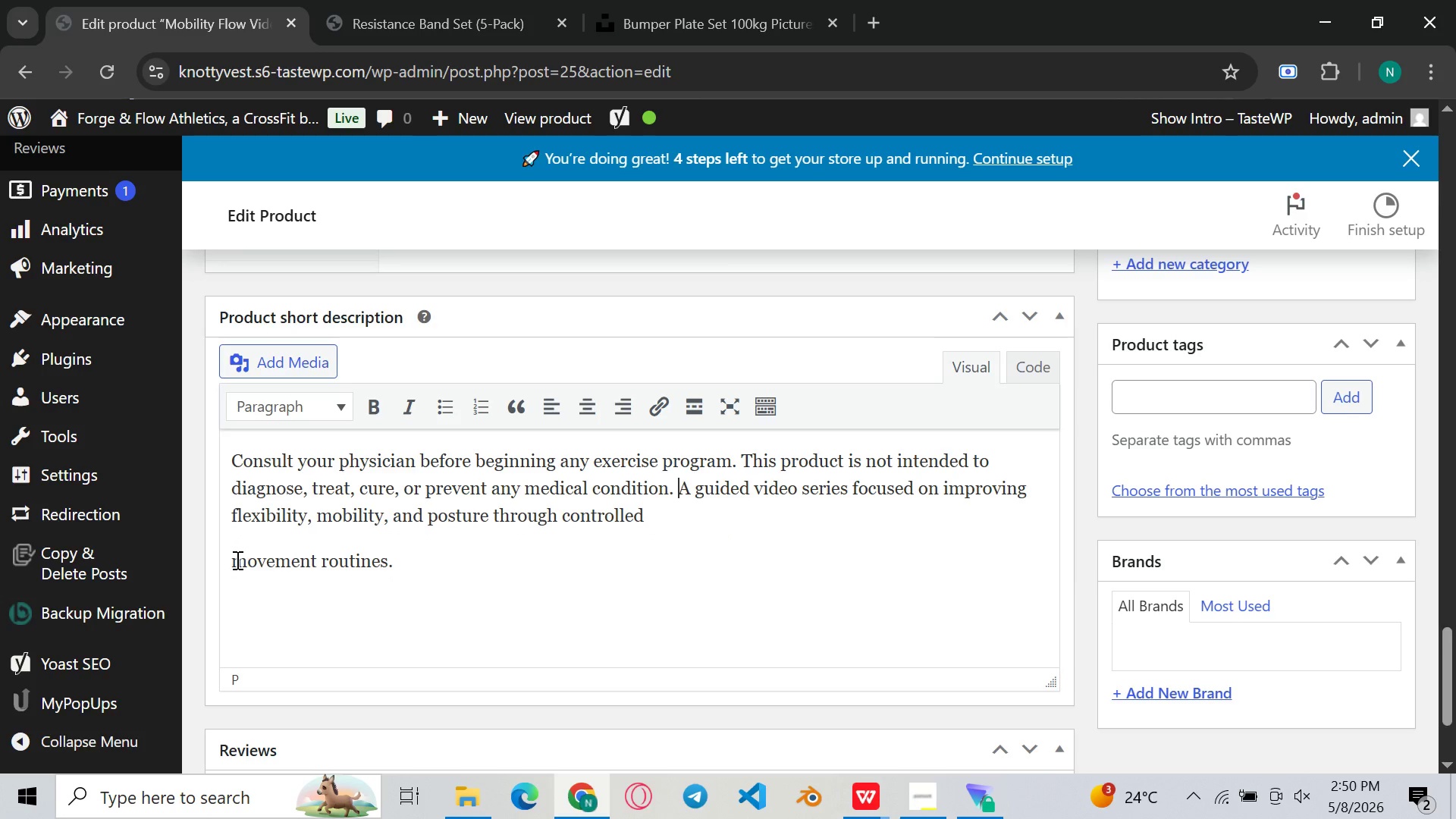 
left_click([234, 560])
 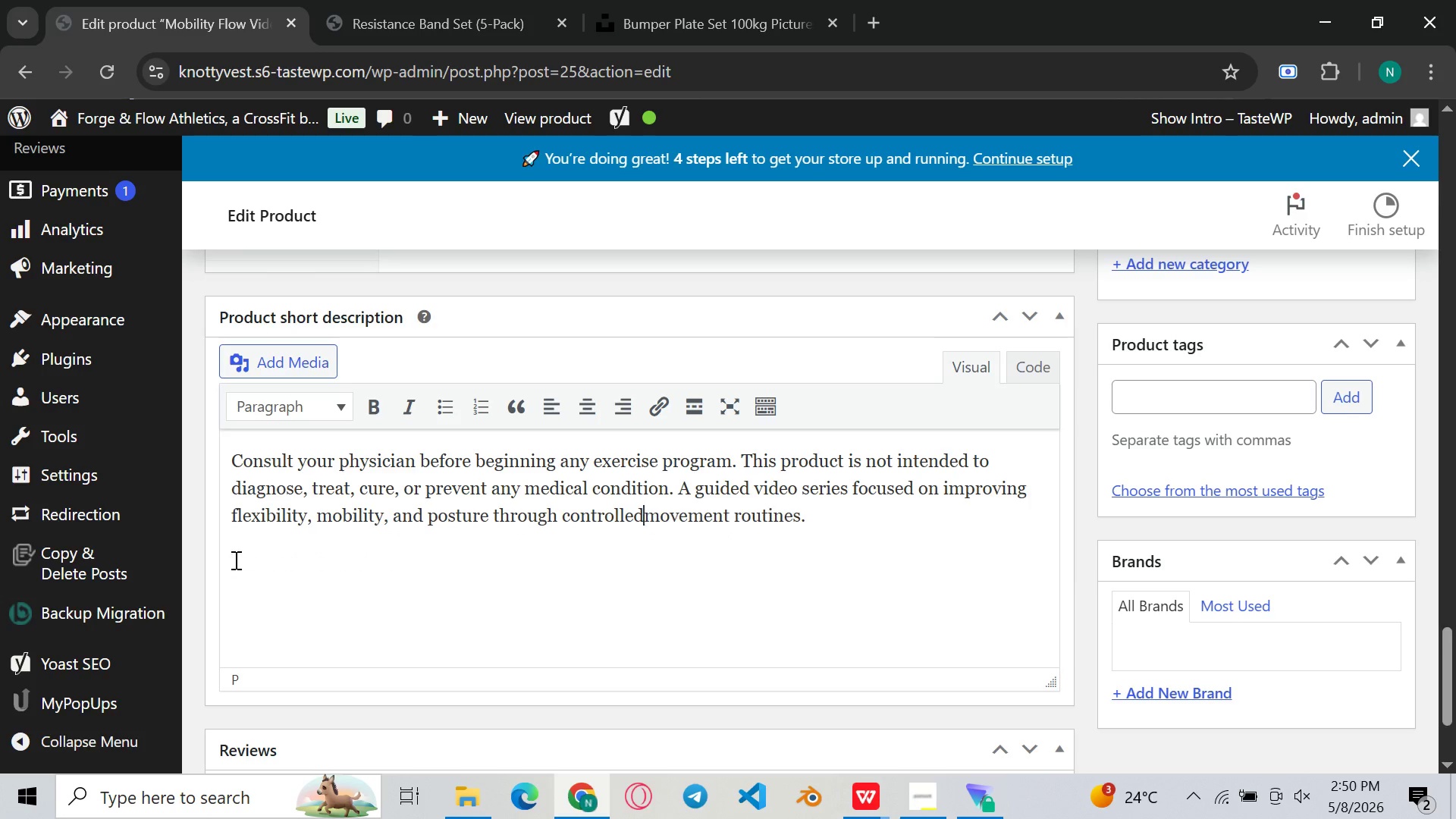 
key(Backspace)
 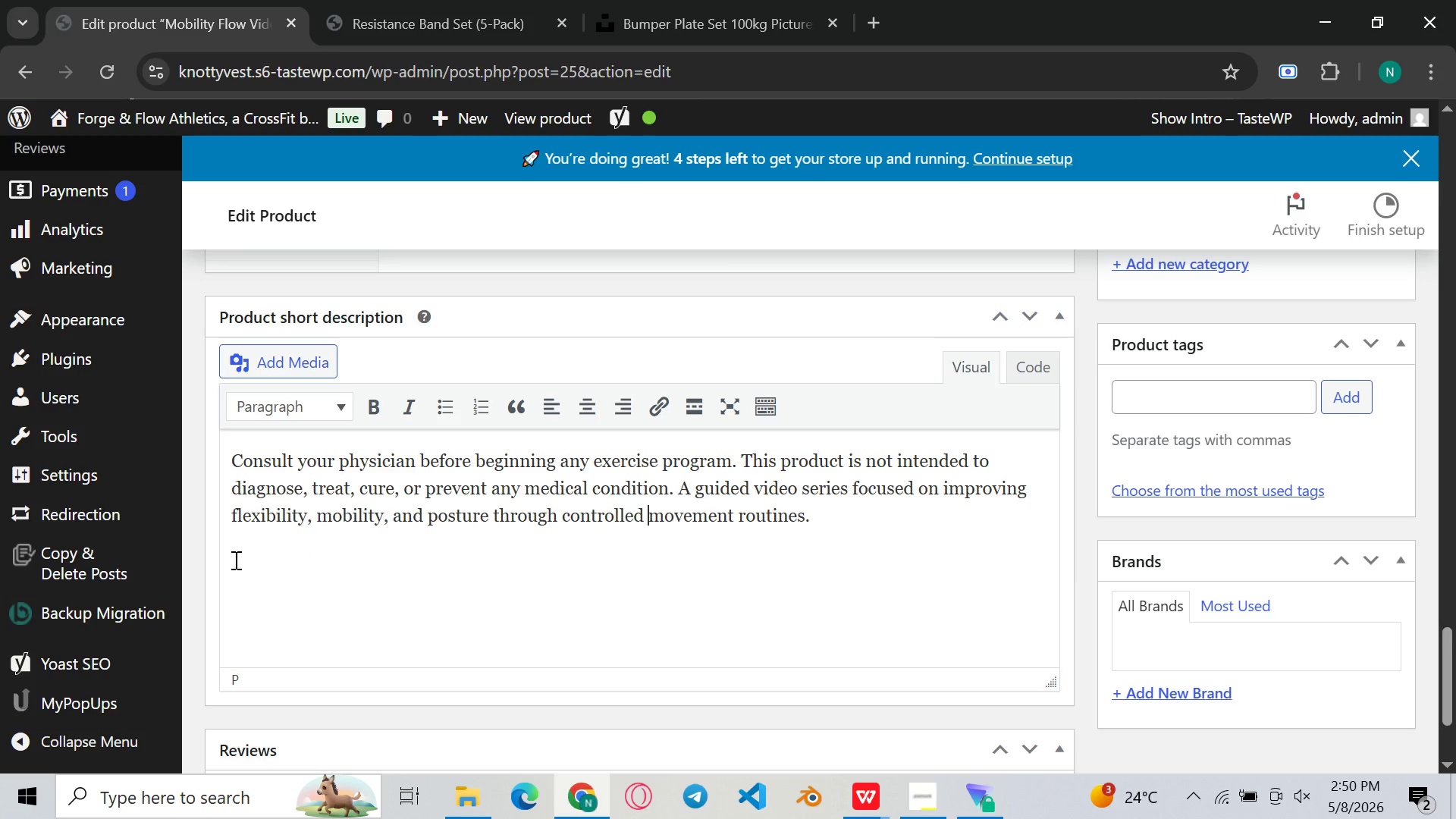 
key(Space)
 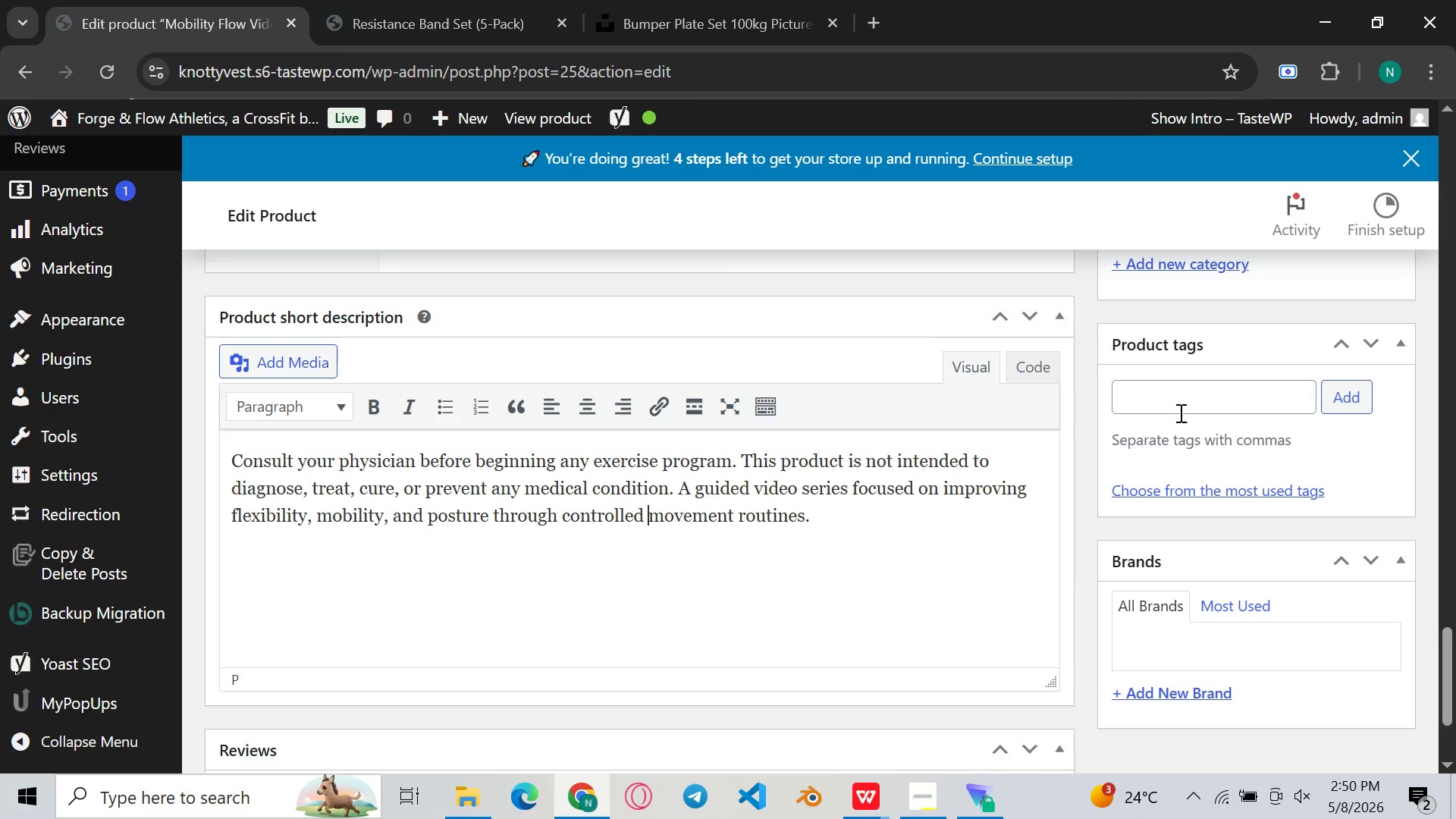 
mouse_move([885, 503])
 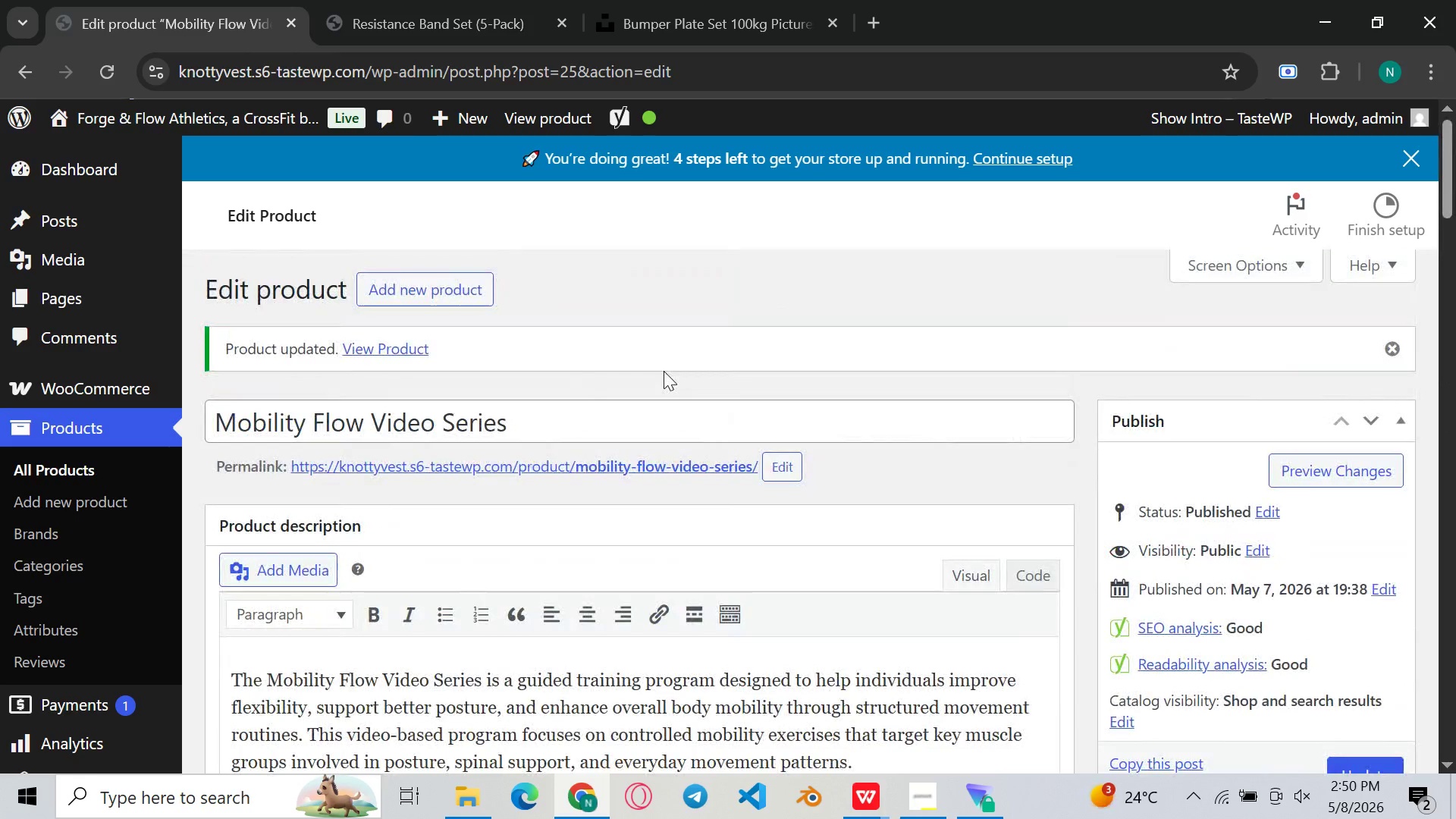 
left_click([552, 384])
 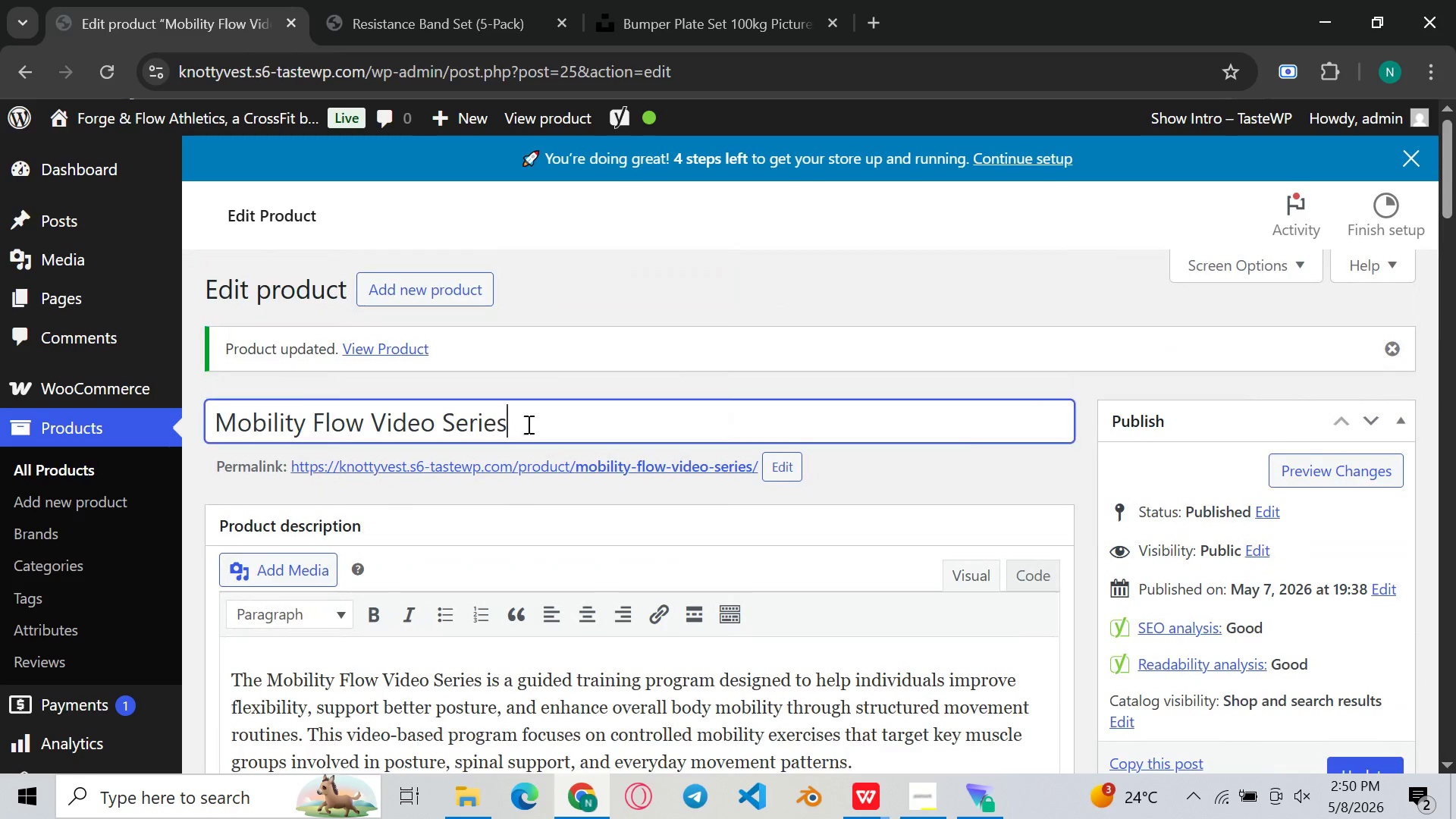 
left_click([527, 424])
 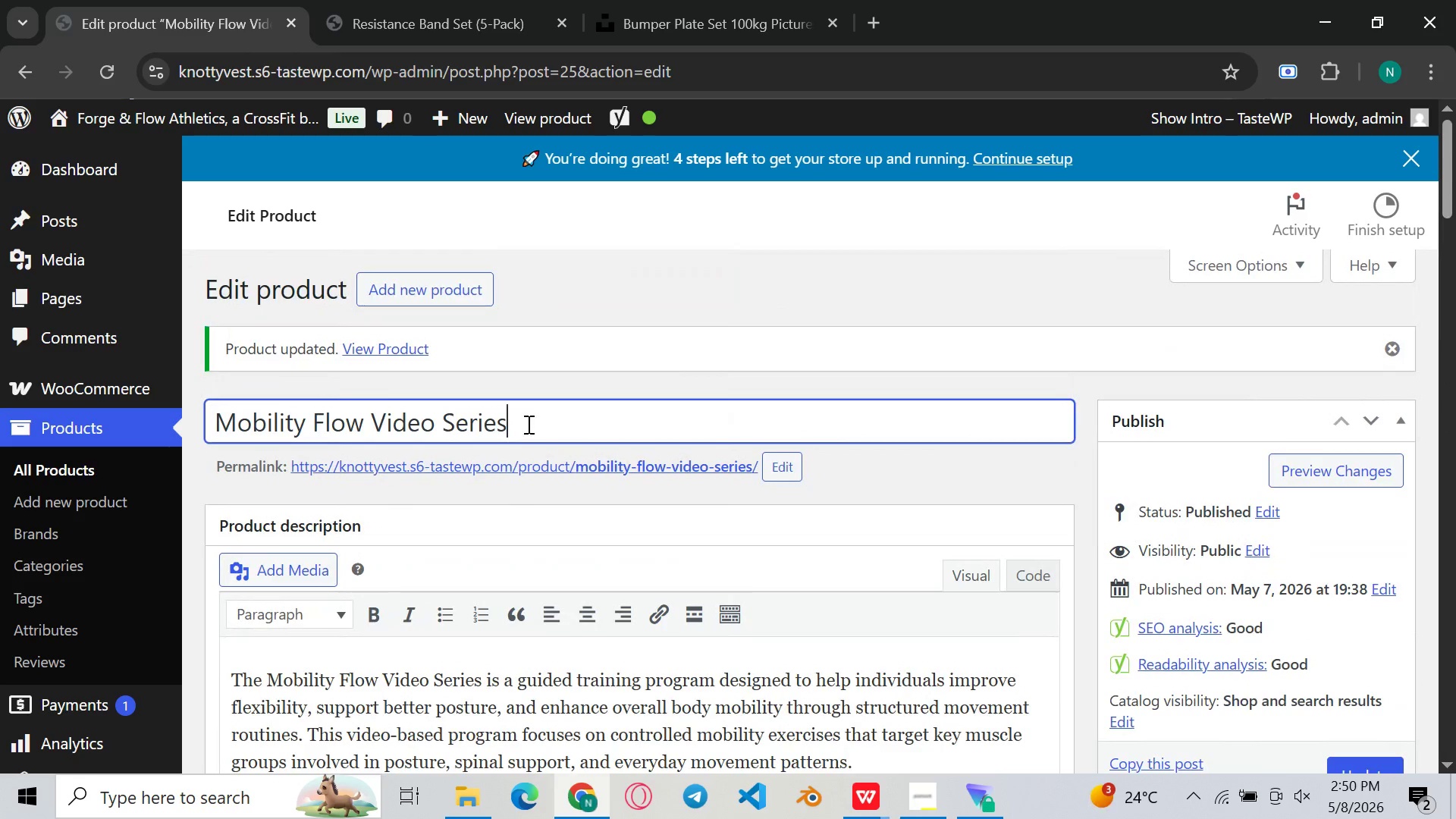 
key(Control+A)
 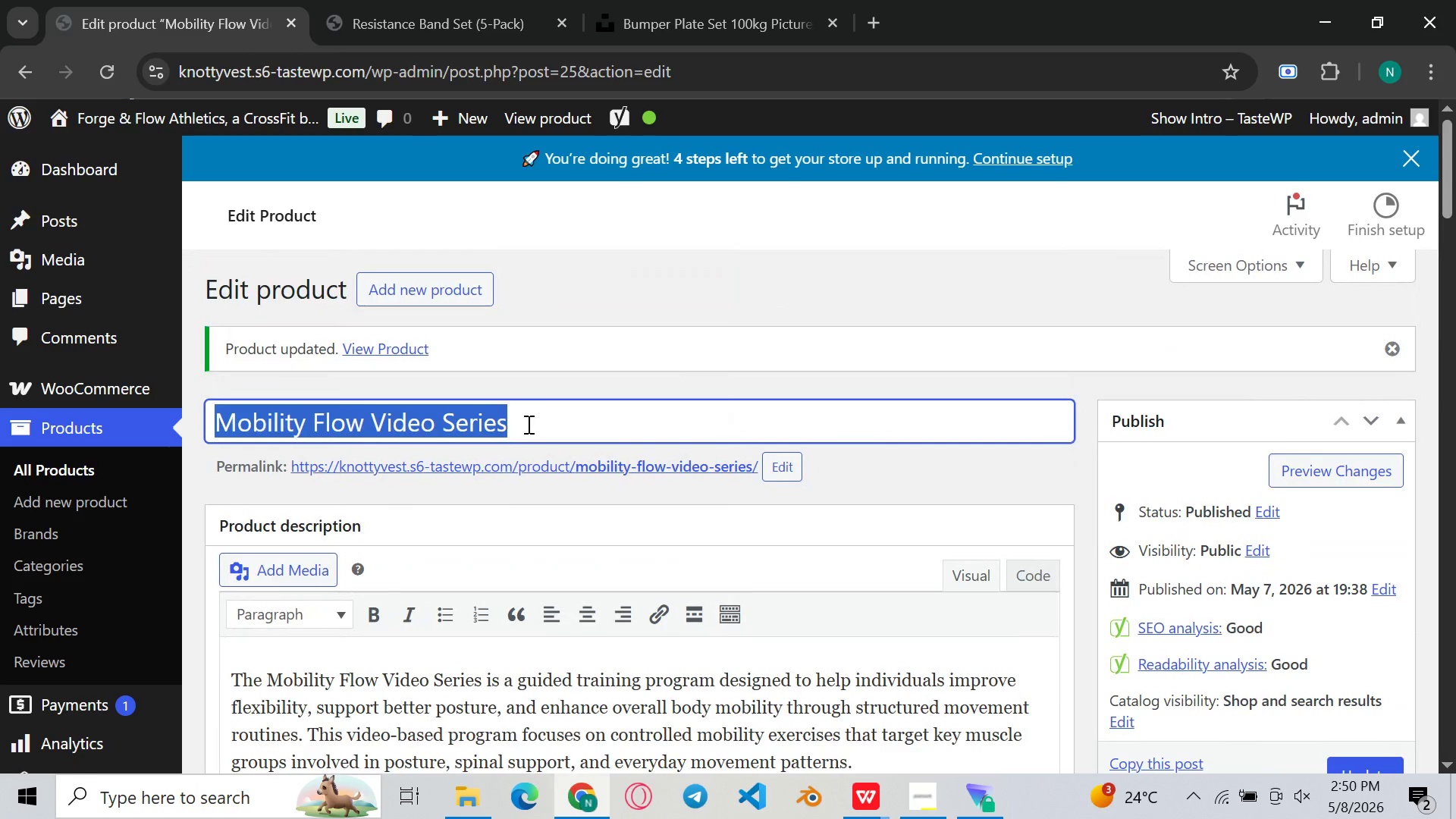 
key(Control+C)
 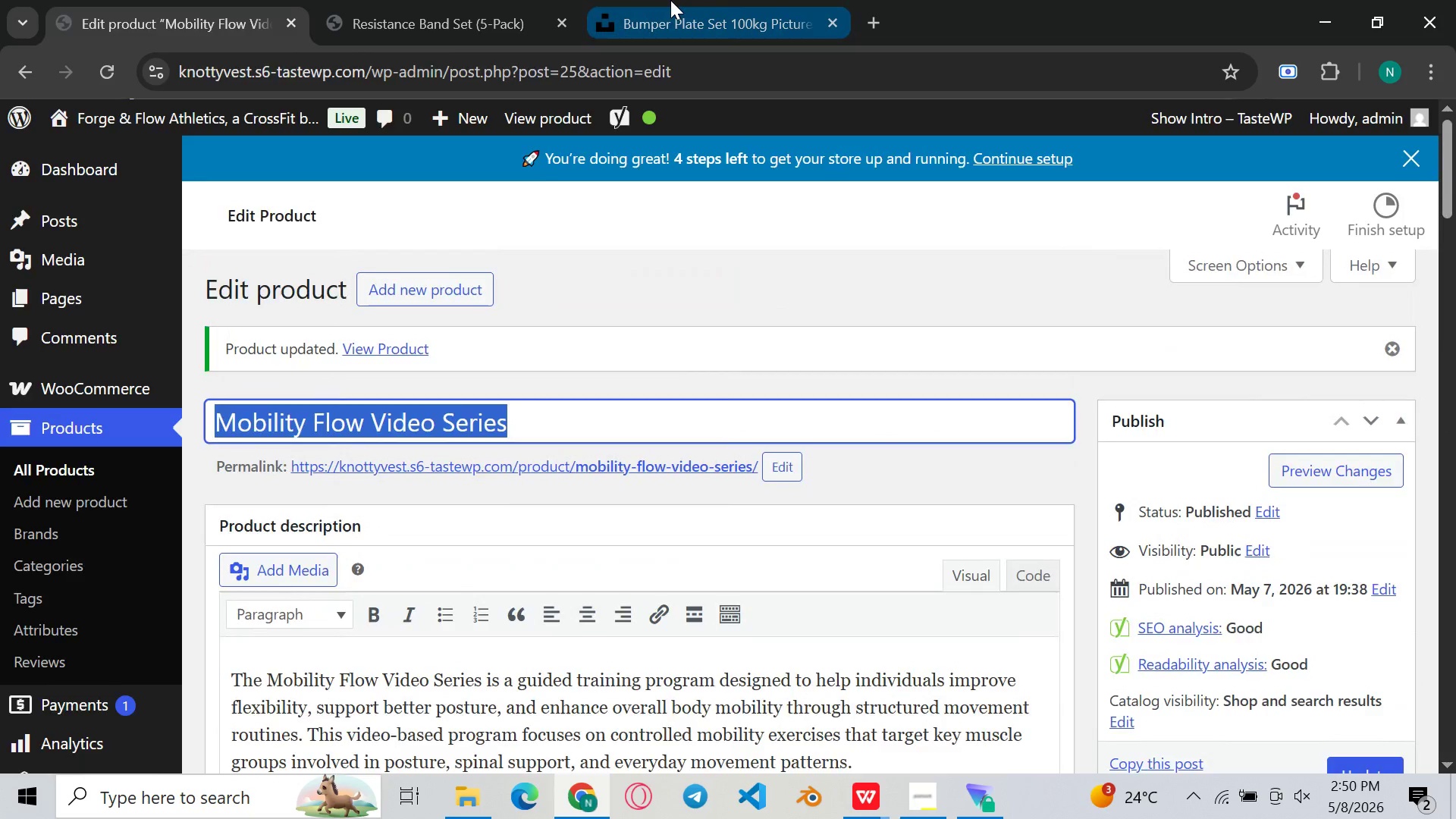 
left_click([670, 0])
 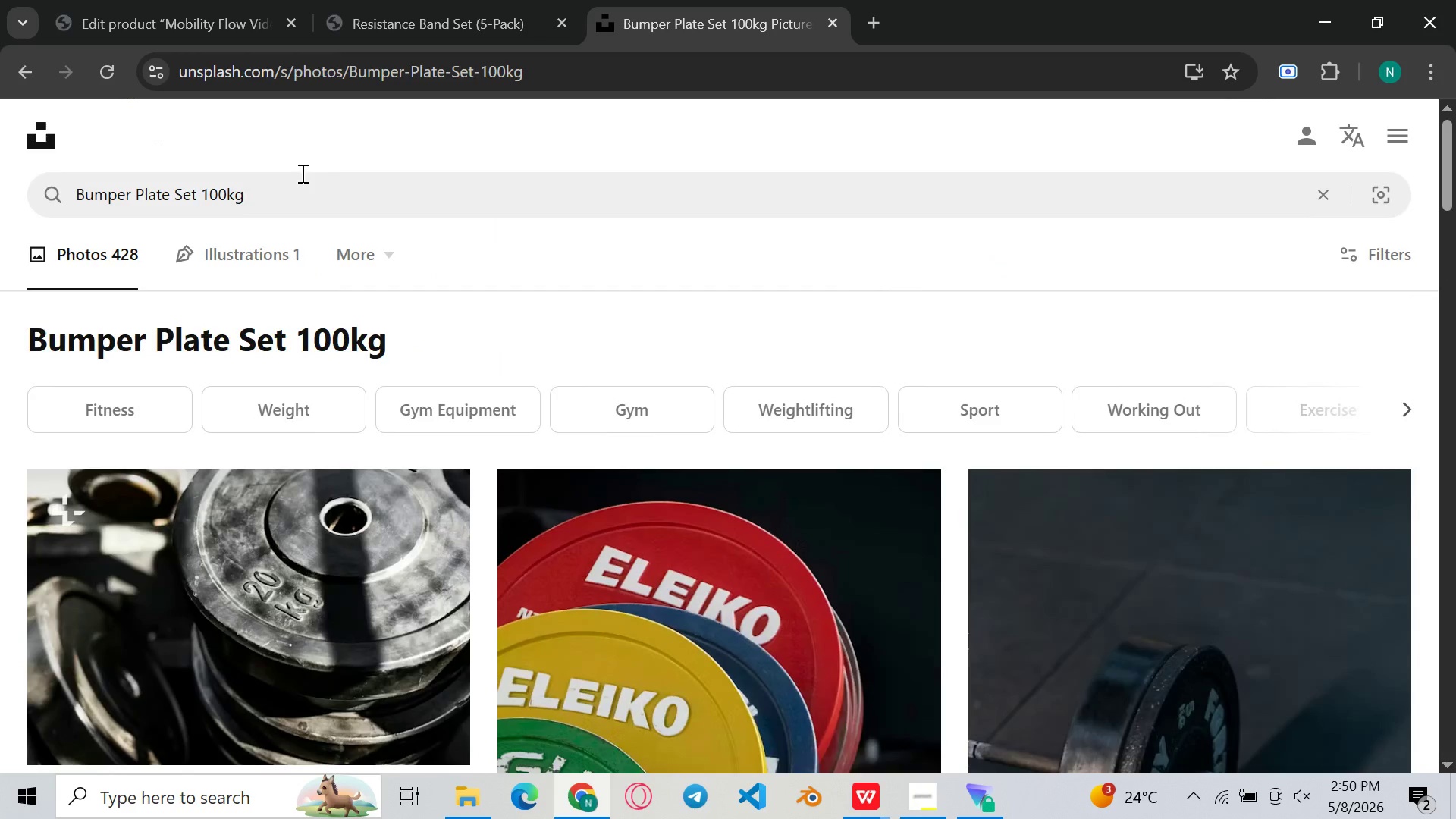 
left_click([318, 180])
 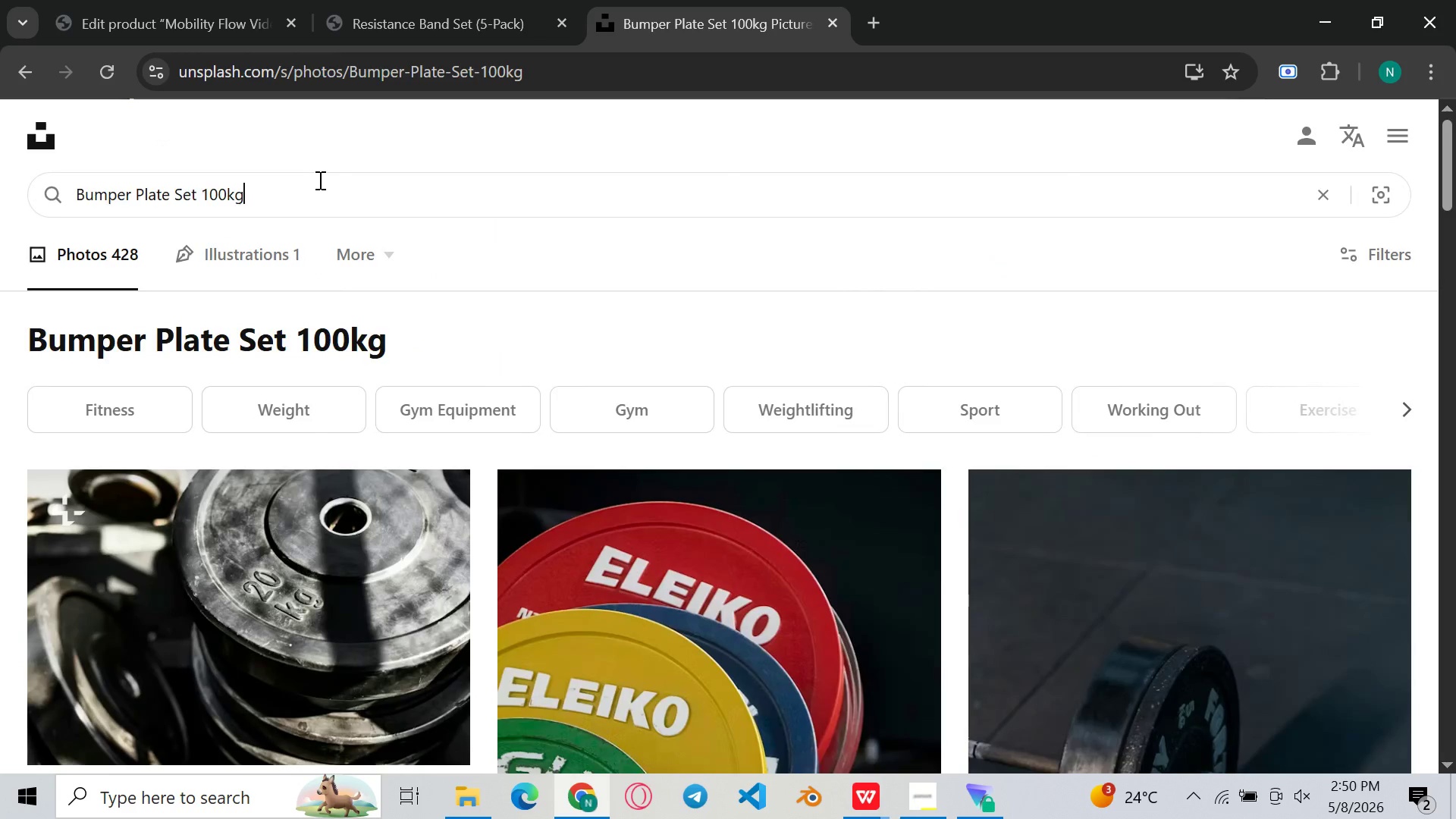 
key(Control+A)
 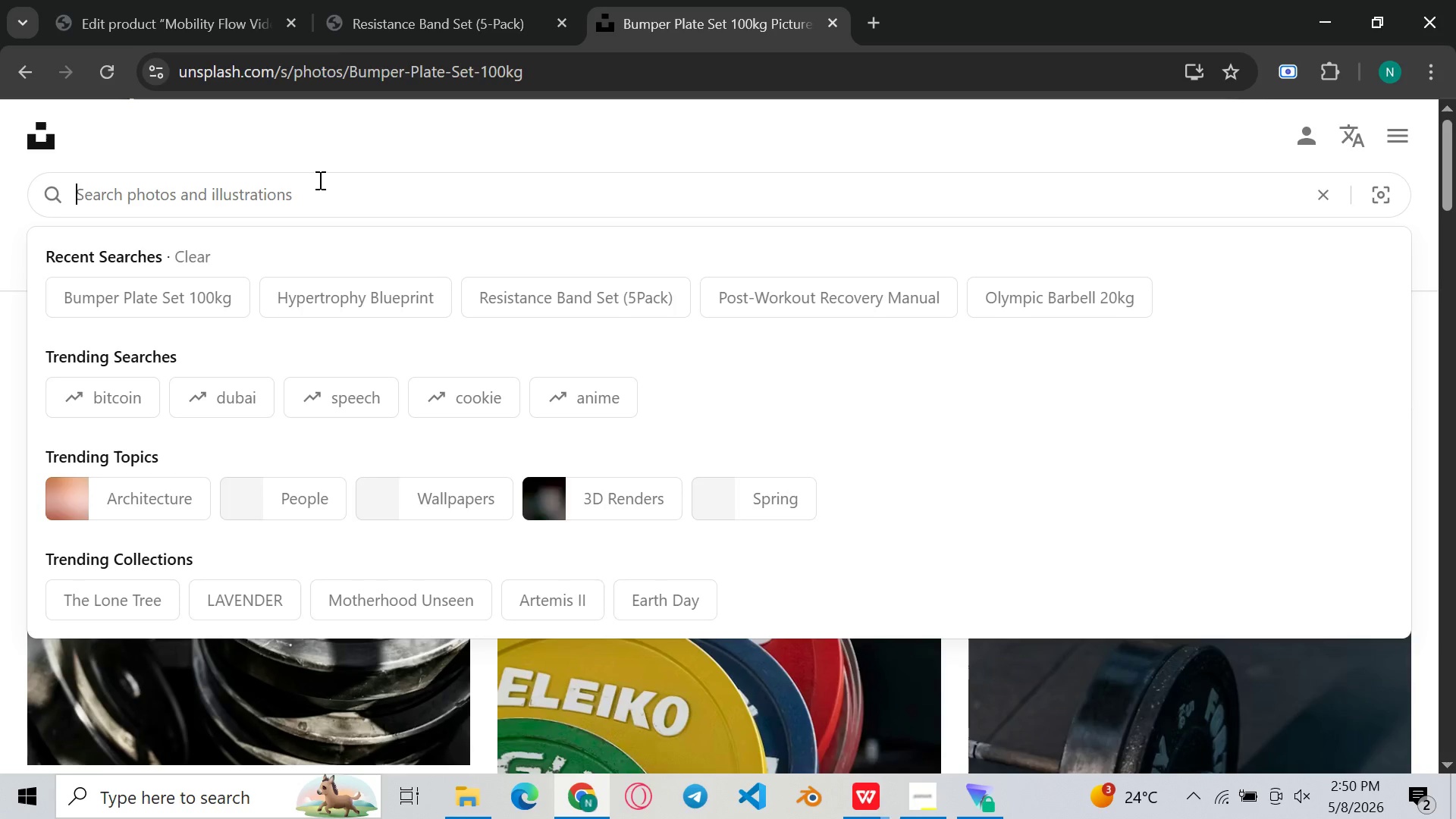 
key(Backspace)
 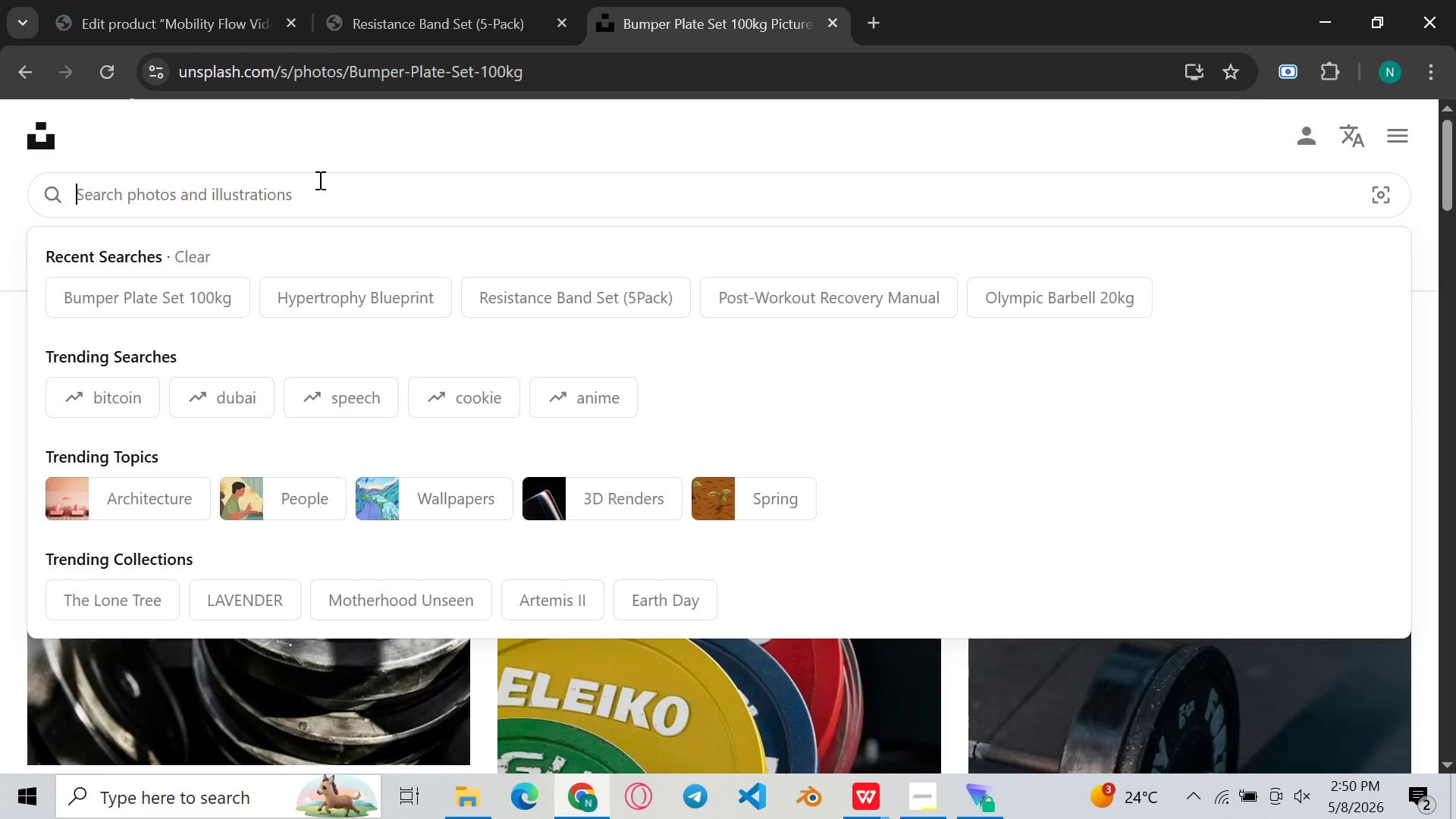 
key(Control+ControlLeft)
 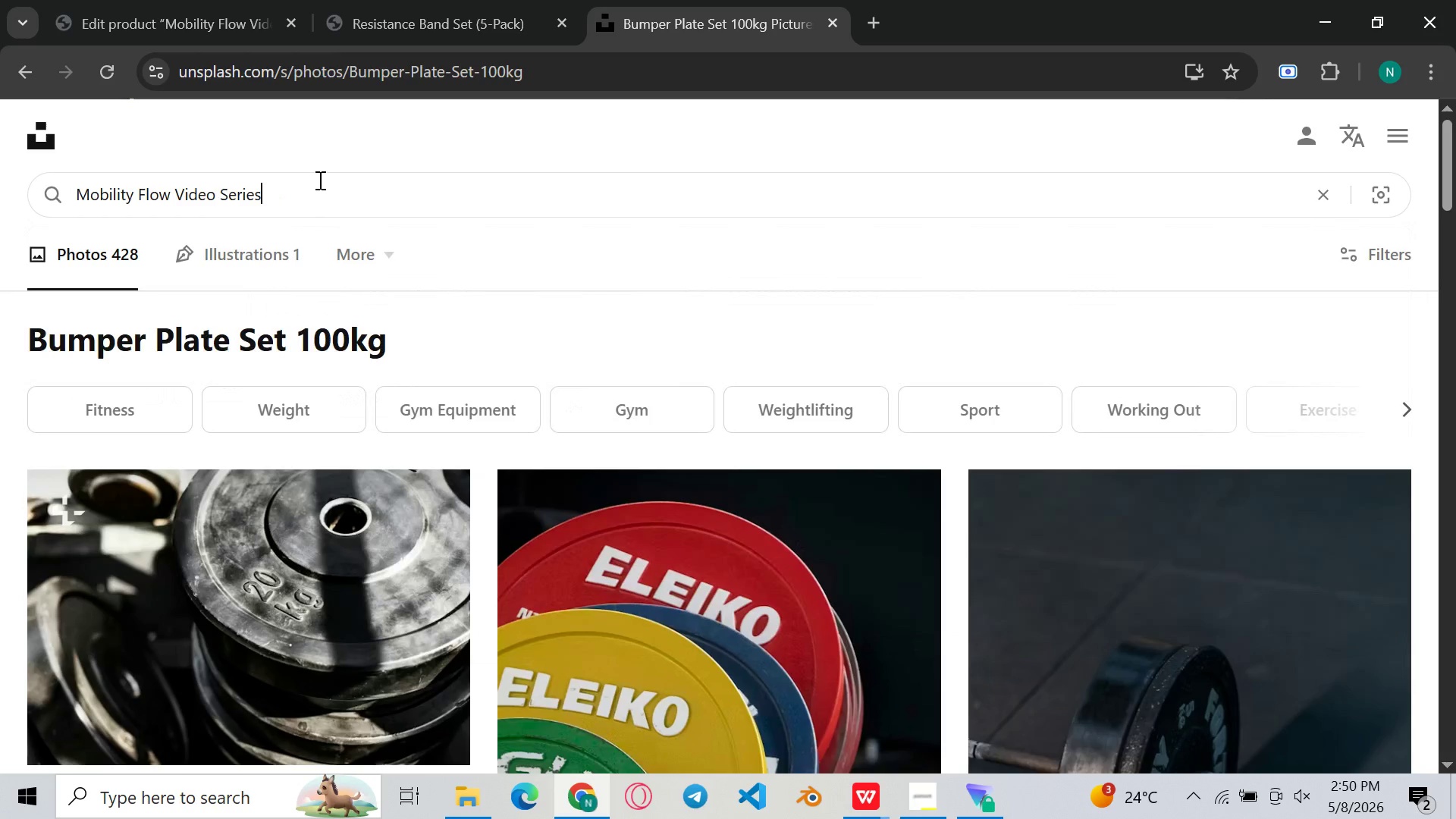 
key(Control+V)
 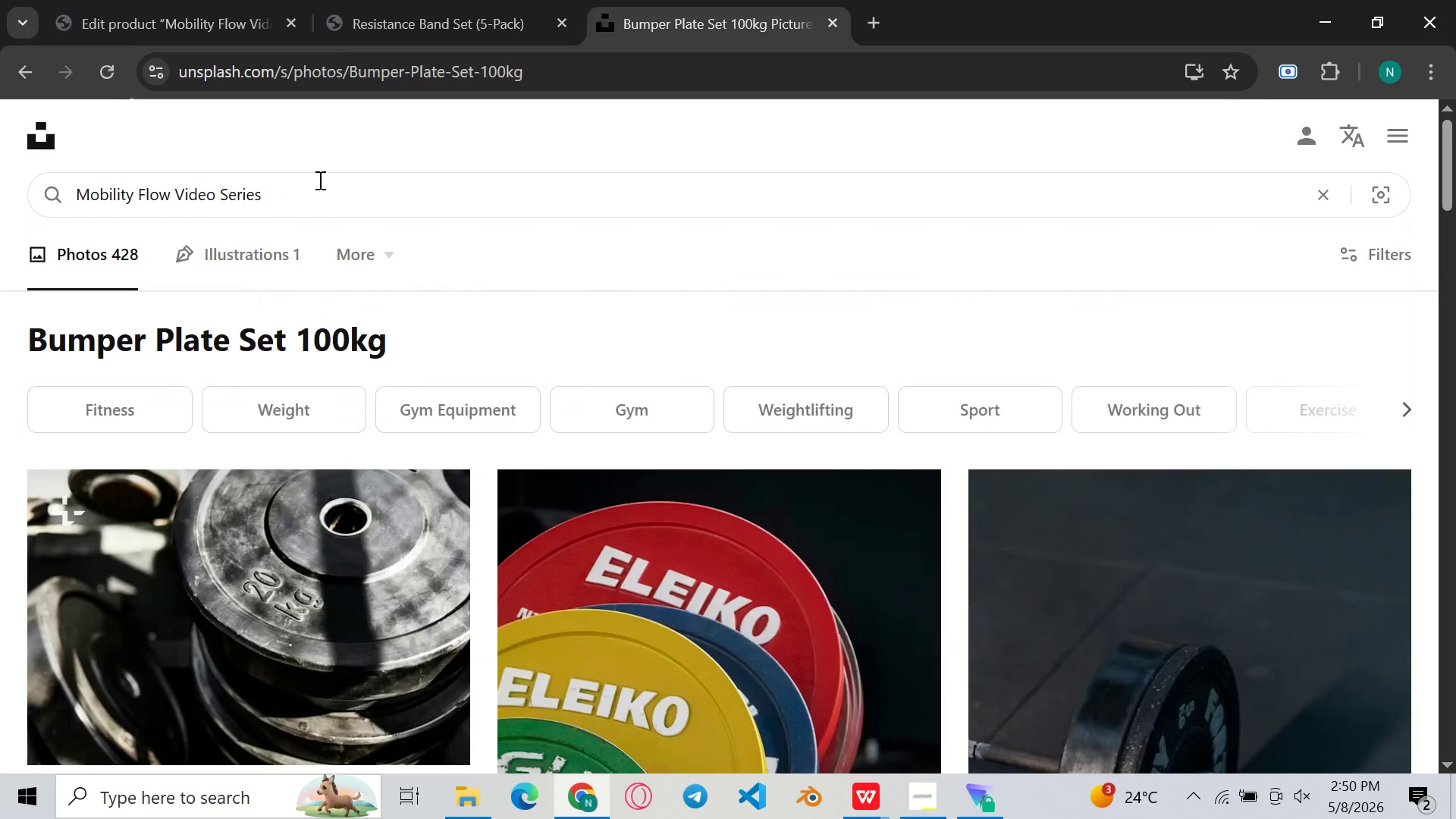 
key(Enter)
 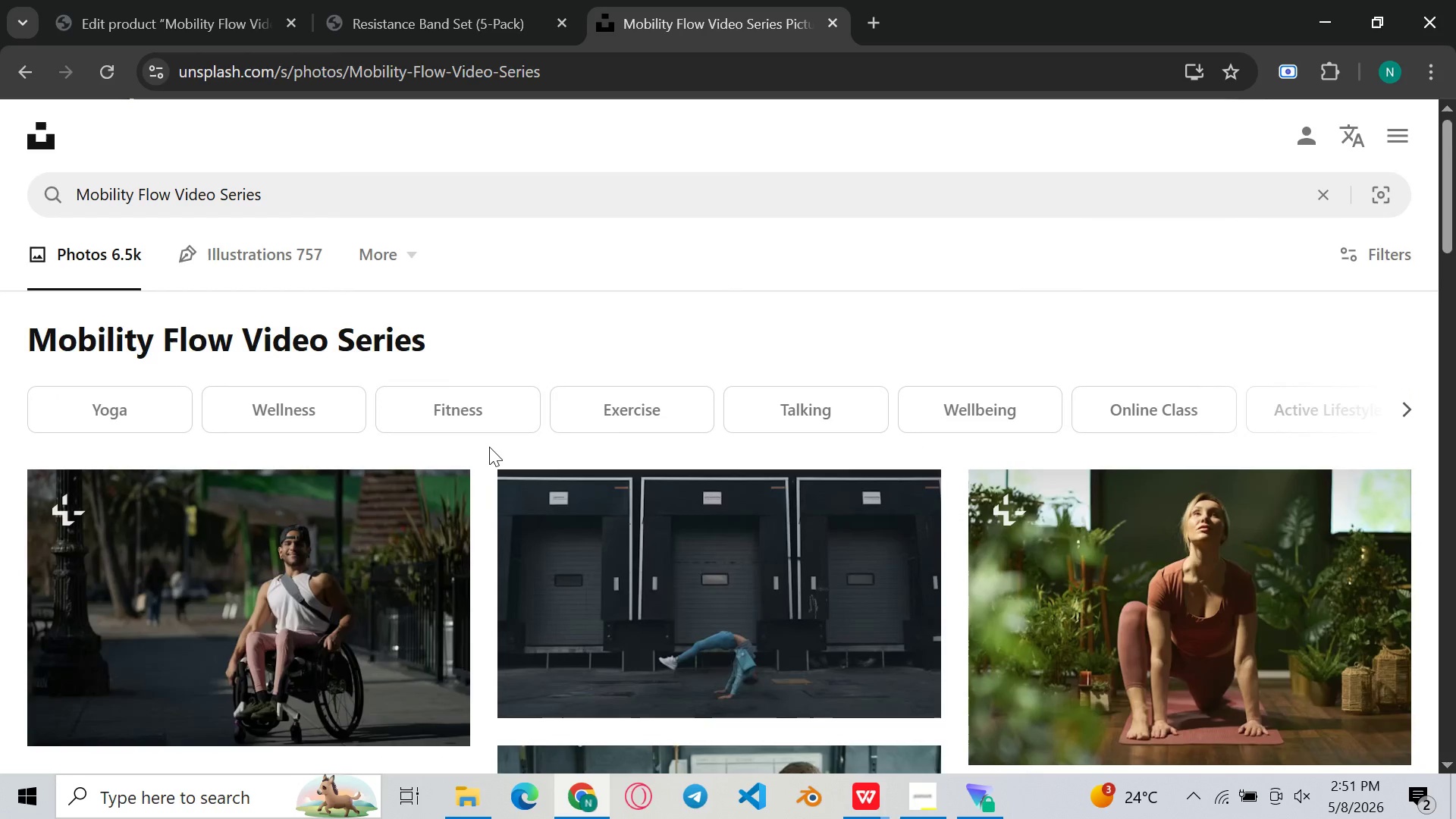 
wait(15.14)
 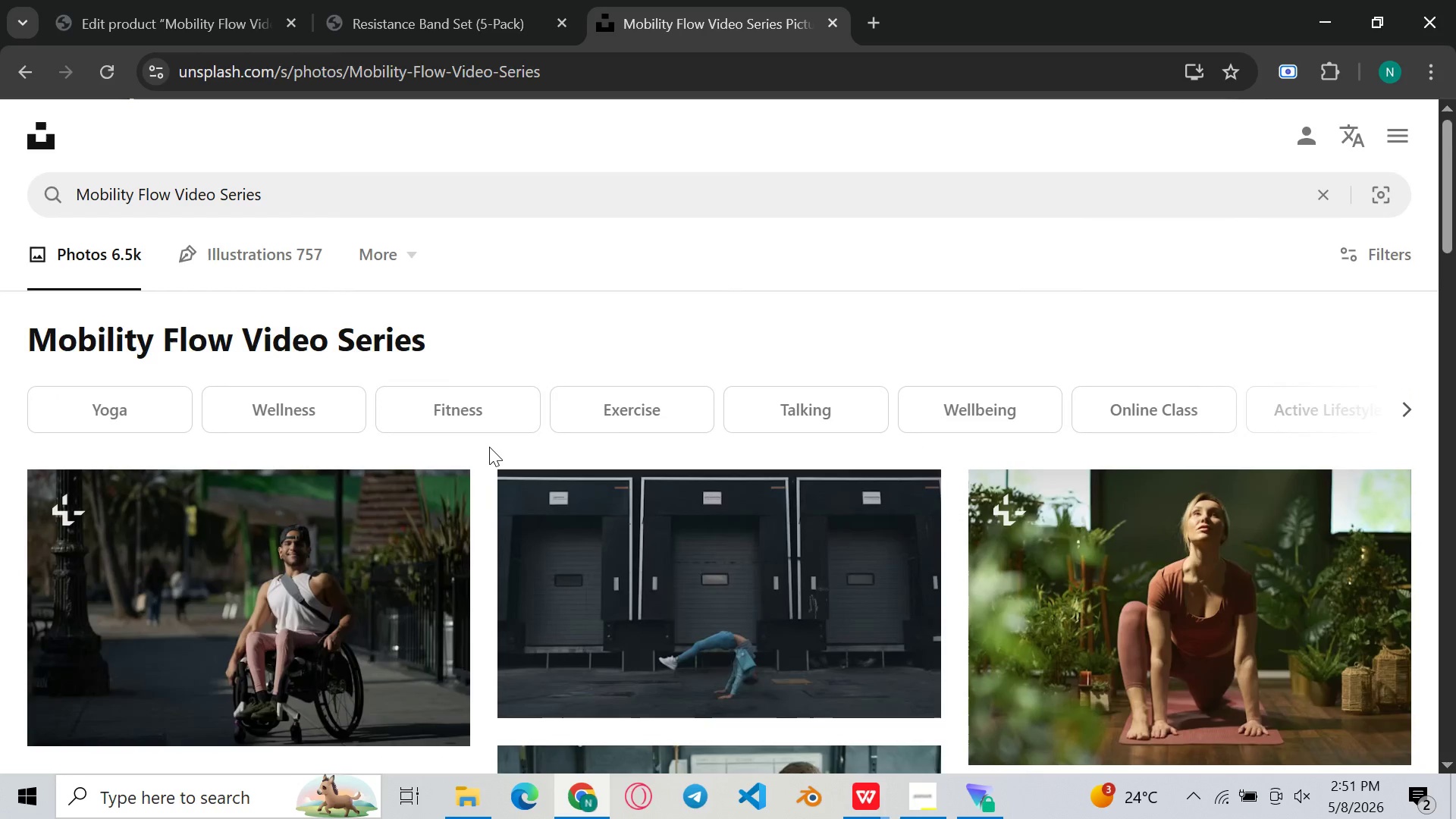 
left_click([328, 324])
 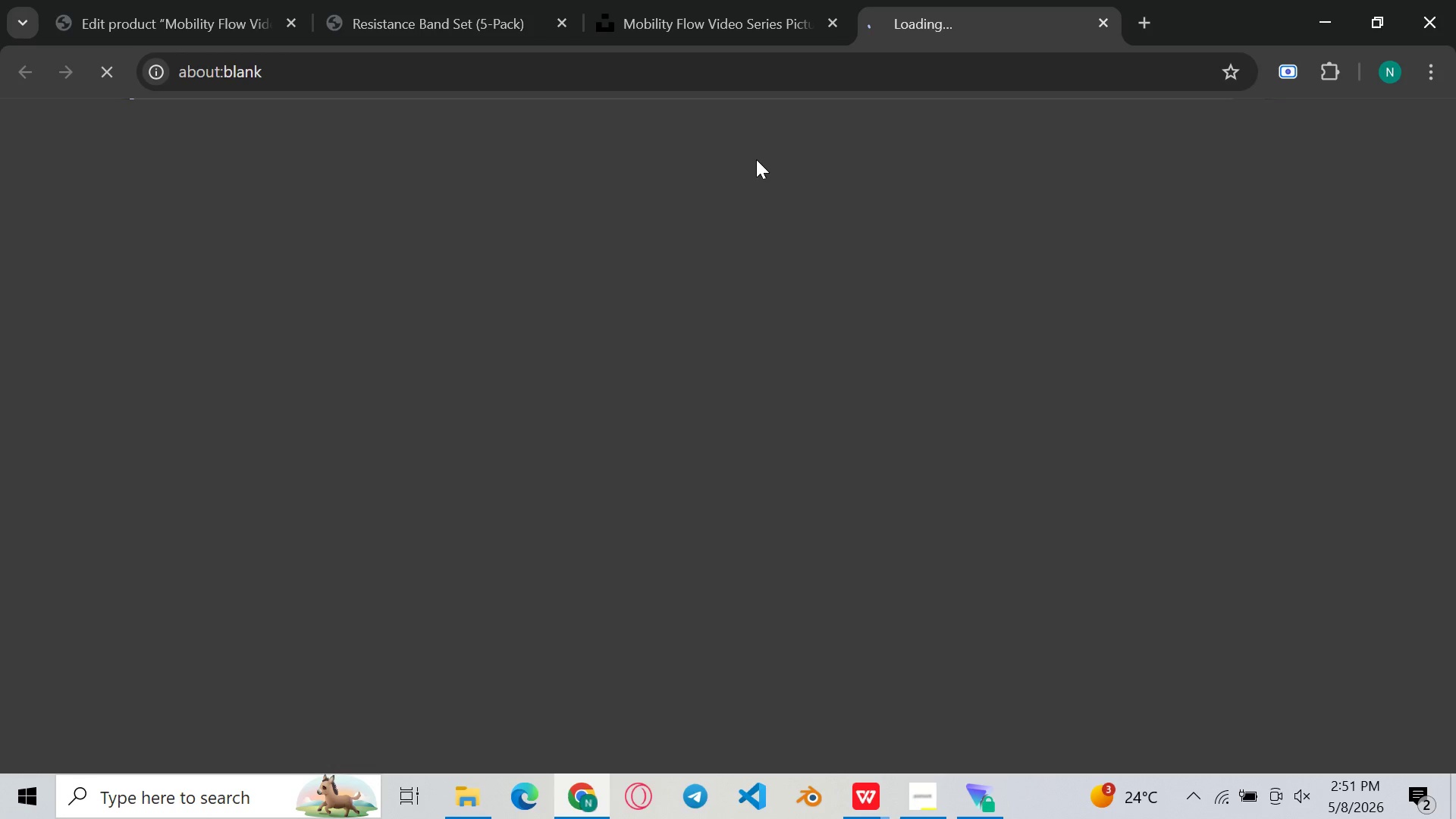 
wait(5.34)
 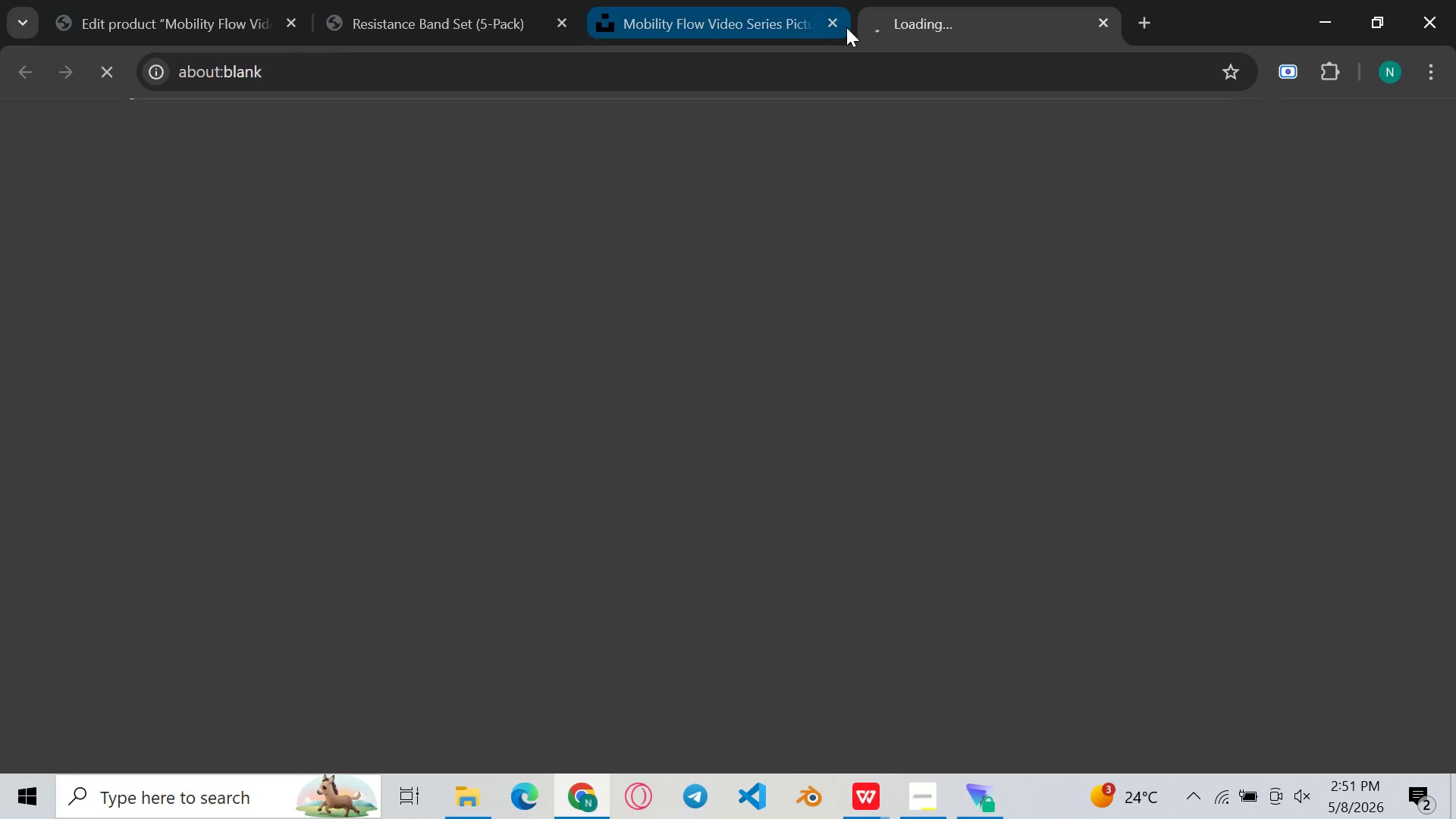 
left_click([1210, 0])
 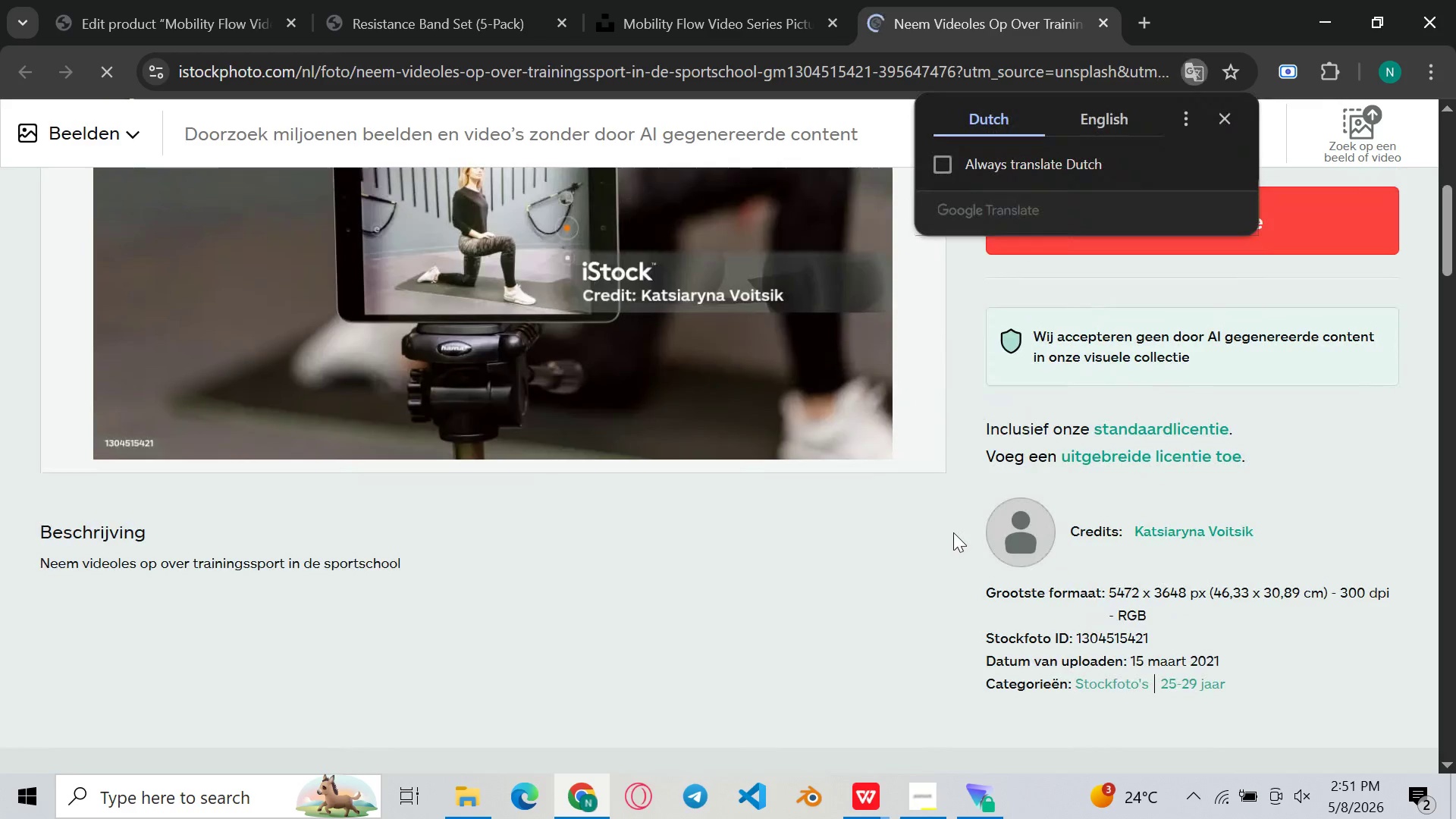 
wait(6.09)
 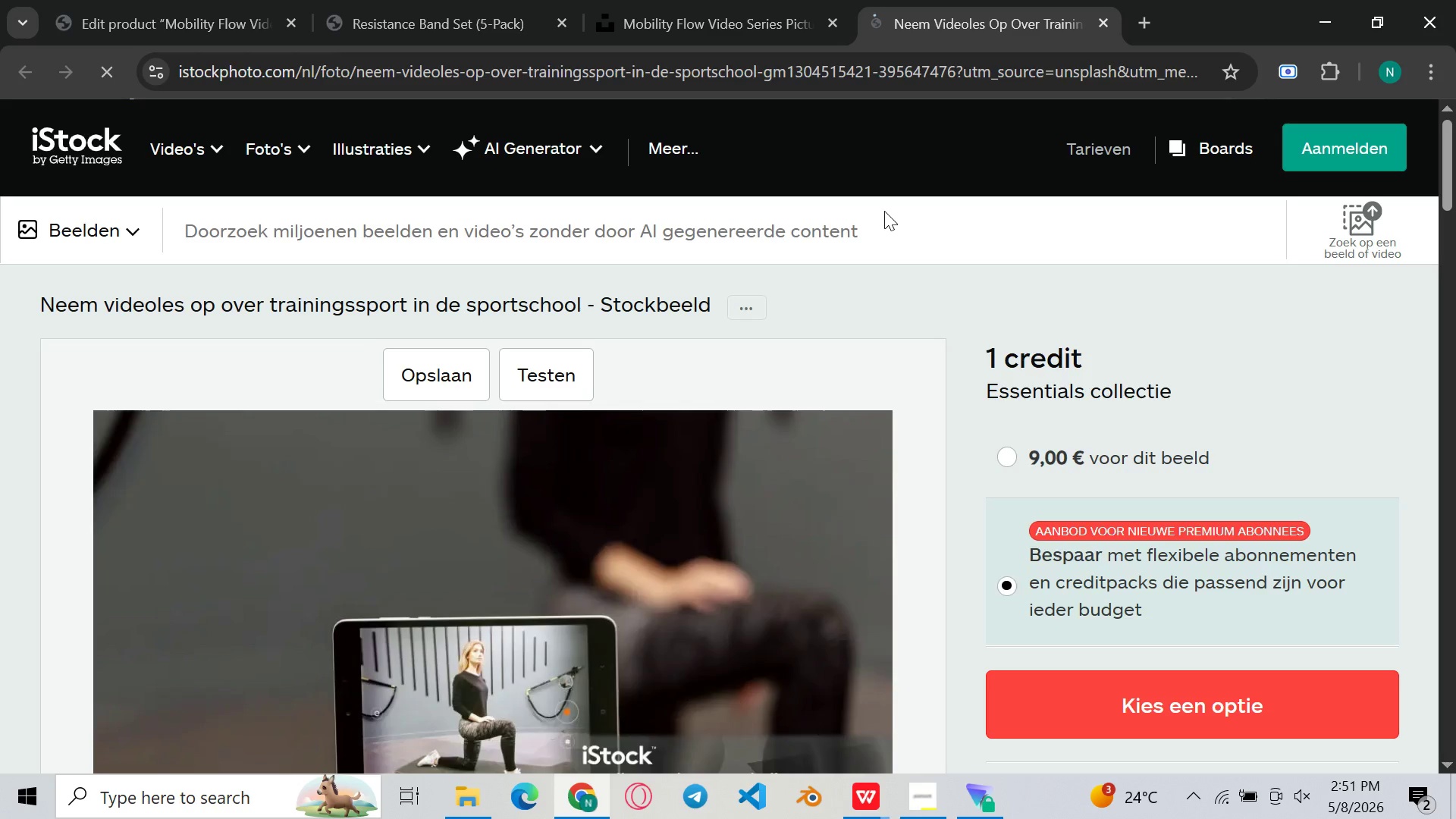 
left_click([1120, 122])
 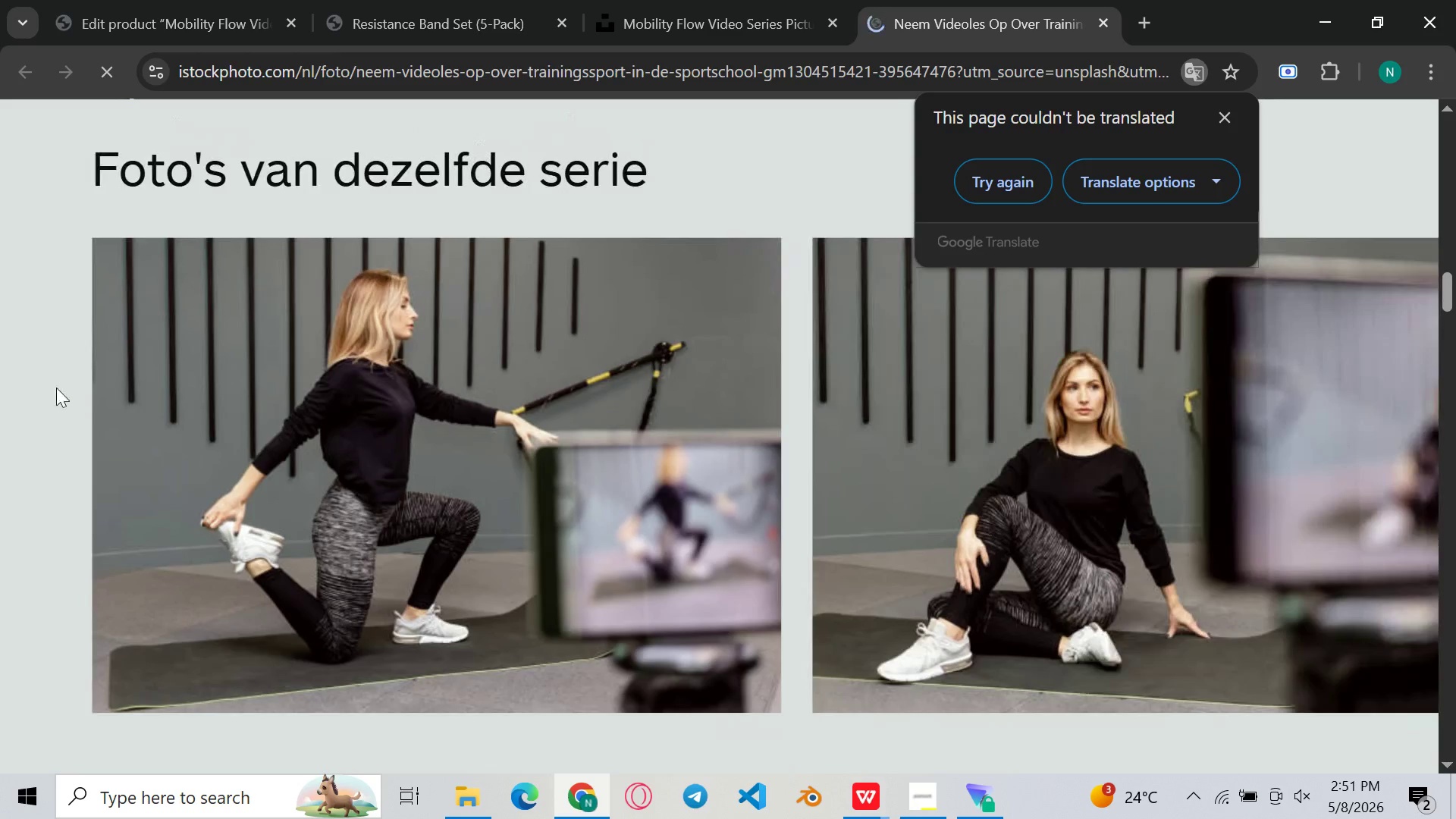 
wait(5.8)
 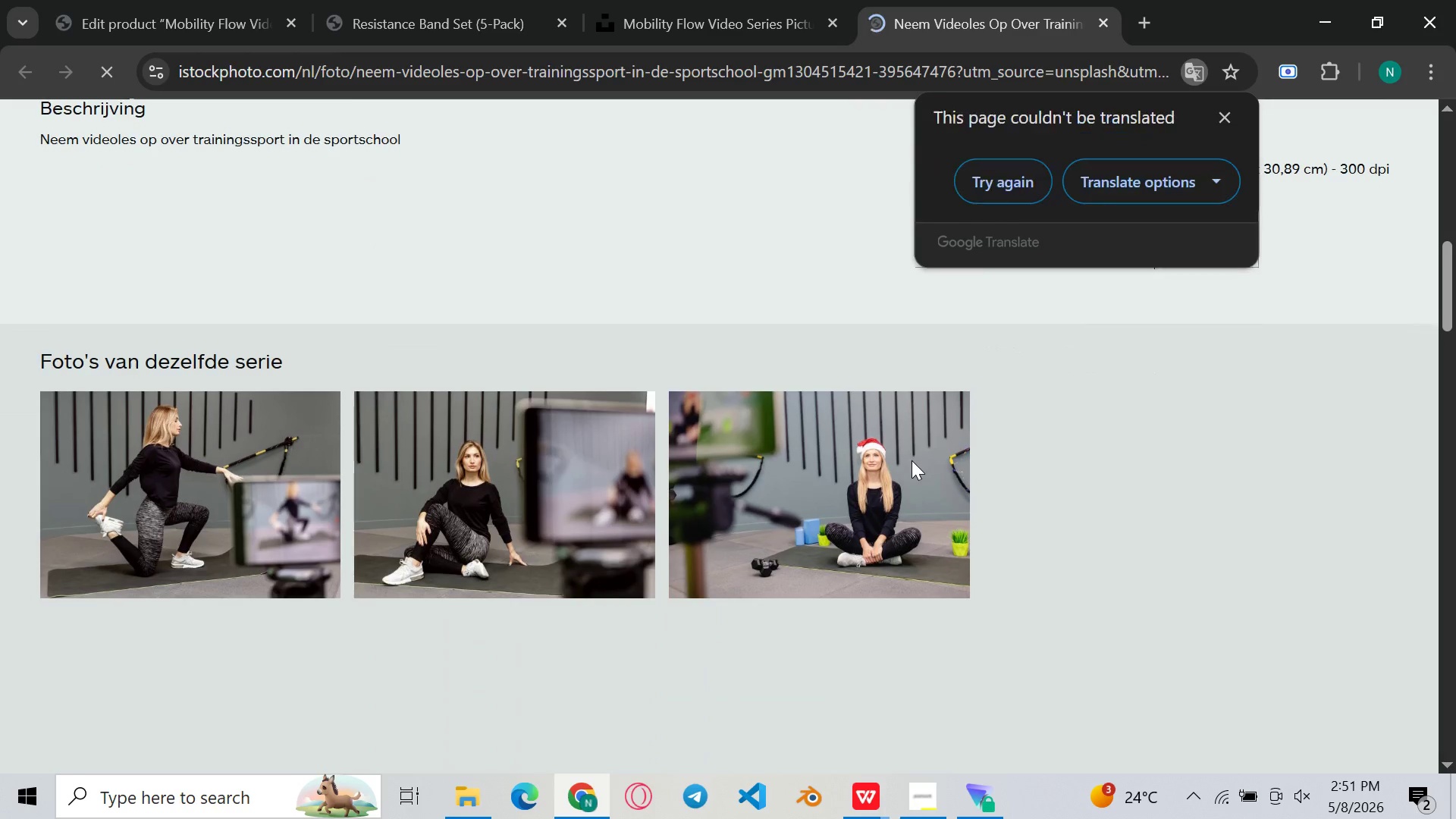 
key(Meta+Shift+ShiftLeft)
 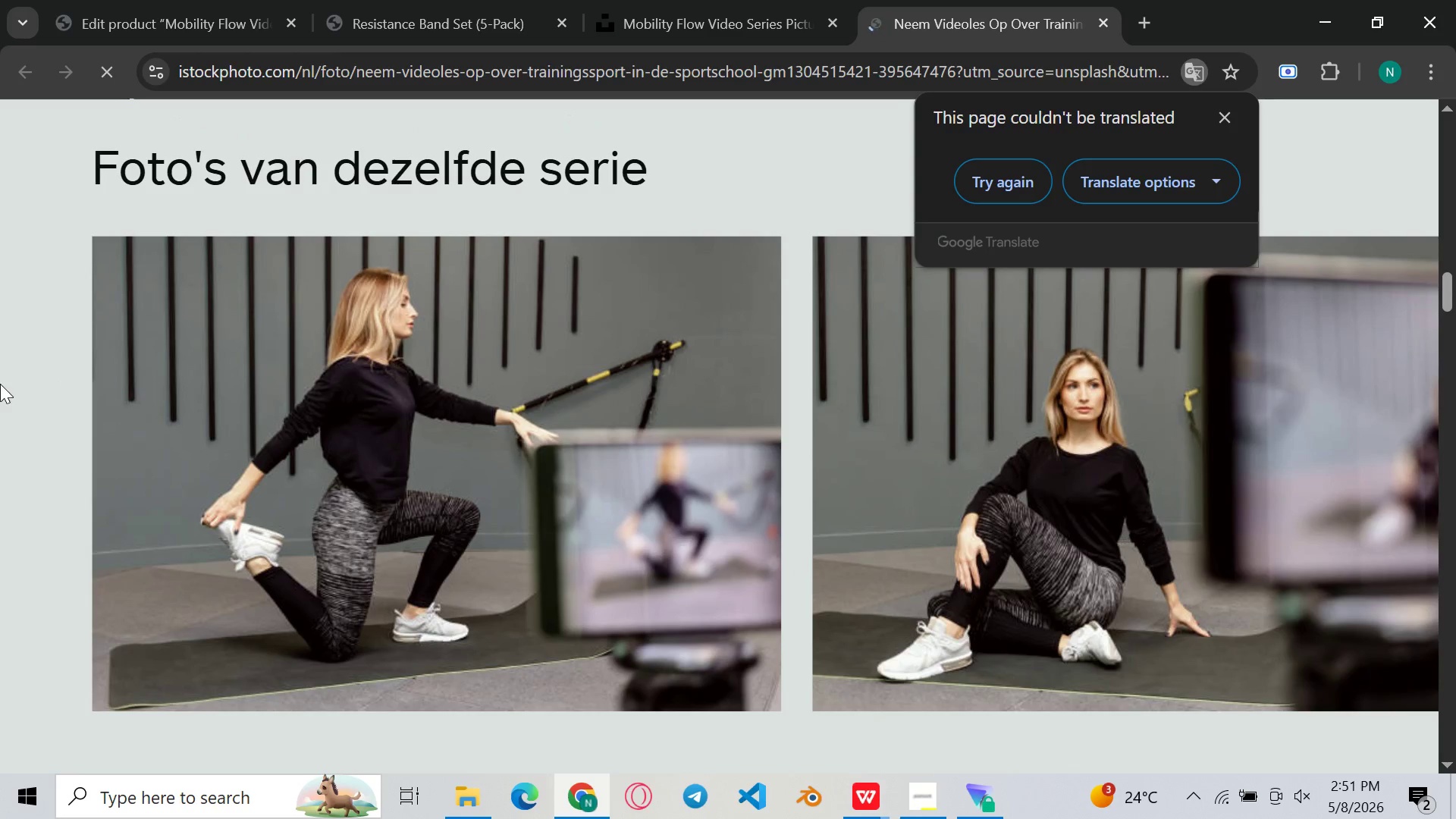 
key(Meta+Shift+S)
 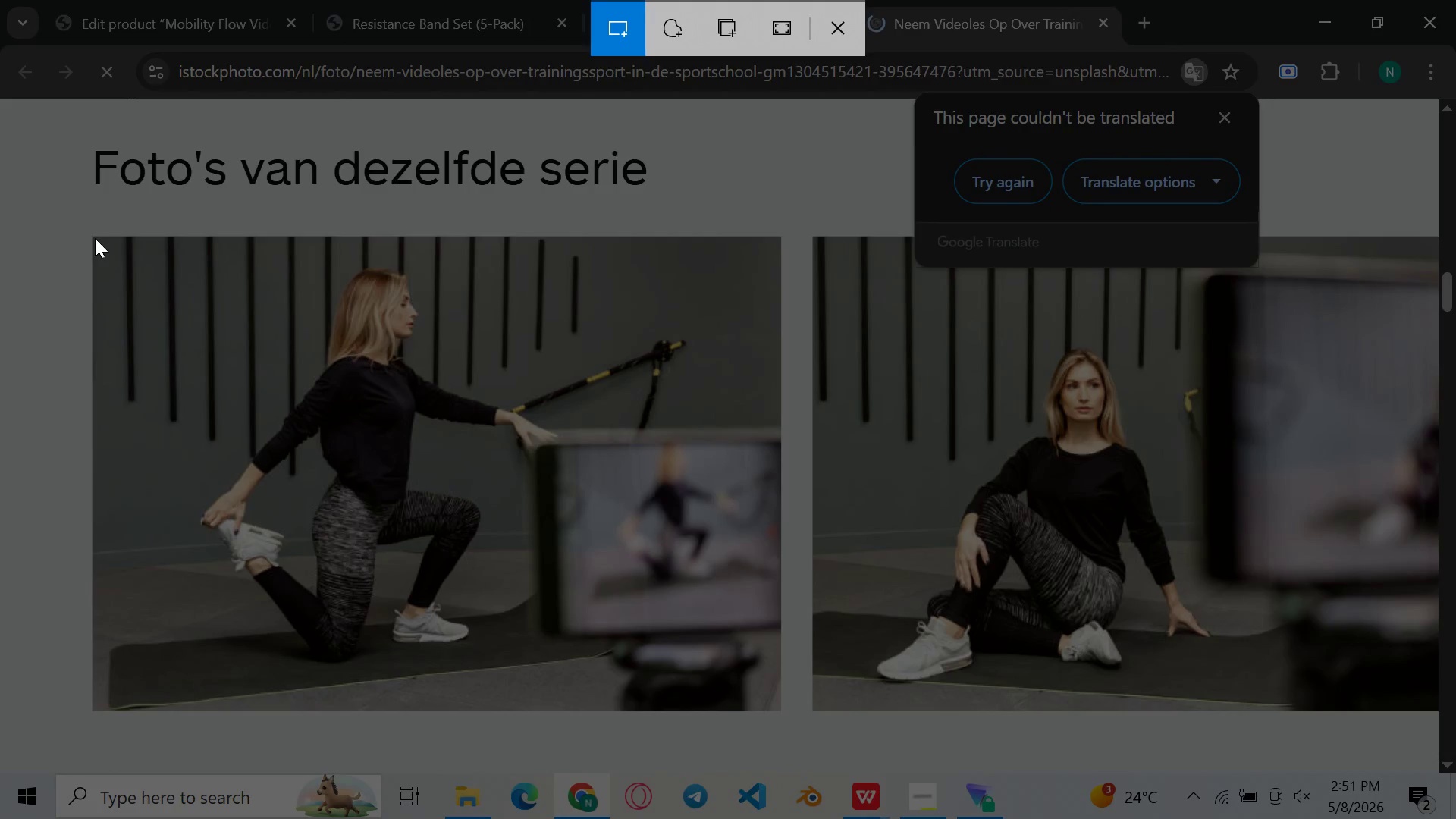 
left_click_drag(start_coordinate=[96, 238], to_coordinate=[777, 707])
 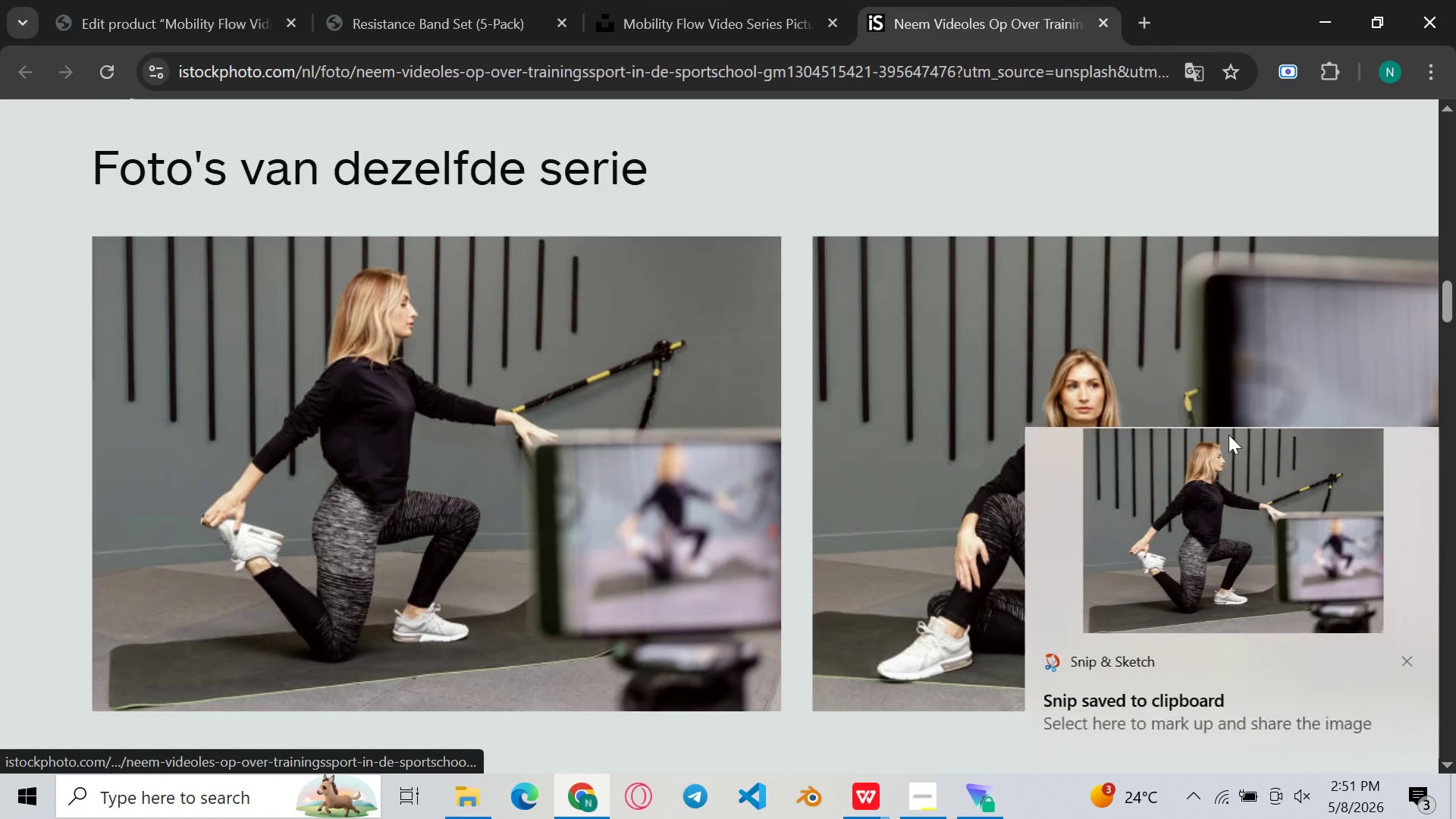 
double_click([1247, 465])
 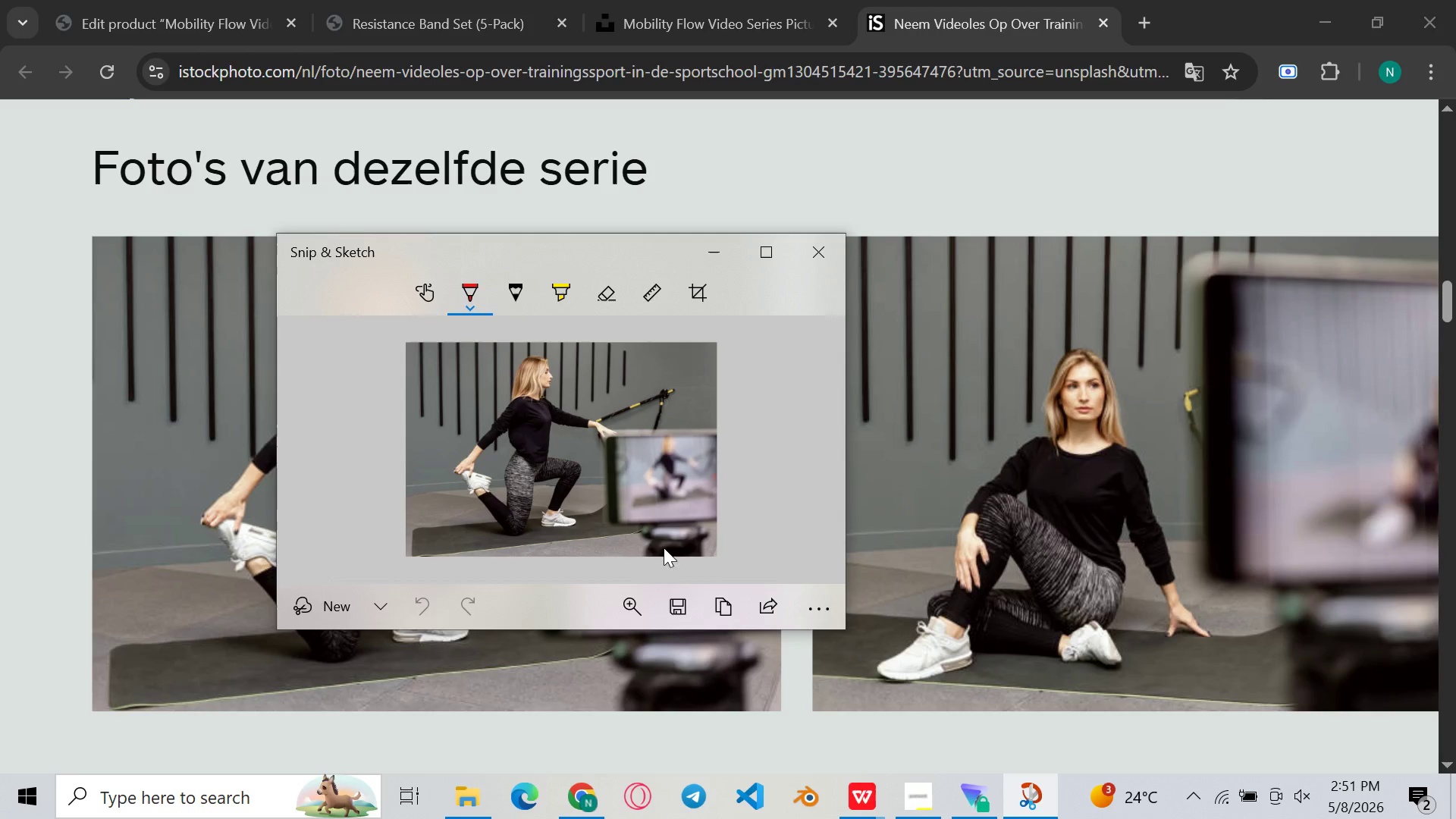 
left_click([691, 595])
 